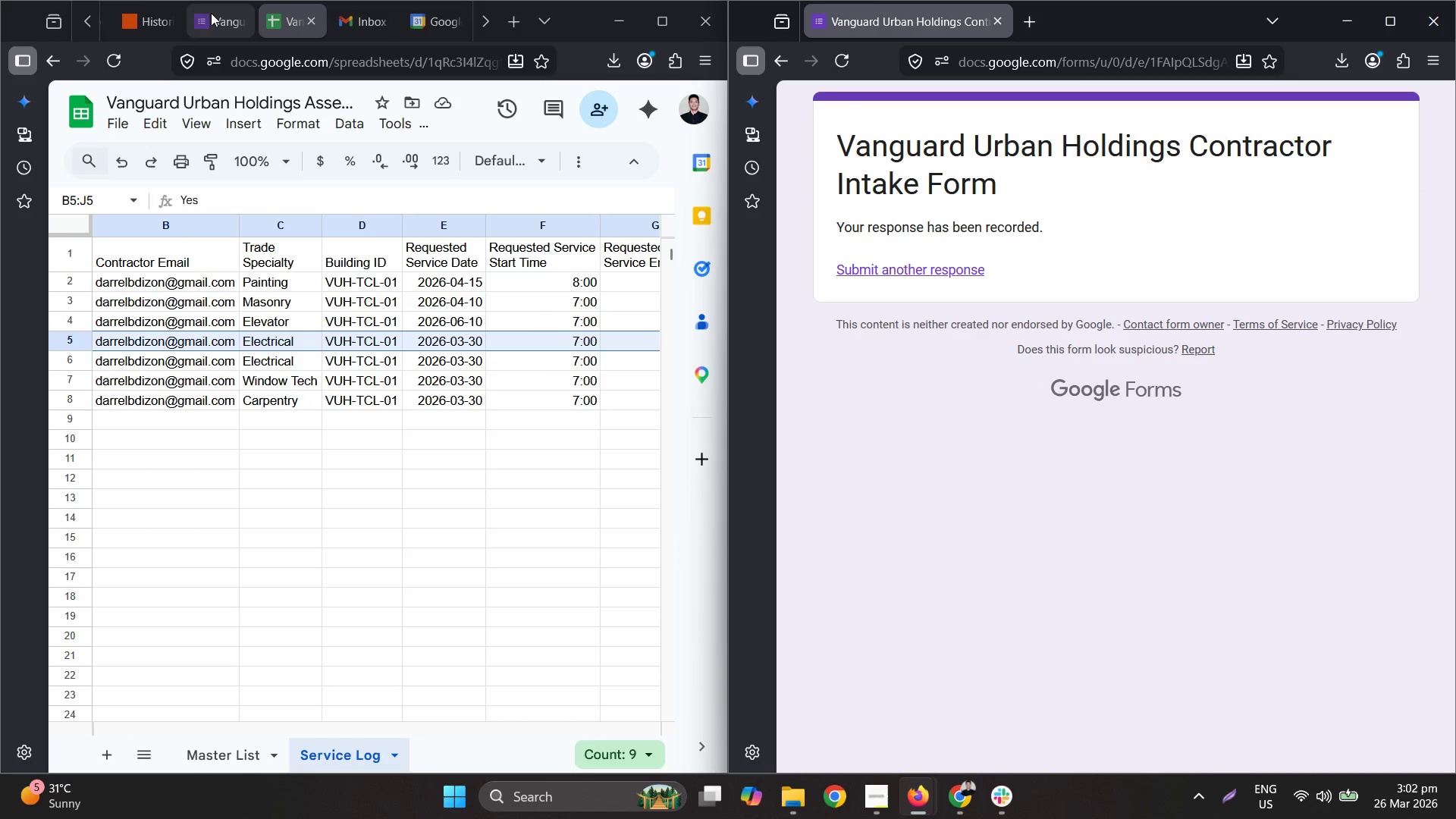 
left_click([211, 13])
 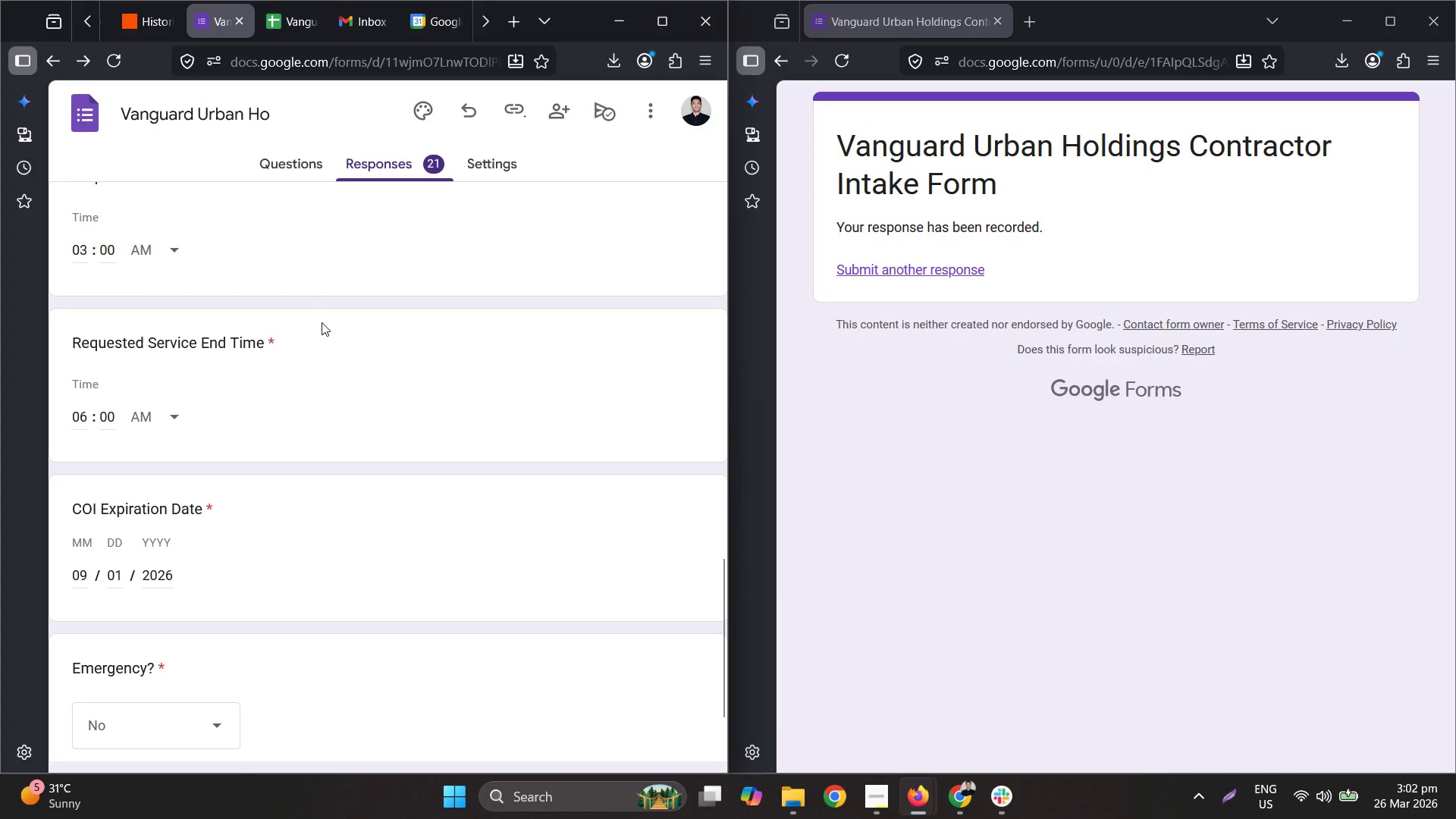 
scroll: coordinate [332, 337], scroll_direction: down, amount: 7.0
 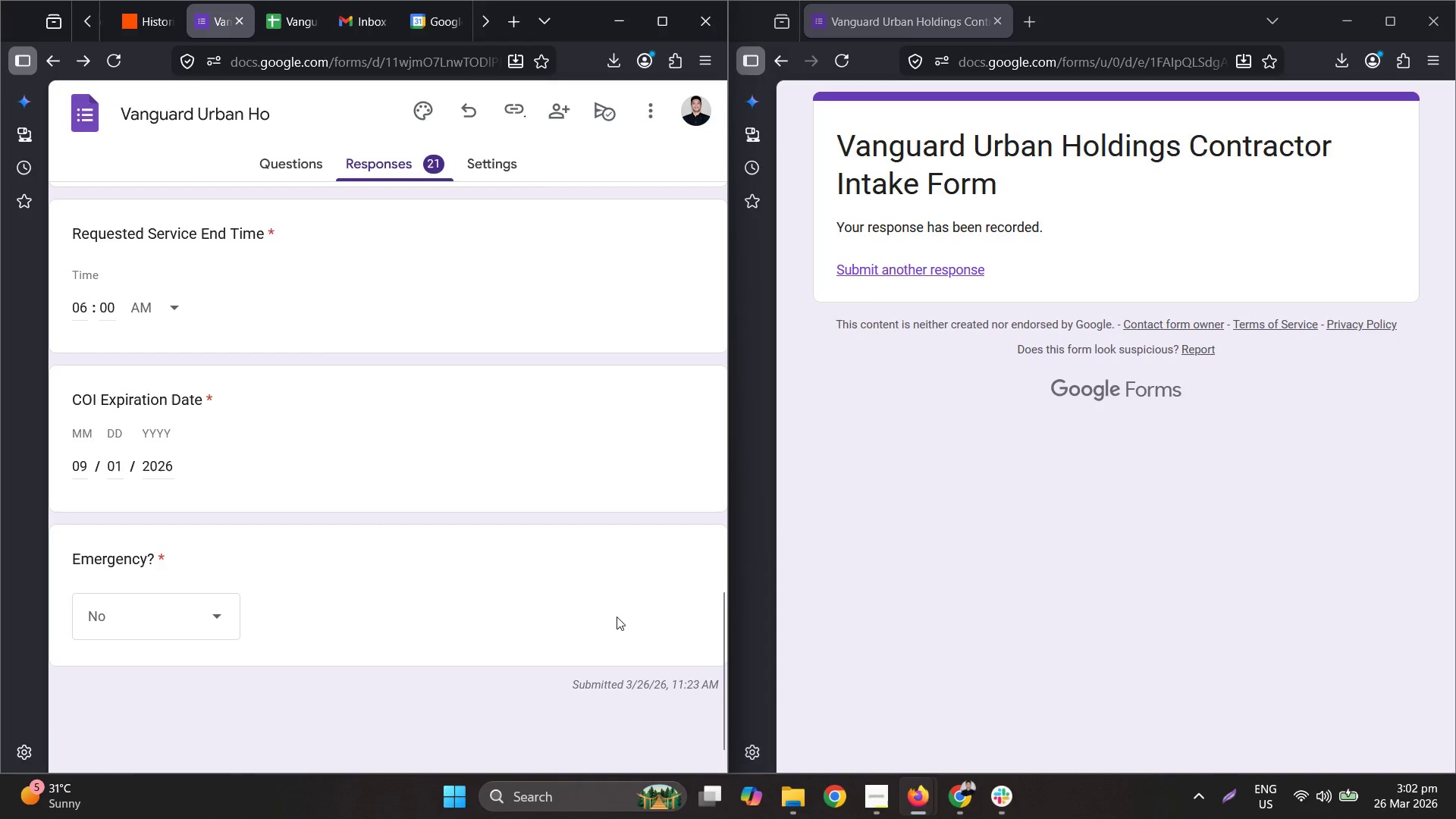 
scroll: coordinate [513, 406], scroll_direction: up, amount: 14.0
 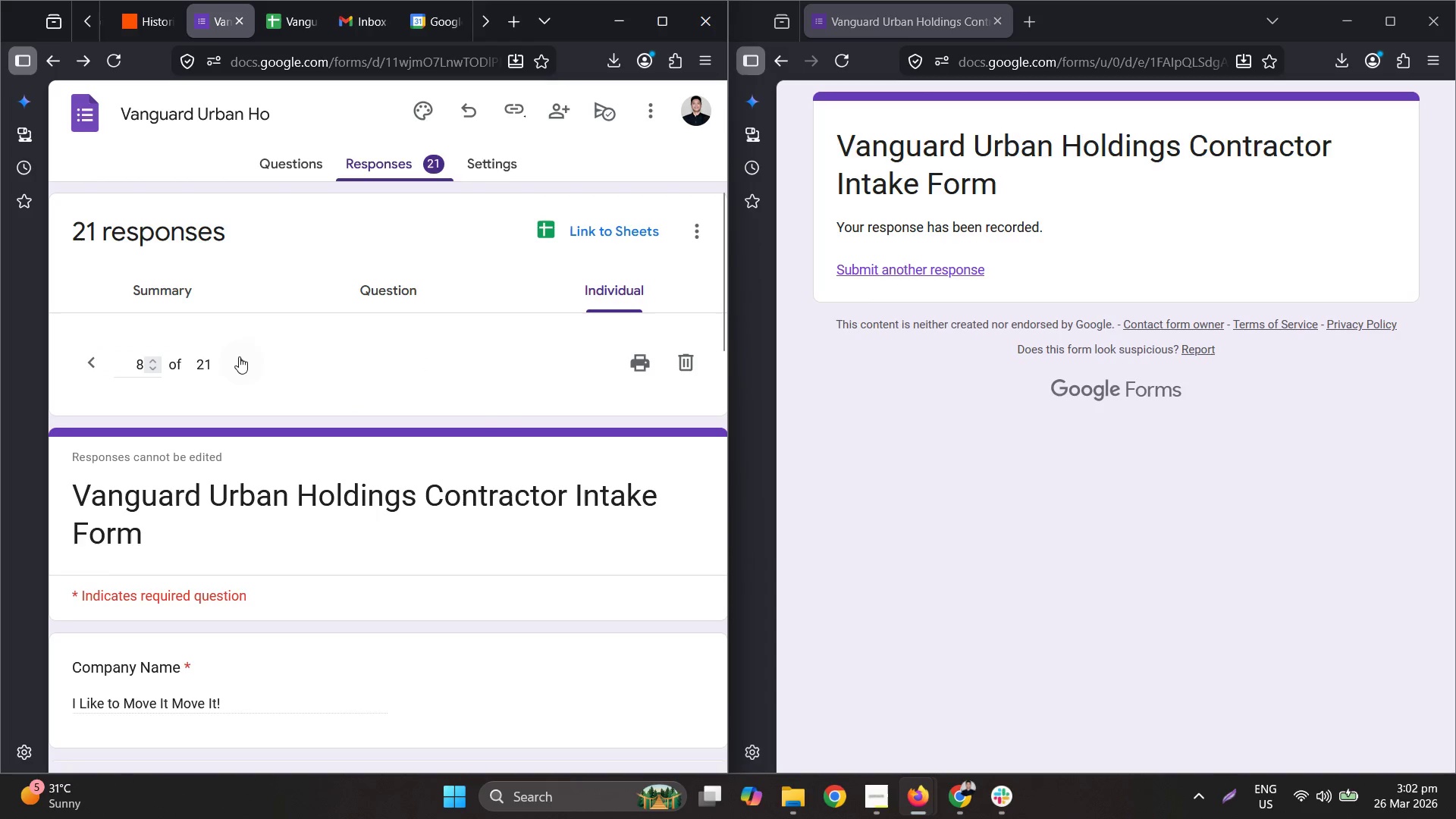 
left_click([244, 357])
 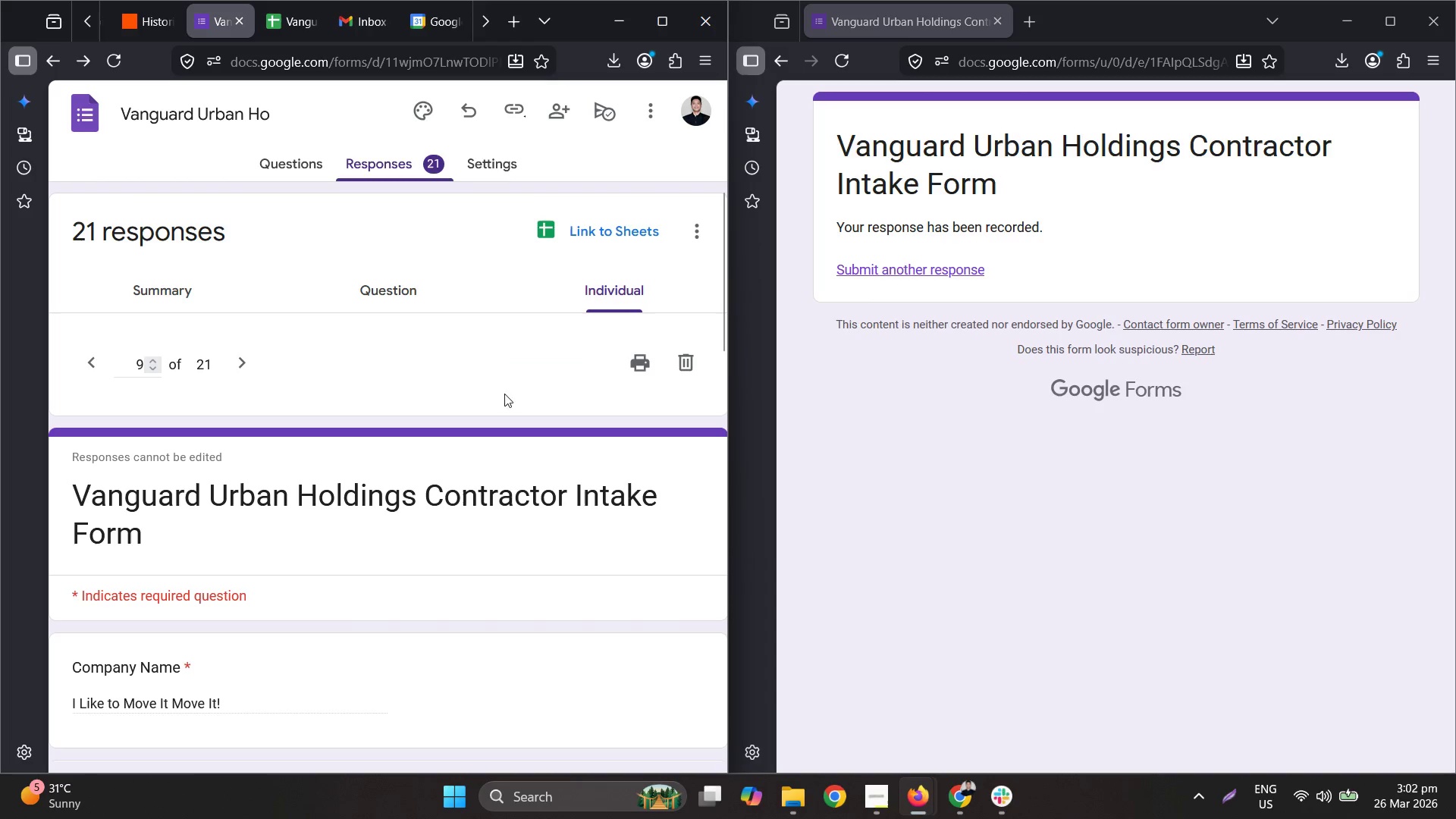 
scroll: coordinate [523, 397], scroll_direction: down, amount: 3.0
 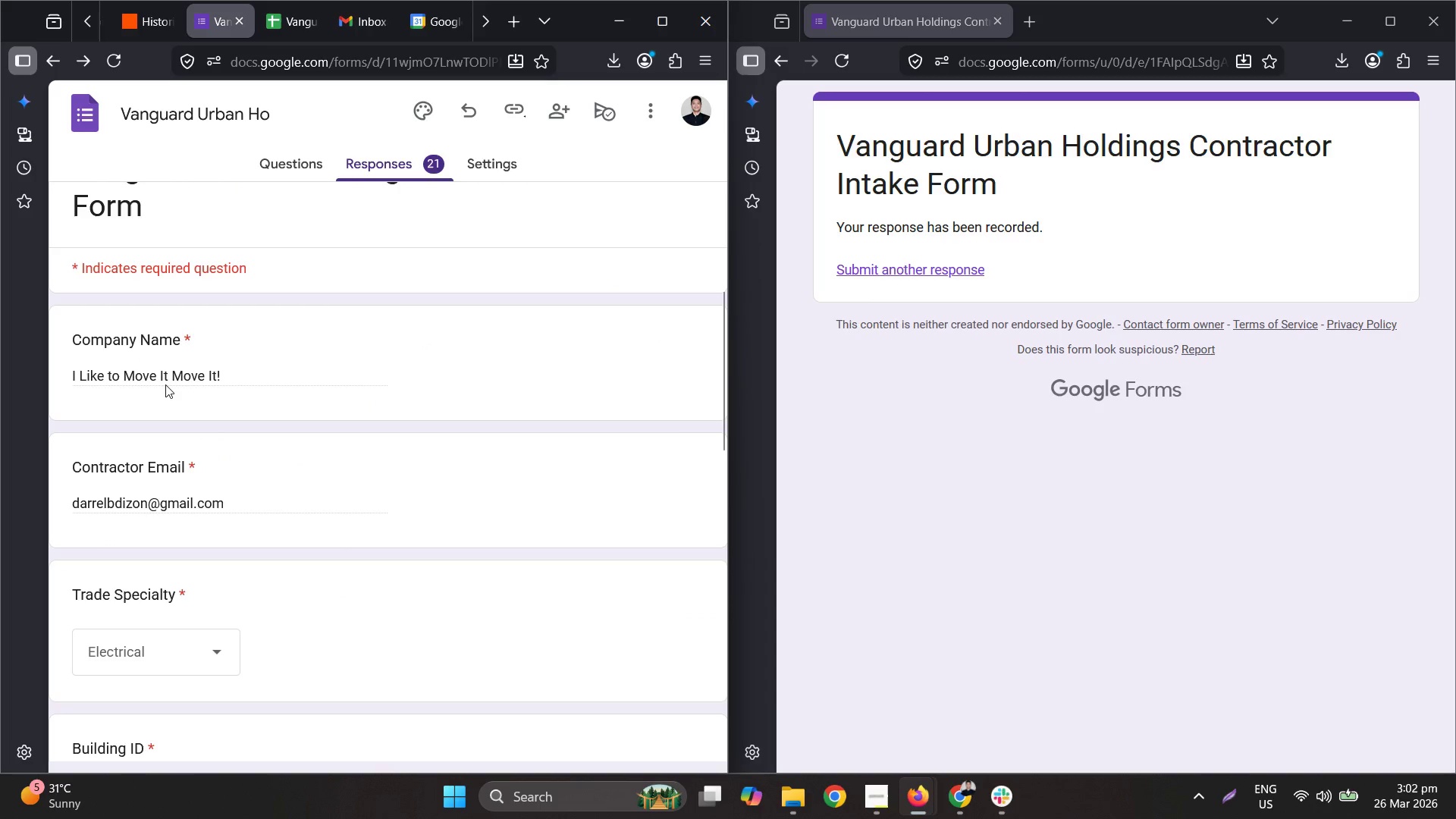 
double_click([165, 384])
 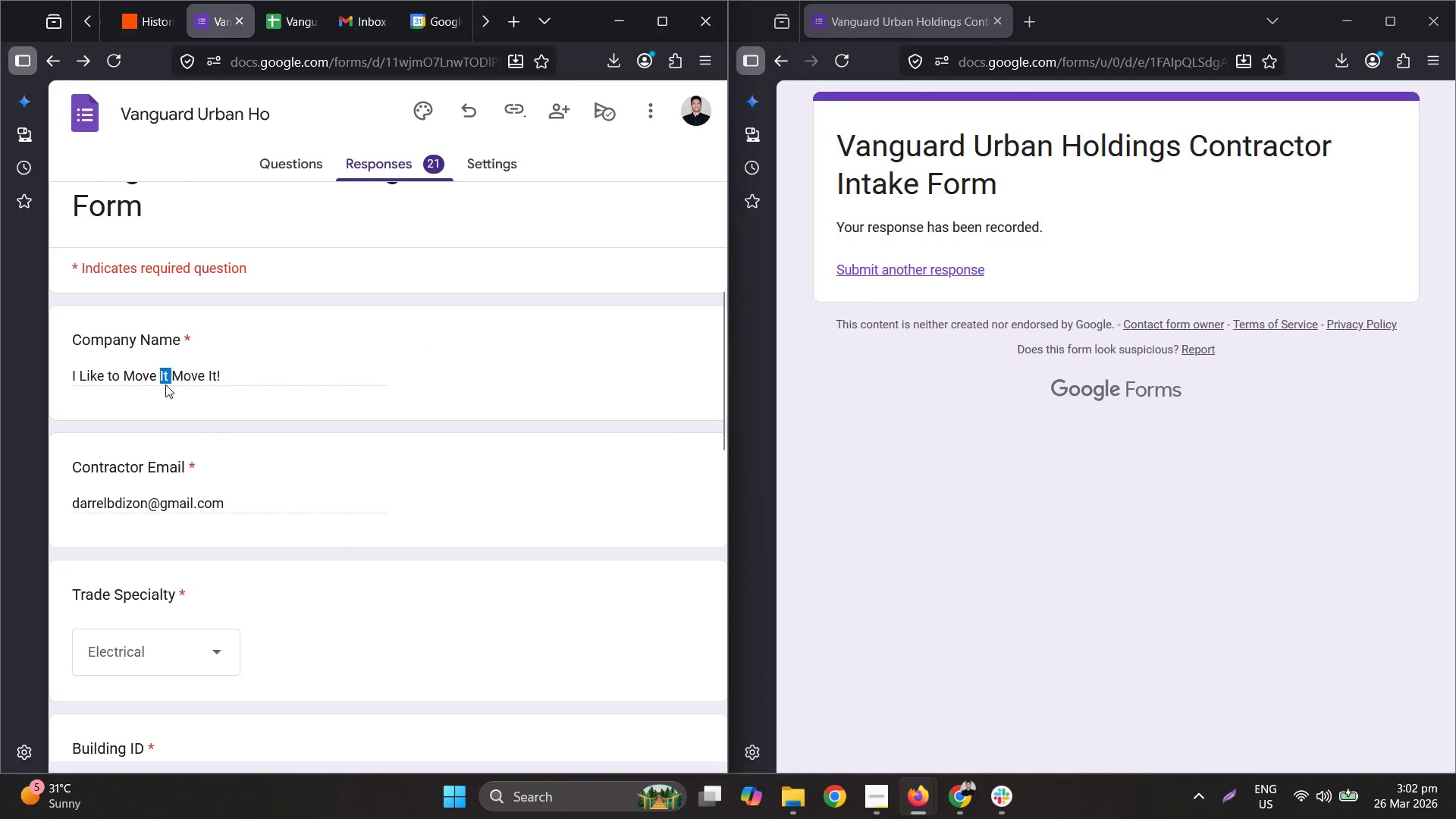 
triple_click([165, 384])
 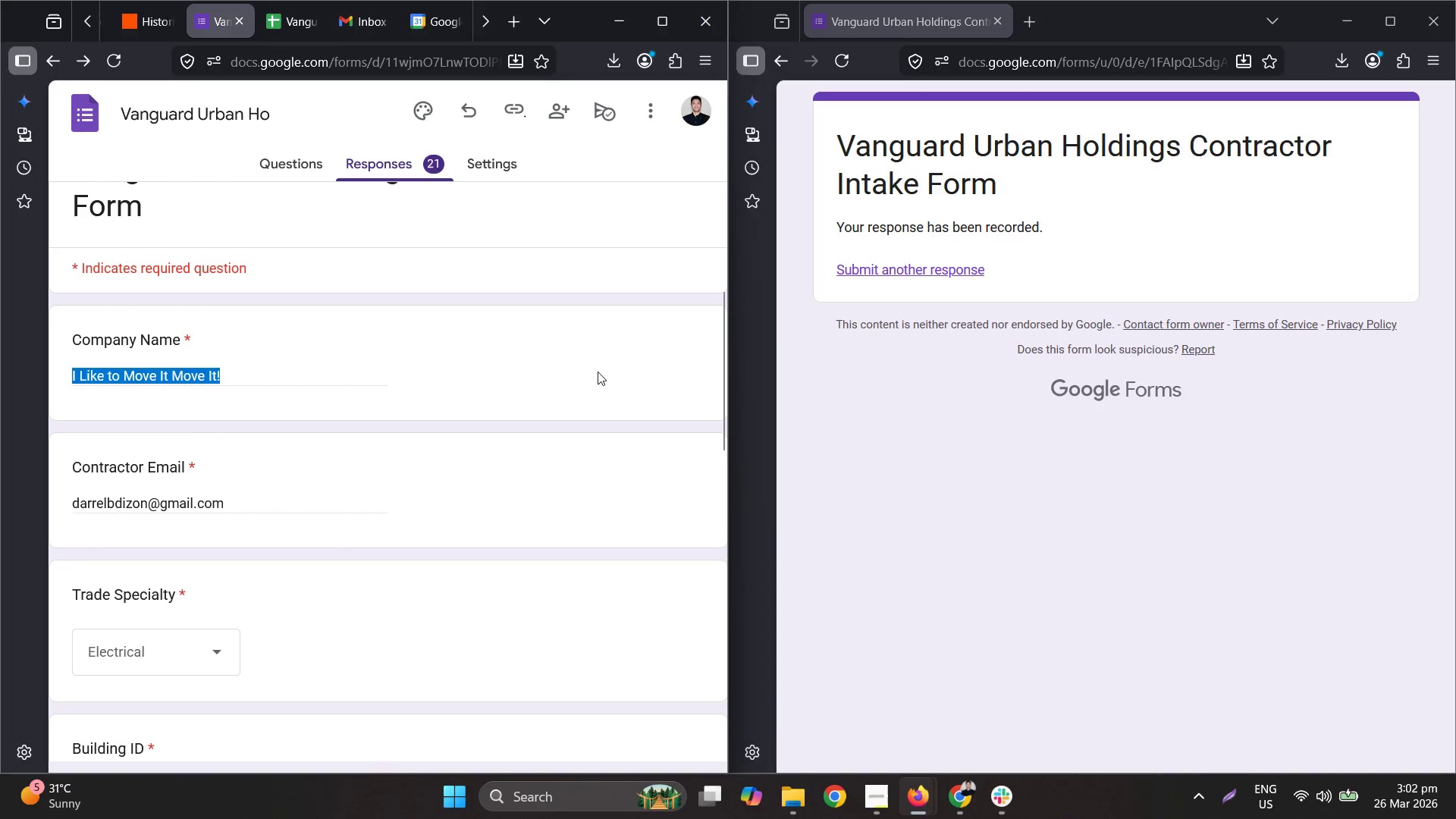 
key(Control+ControlLeft)
 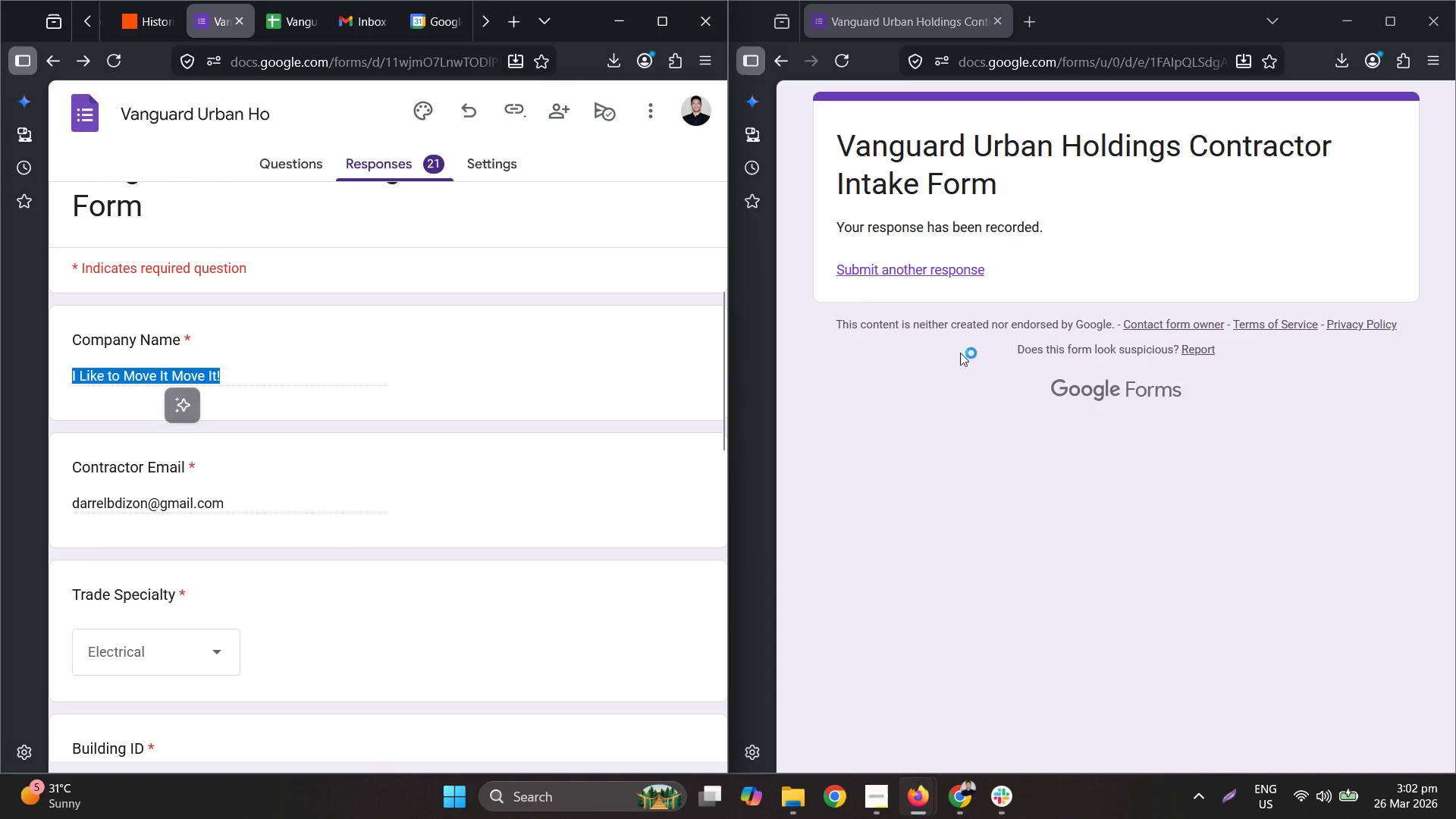 
key(Control+C)
 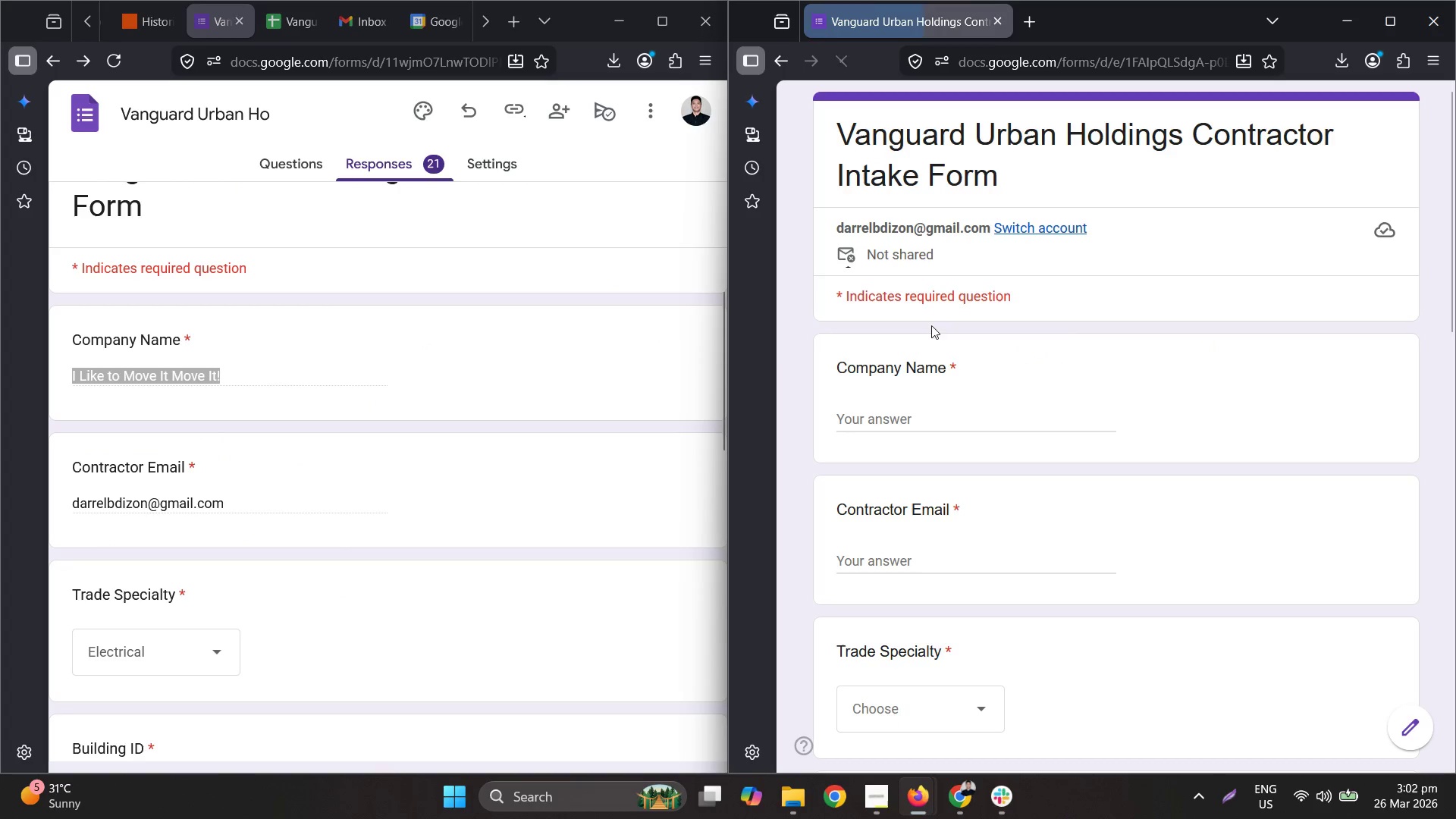 
left_click([935, 412])
 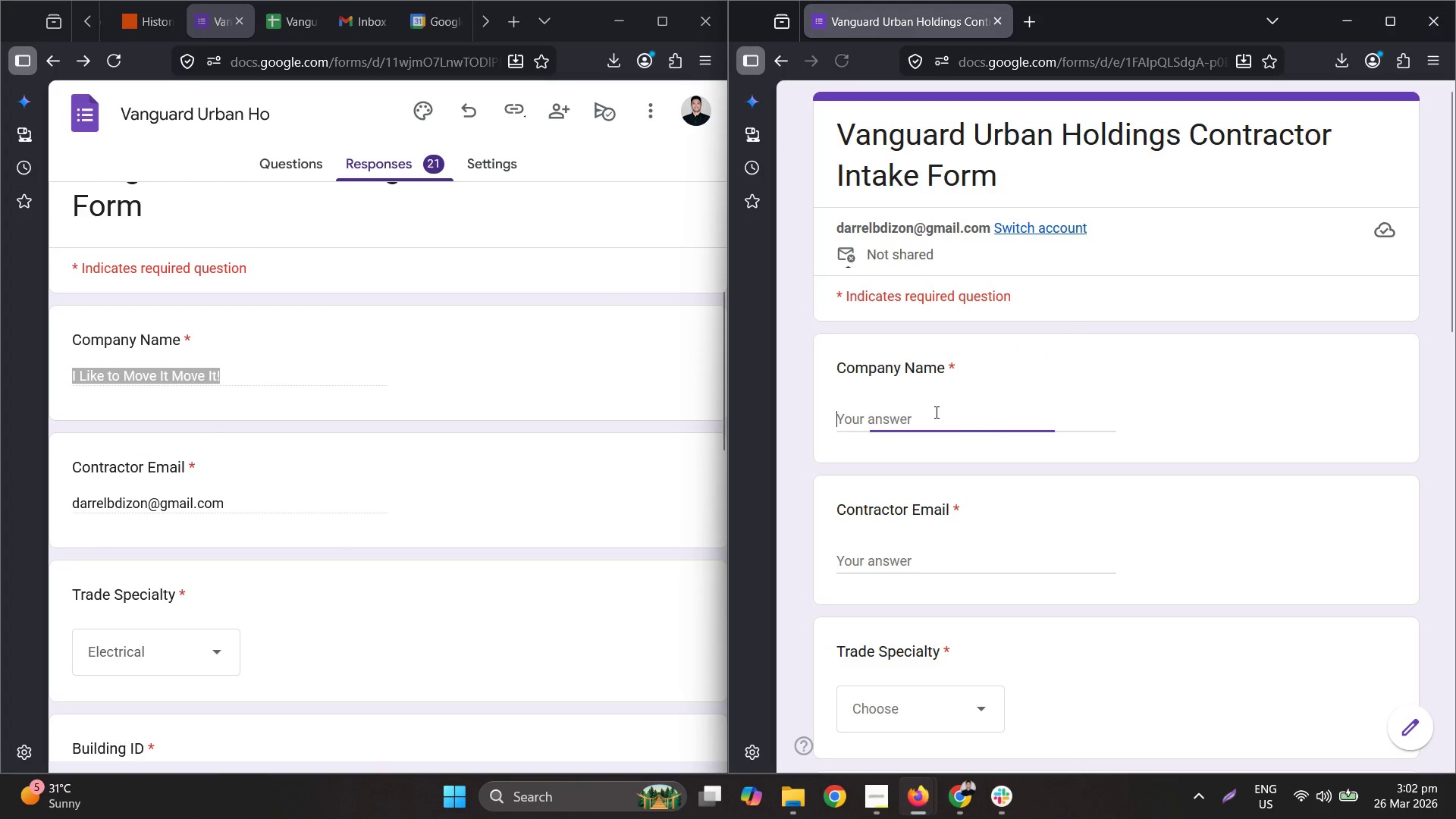 
key(Control+ControlLeft)
 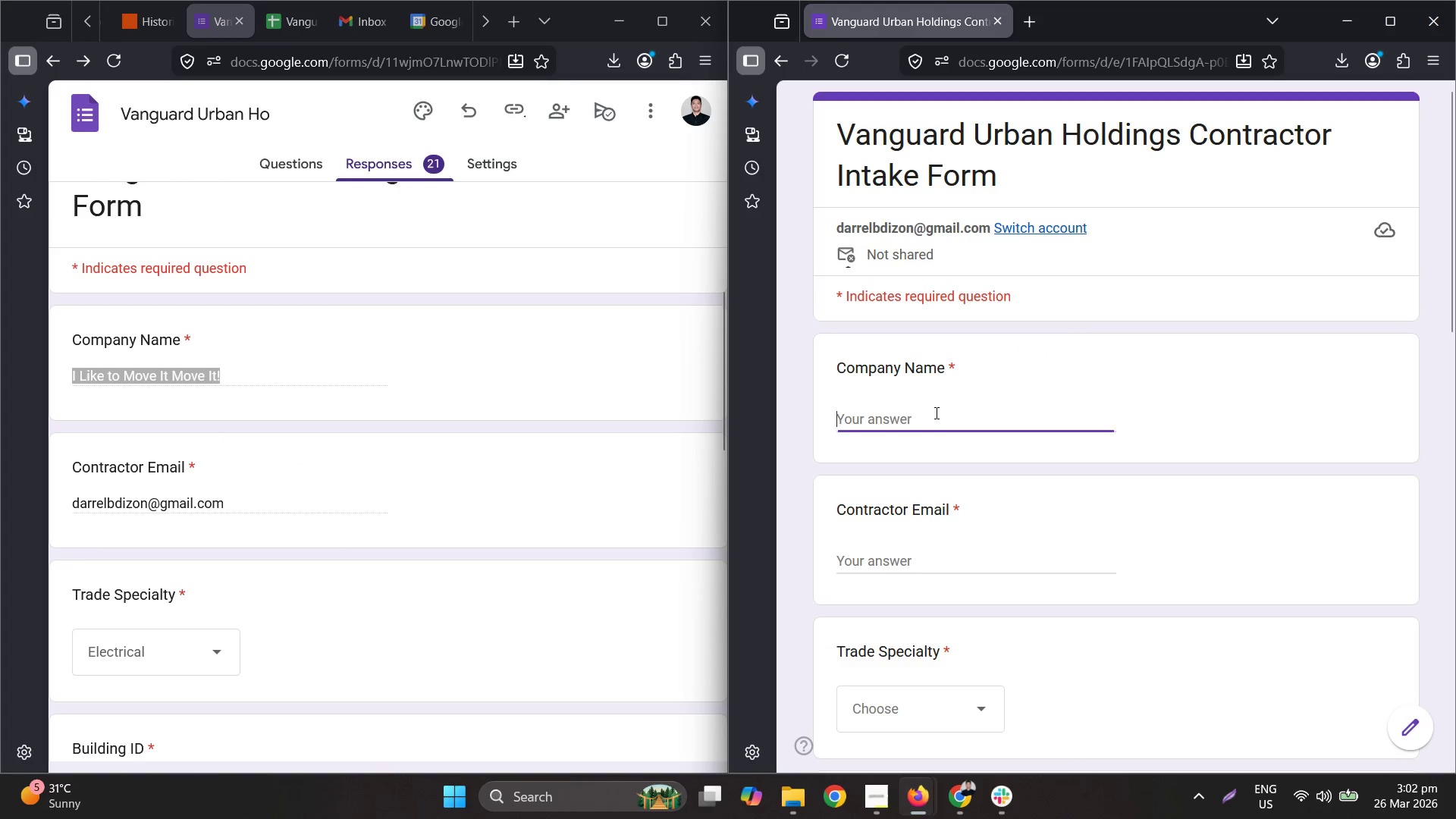 
key(Control+V)
 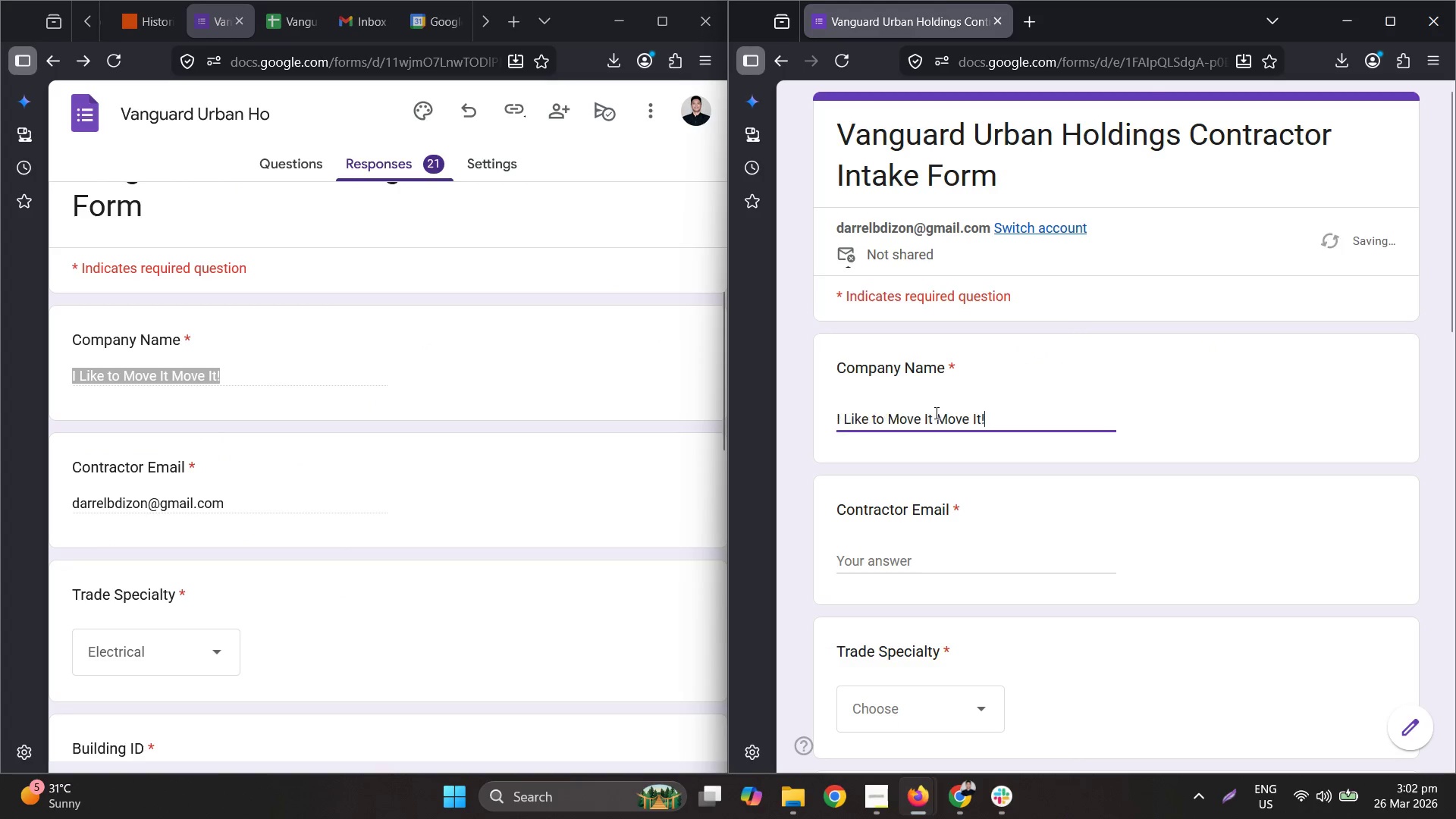 
scroll: coordinate [935, 413], scroll_direction: down, amount: 2.0
 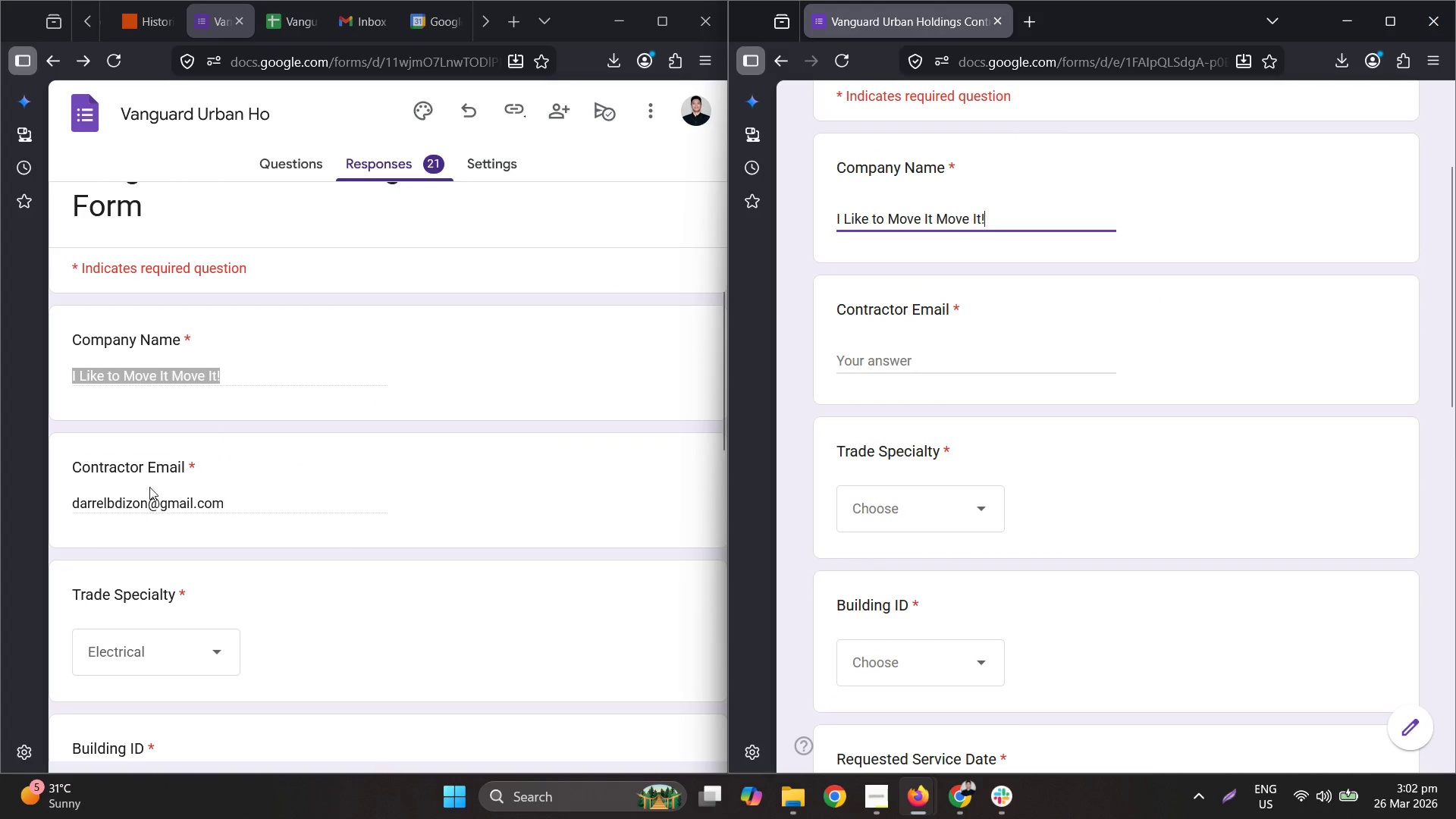 
double_click([156, 494])
 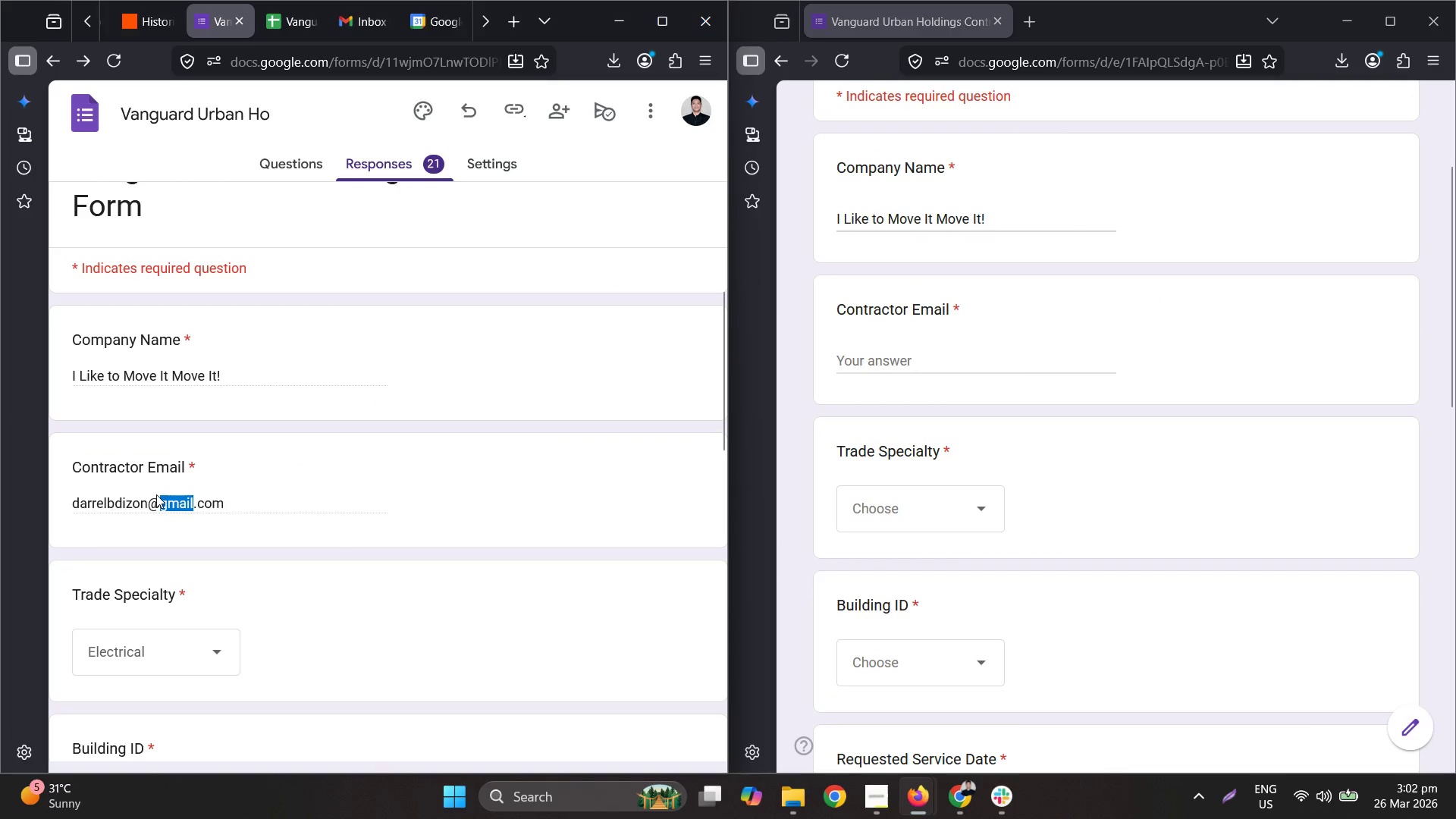 
triple_click([156, 494])
 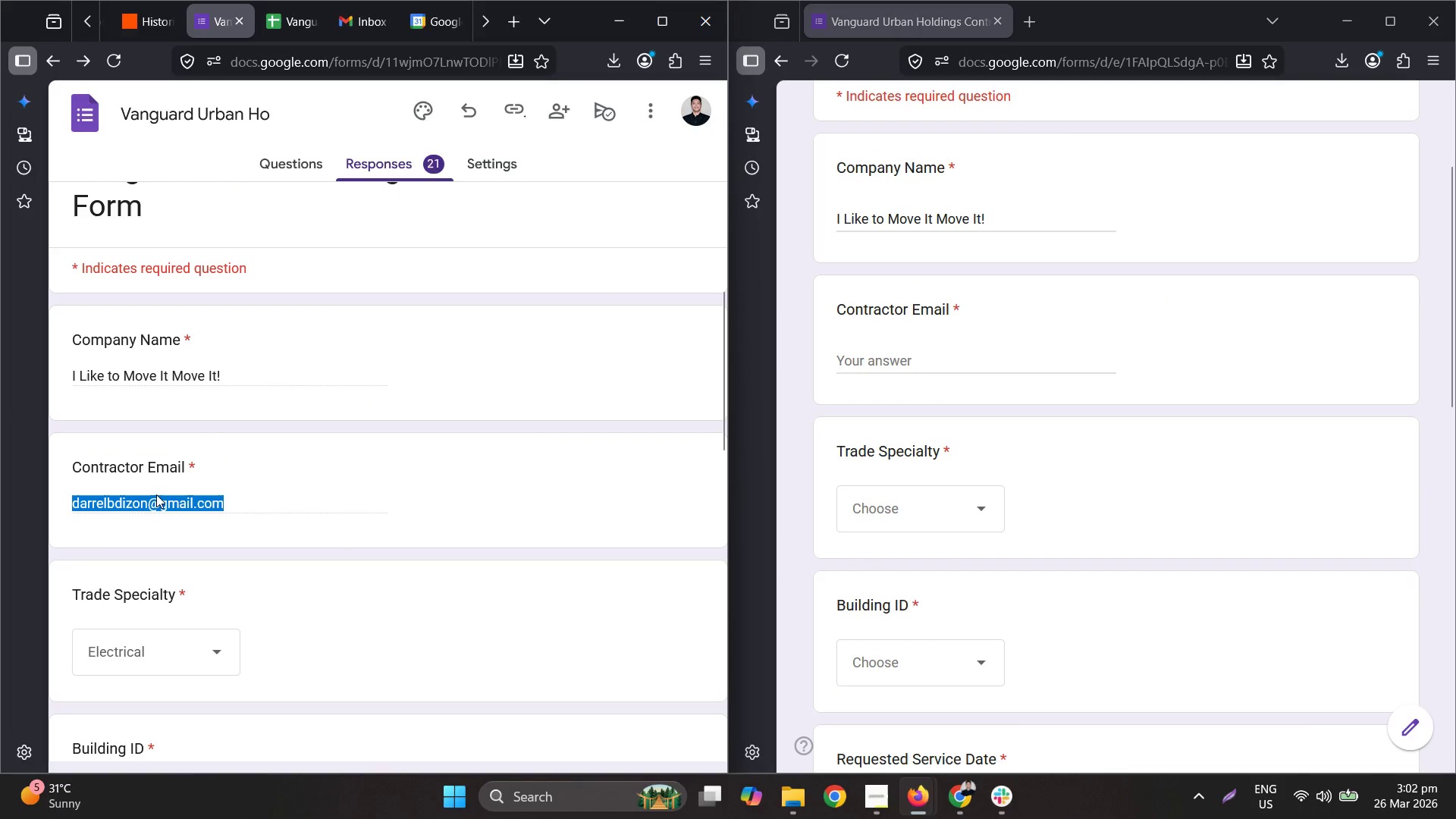 
key(Control+ControlLeft)
 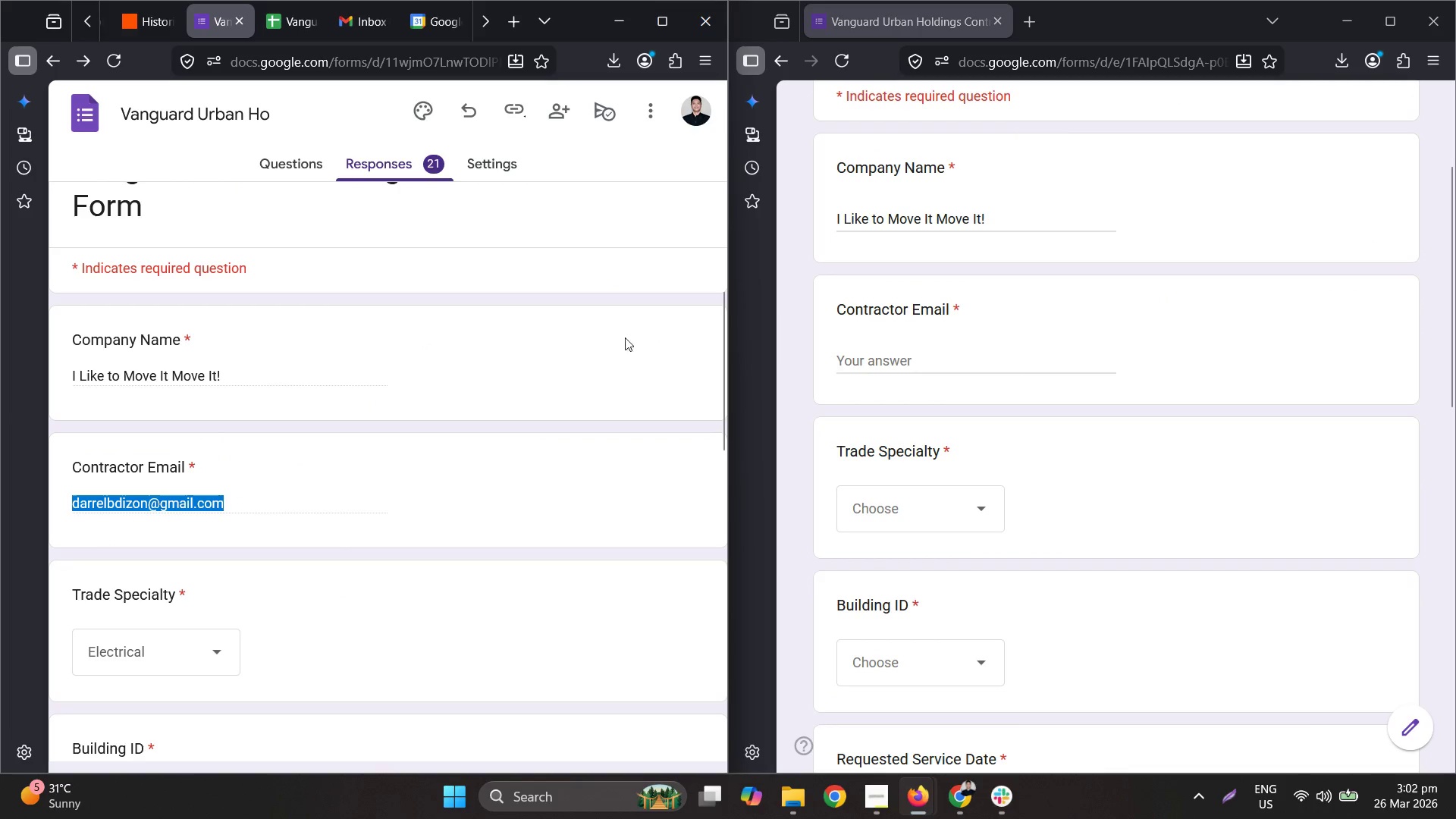 
key(Control+C)
 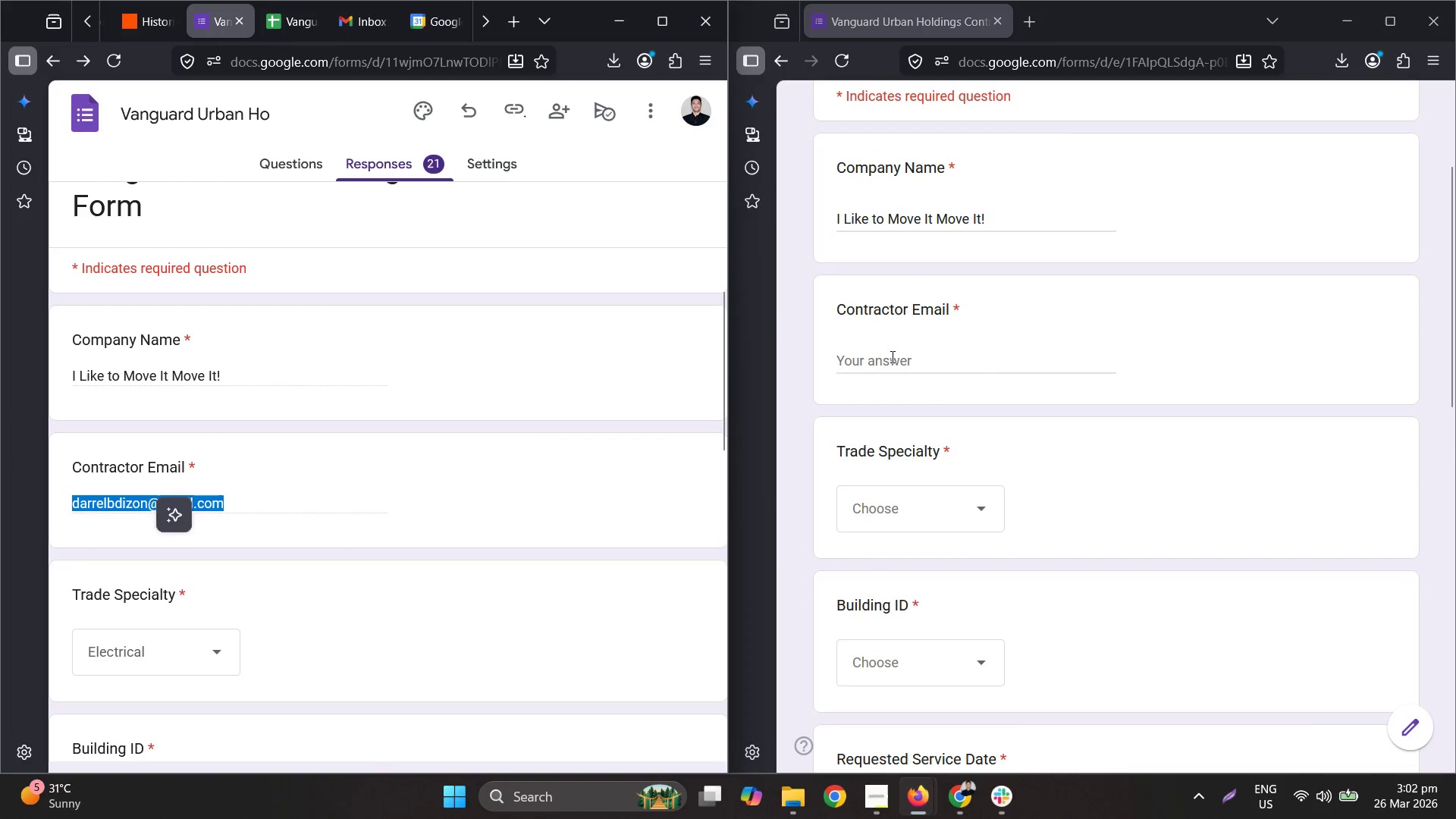 
left_click([898, 359])
 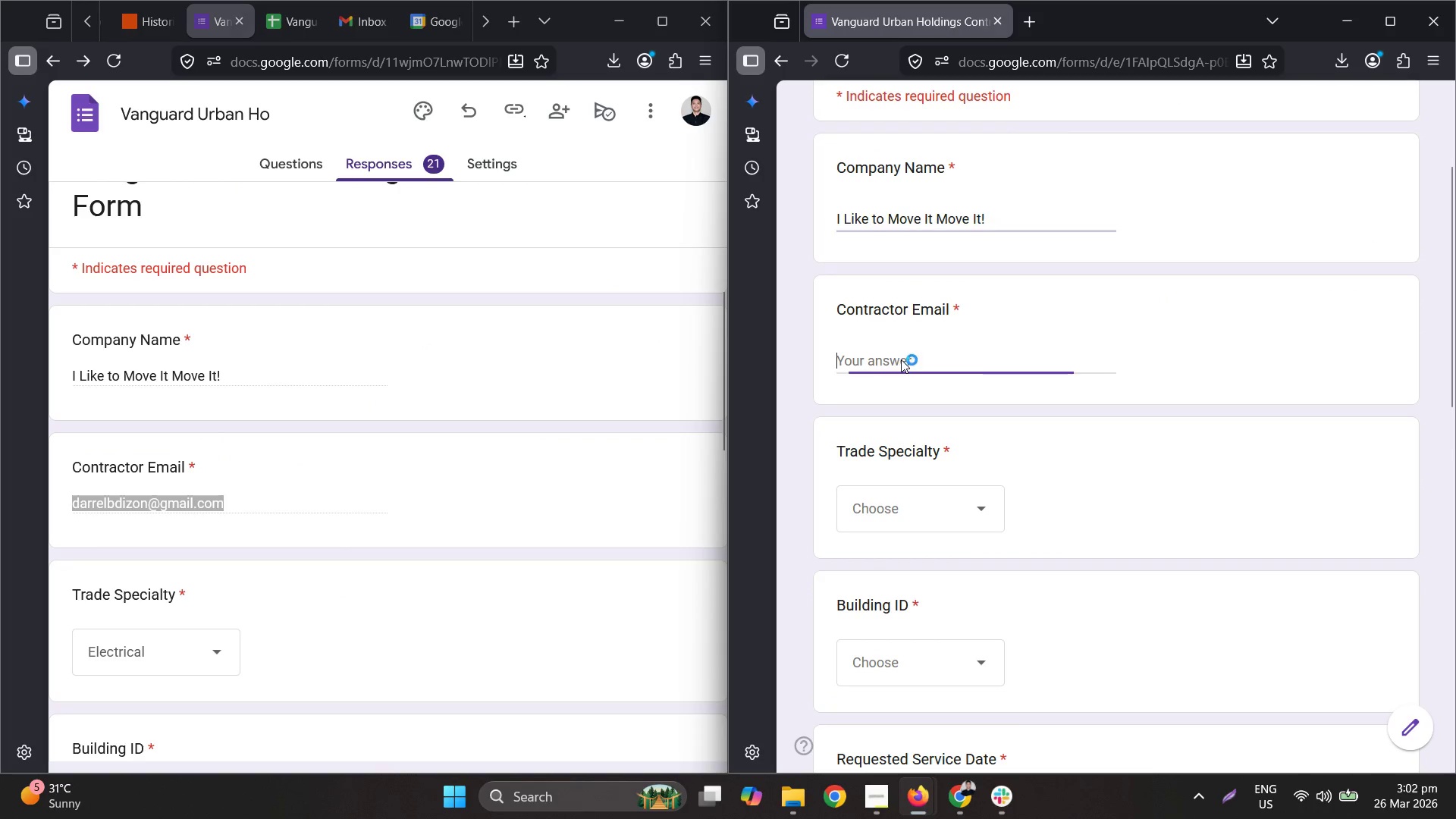 
key(Control+ControlLeft)
 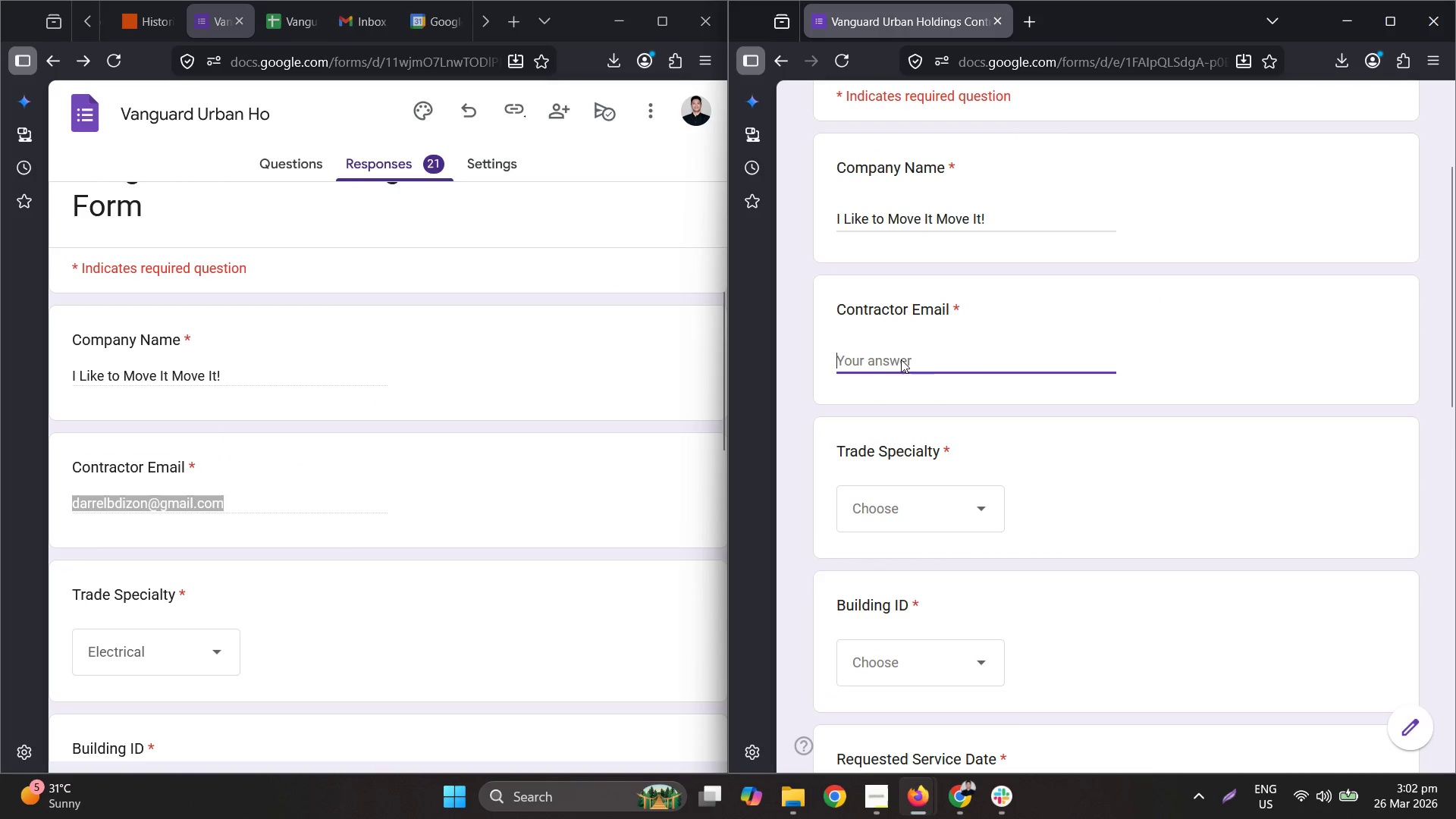 
key(Control+V)
 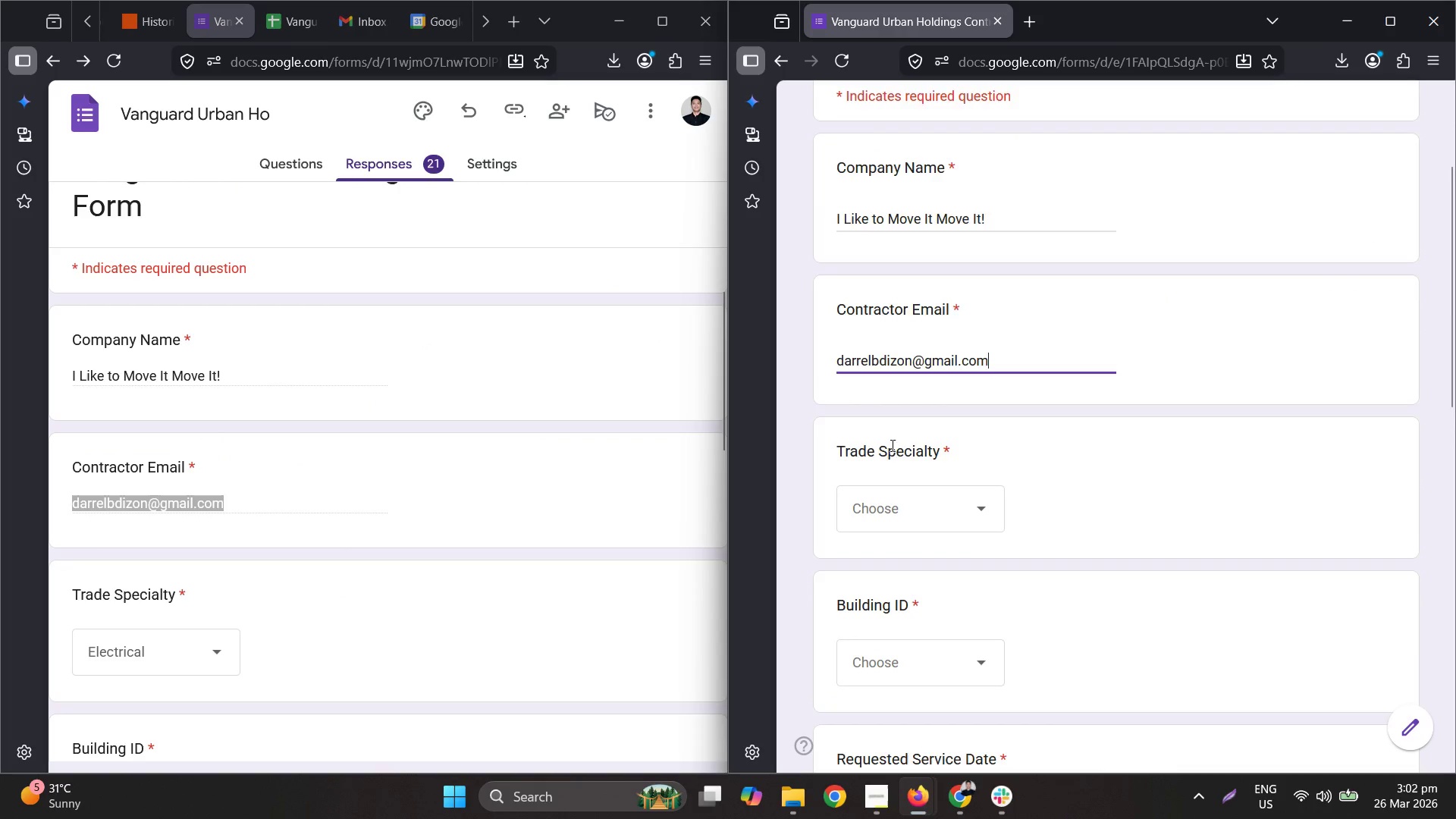 
scroll: coordinate [479, 463], scroll_direction: down, amount: 3.0
 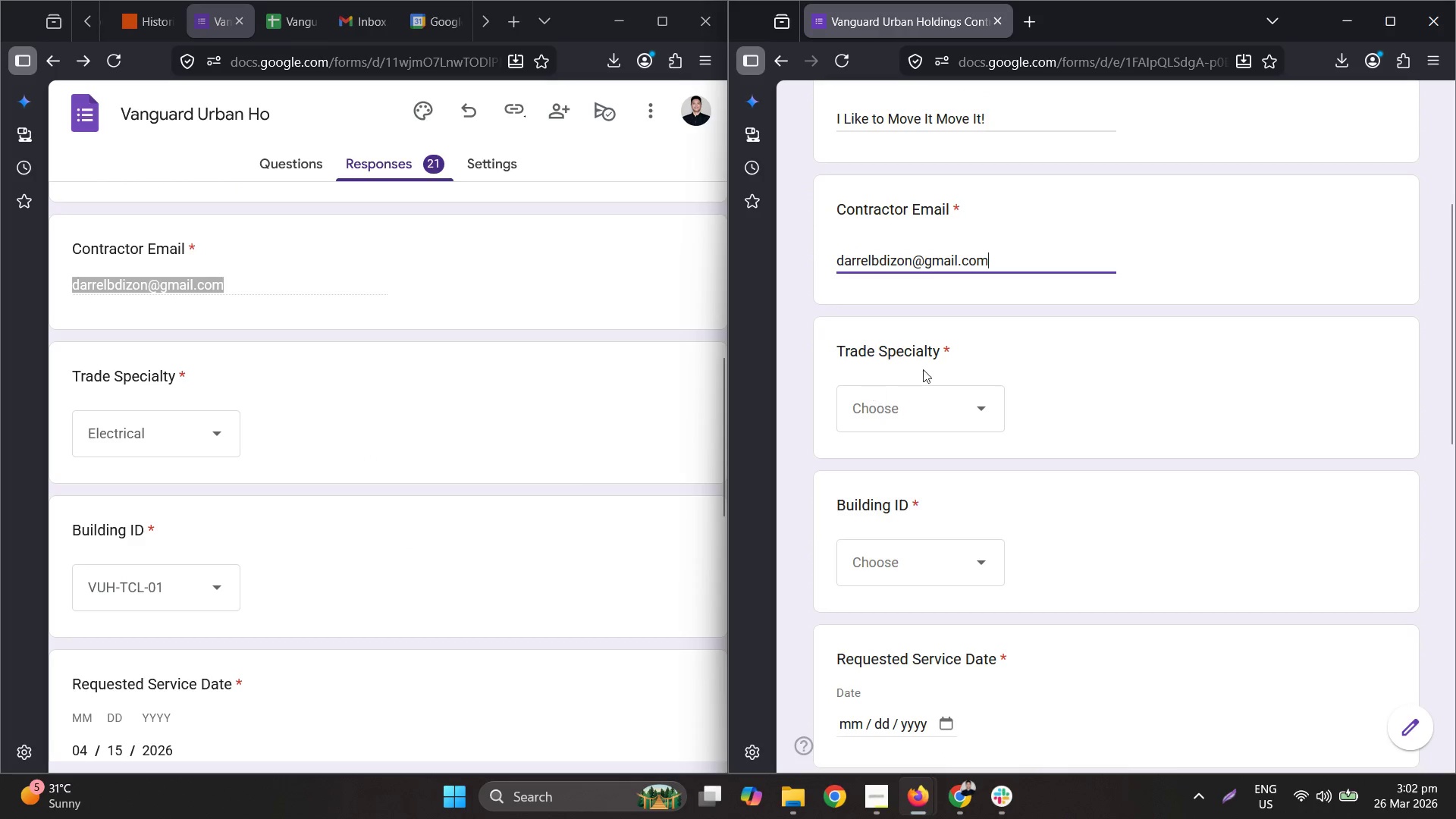 
left_click([925, 413])
 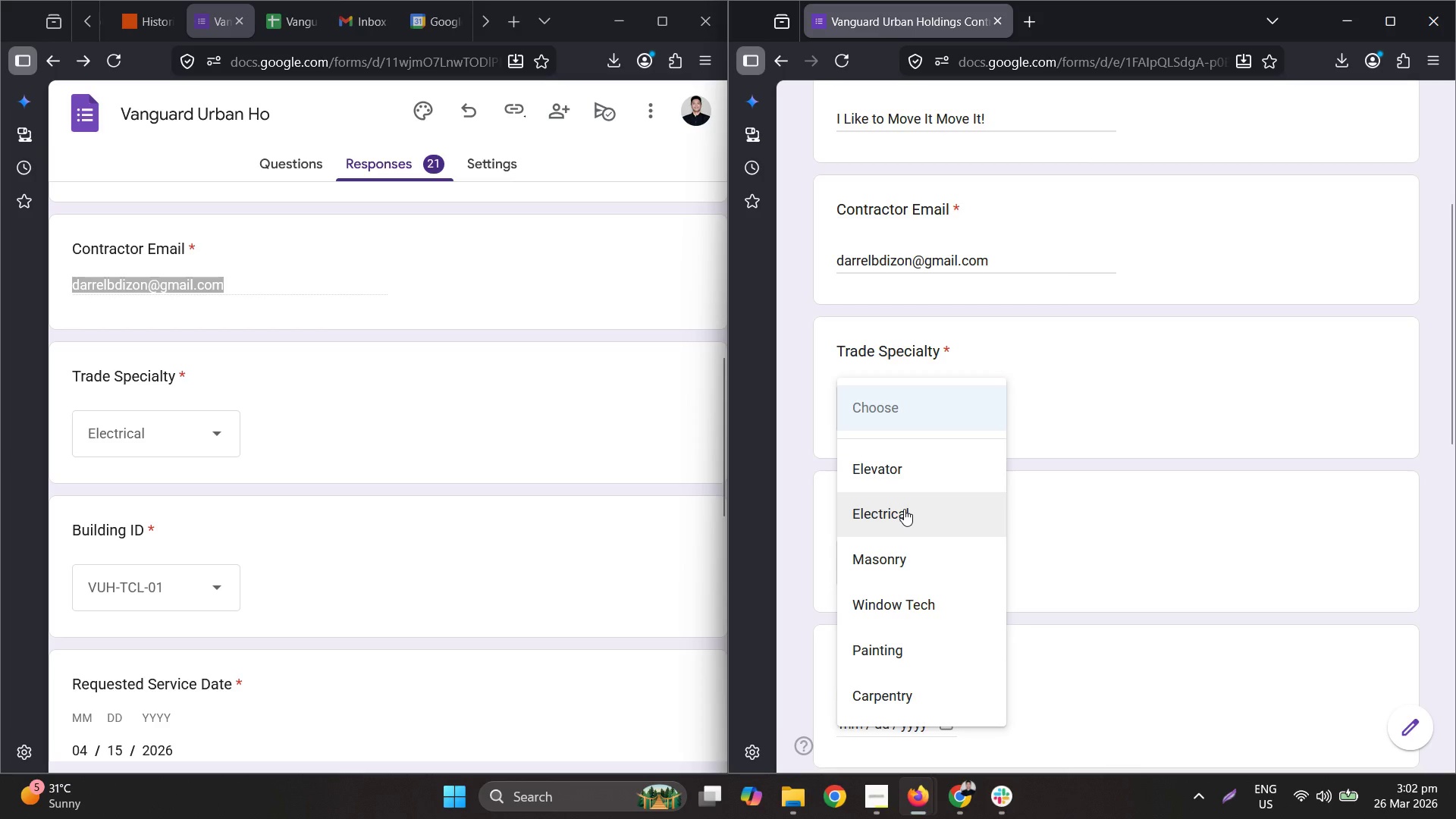 
left_click([902, 509])
 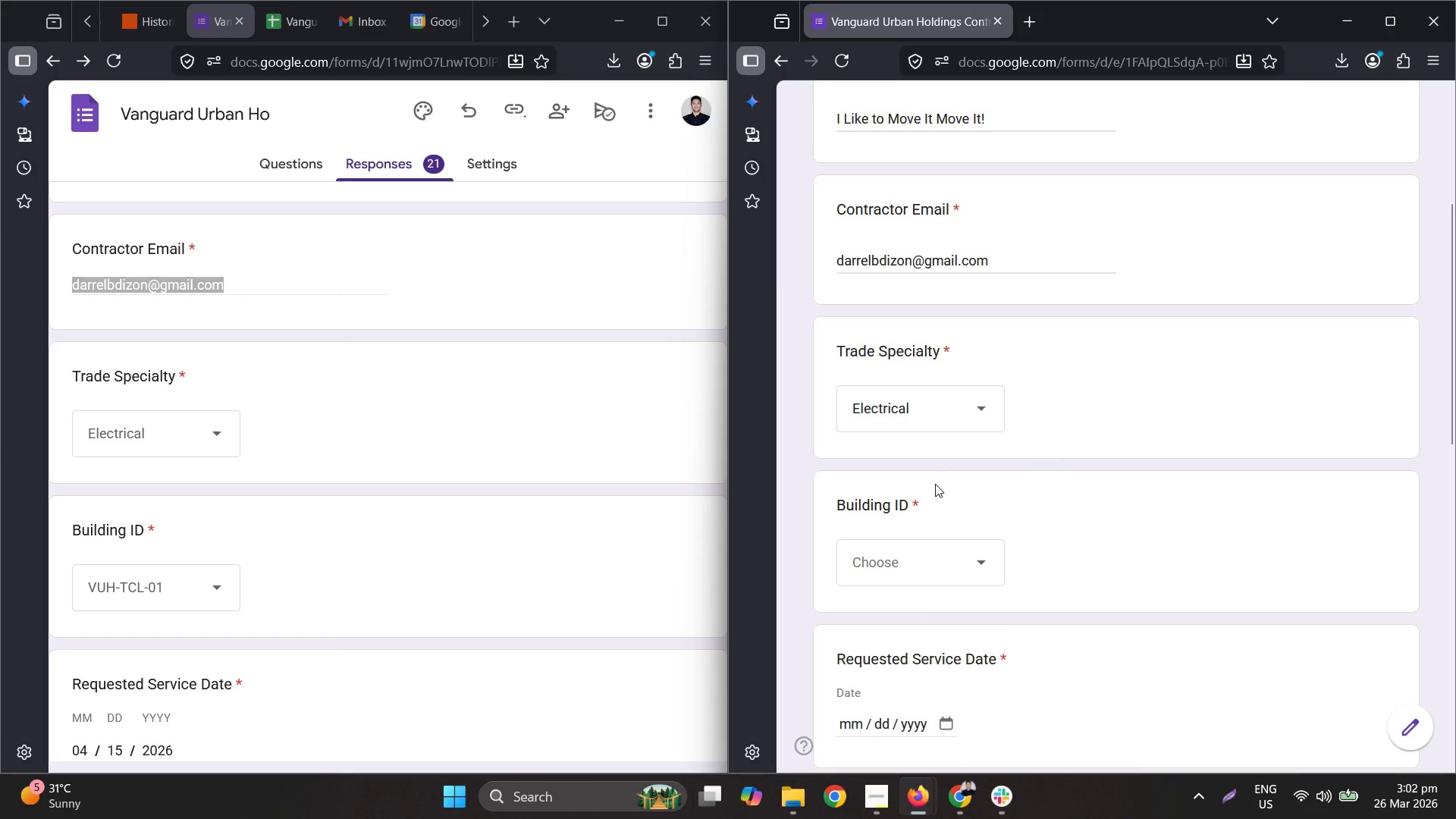 
scroll: coordinate [632, 416], scroll_direction: down, amount: 12.0
 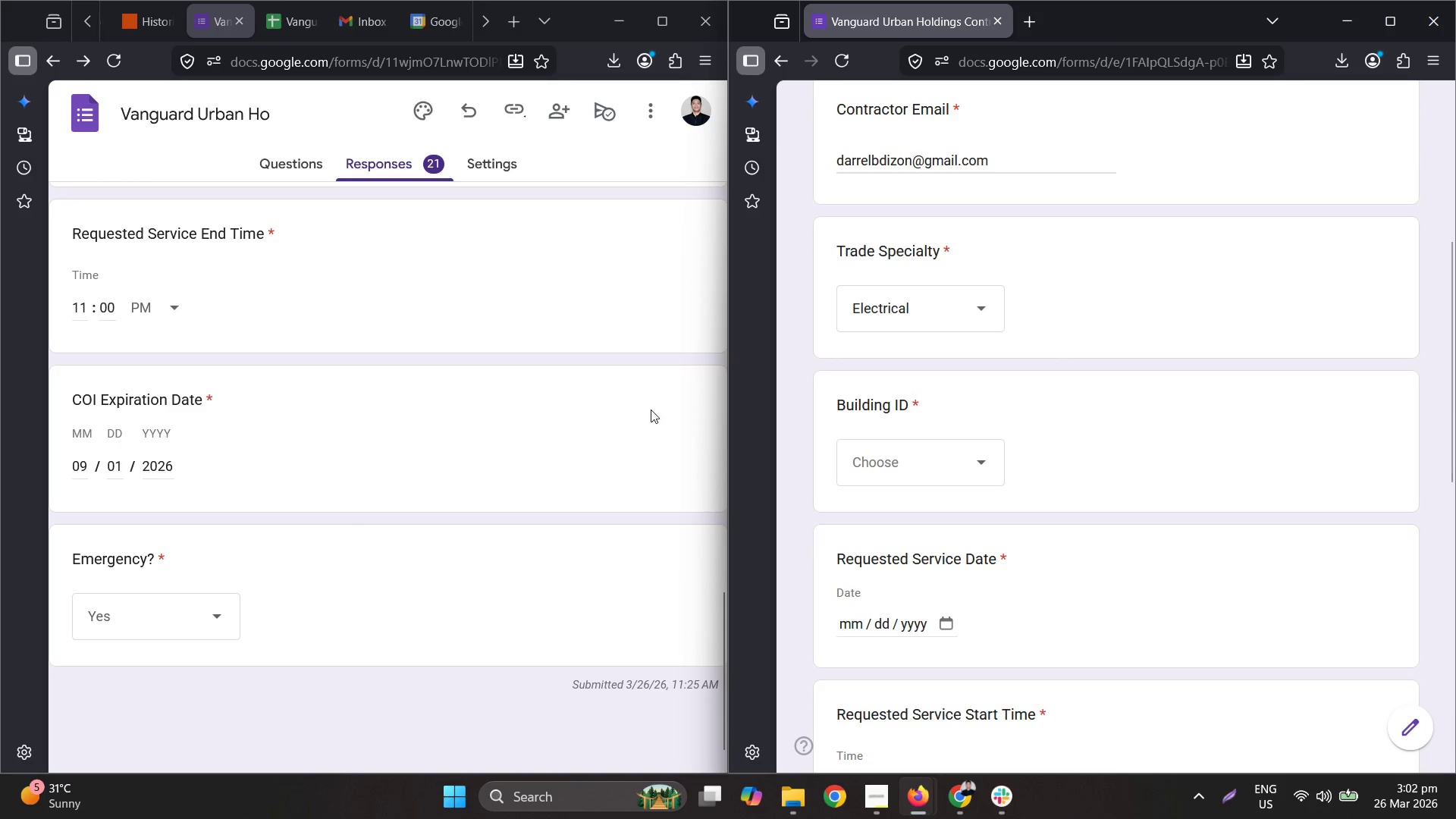 
scroll: coordinate [645, 388], scroll_direction: up, amount: 4.0
 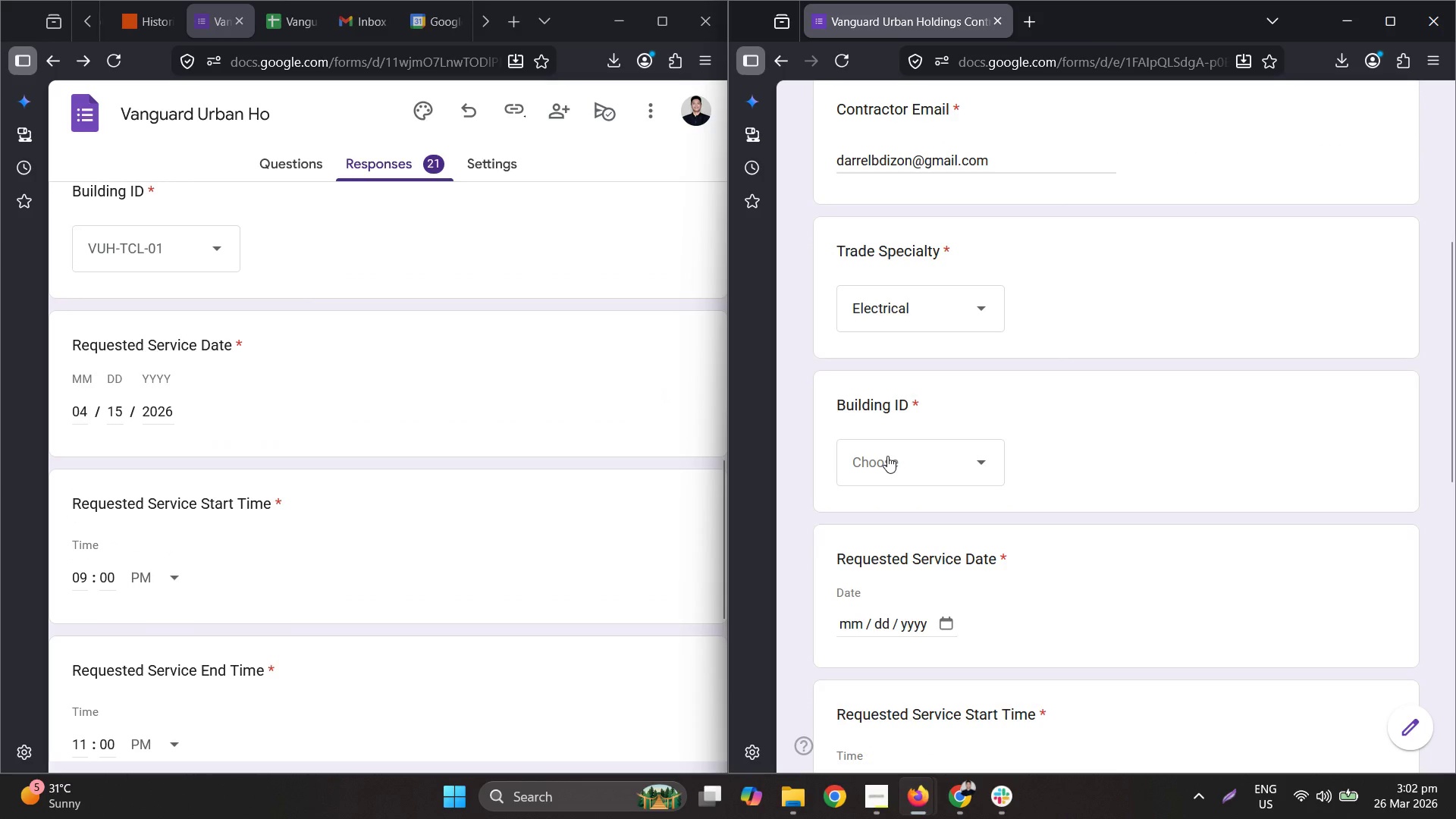 
left_click([887, 456])
 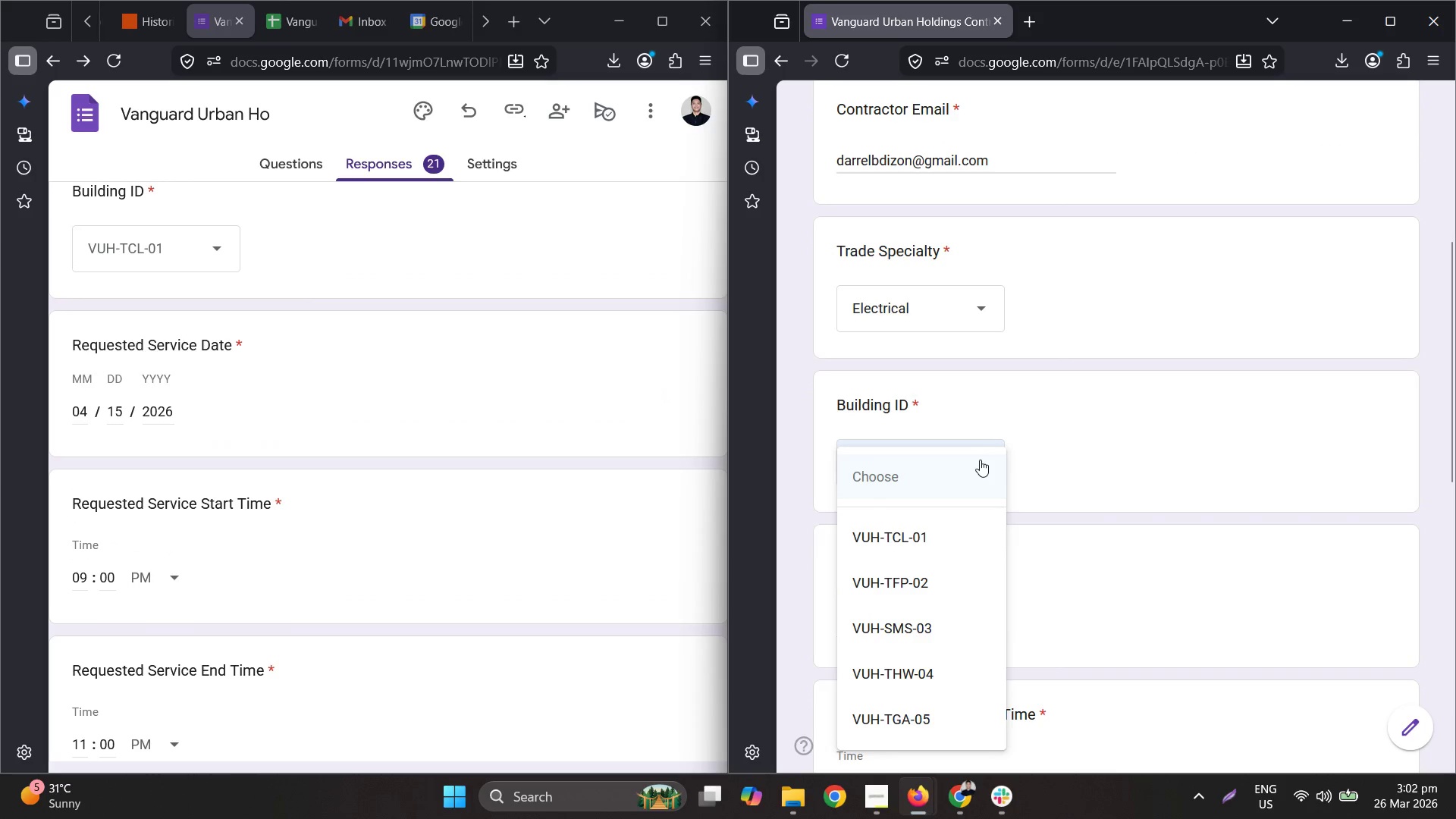 
left_click([915, 524])
 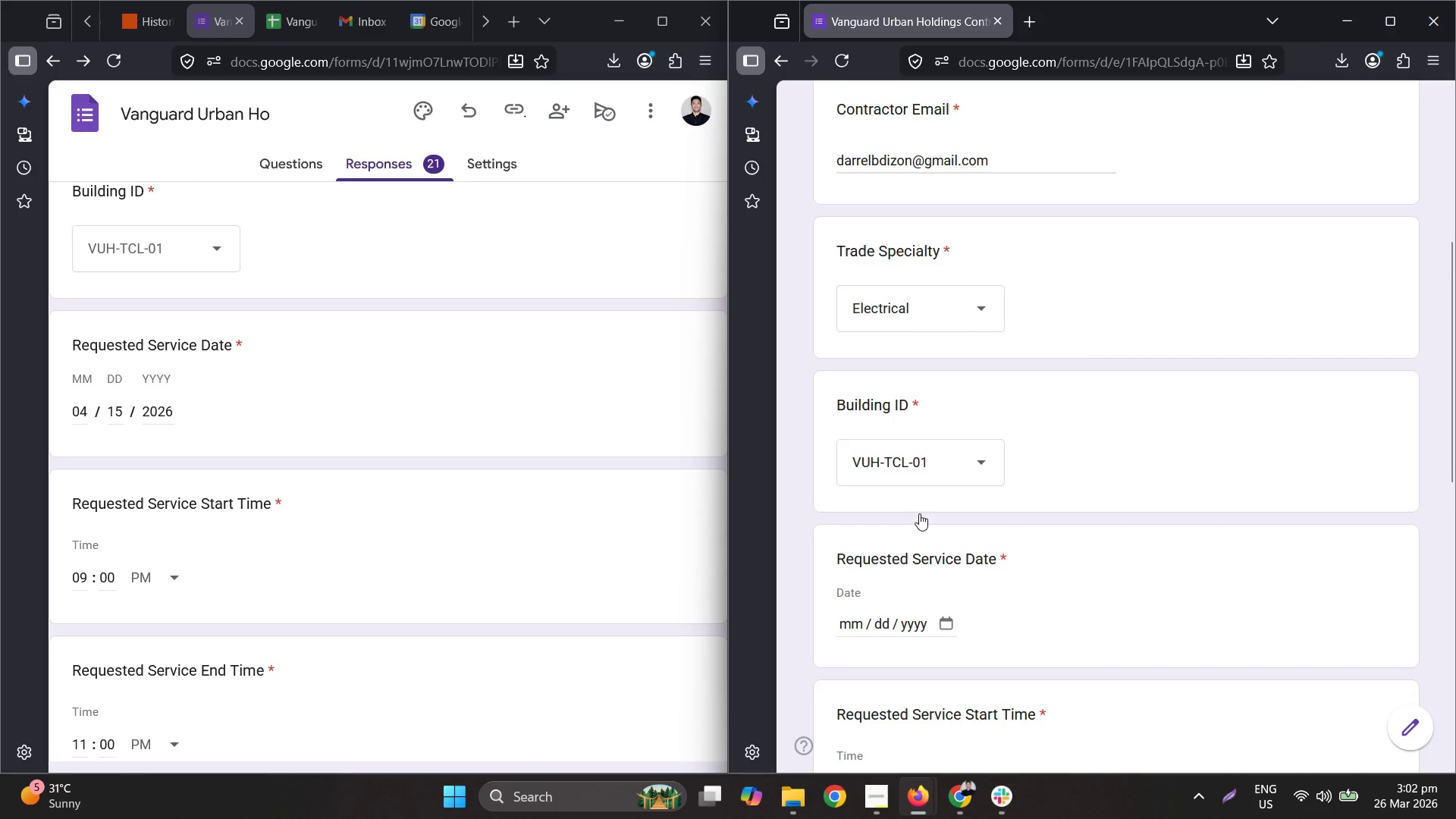 
scroll: coordinate [921, 506], scroll_direction: down, amount: 2.0
 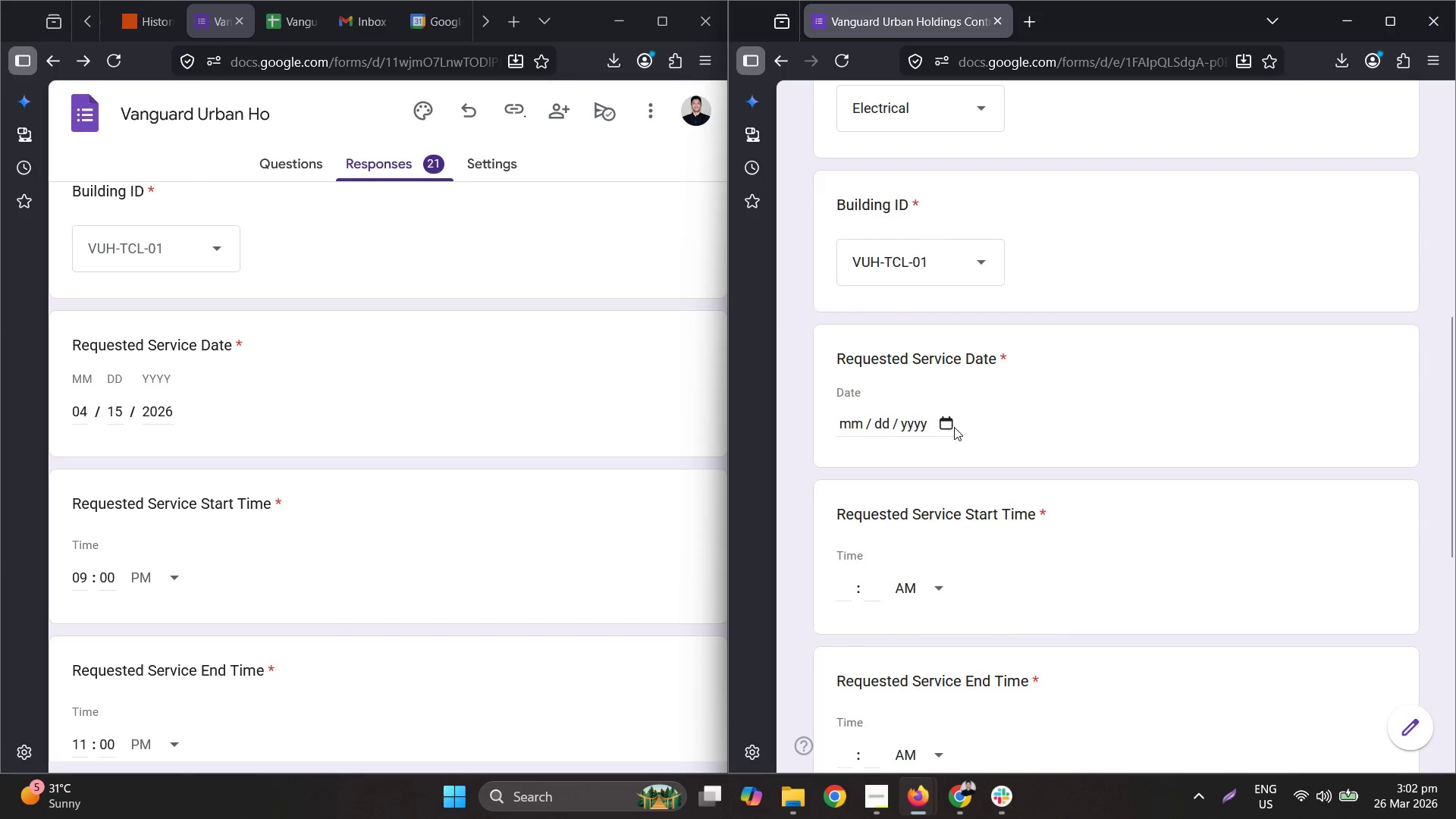 
left_click([952, 426])
 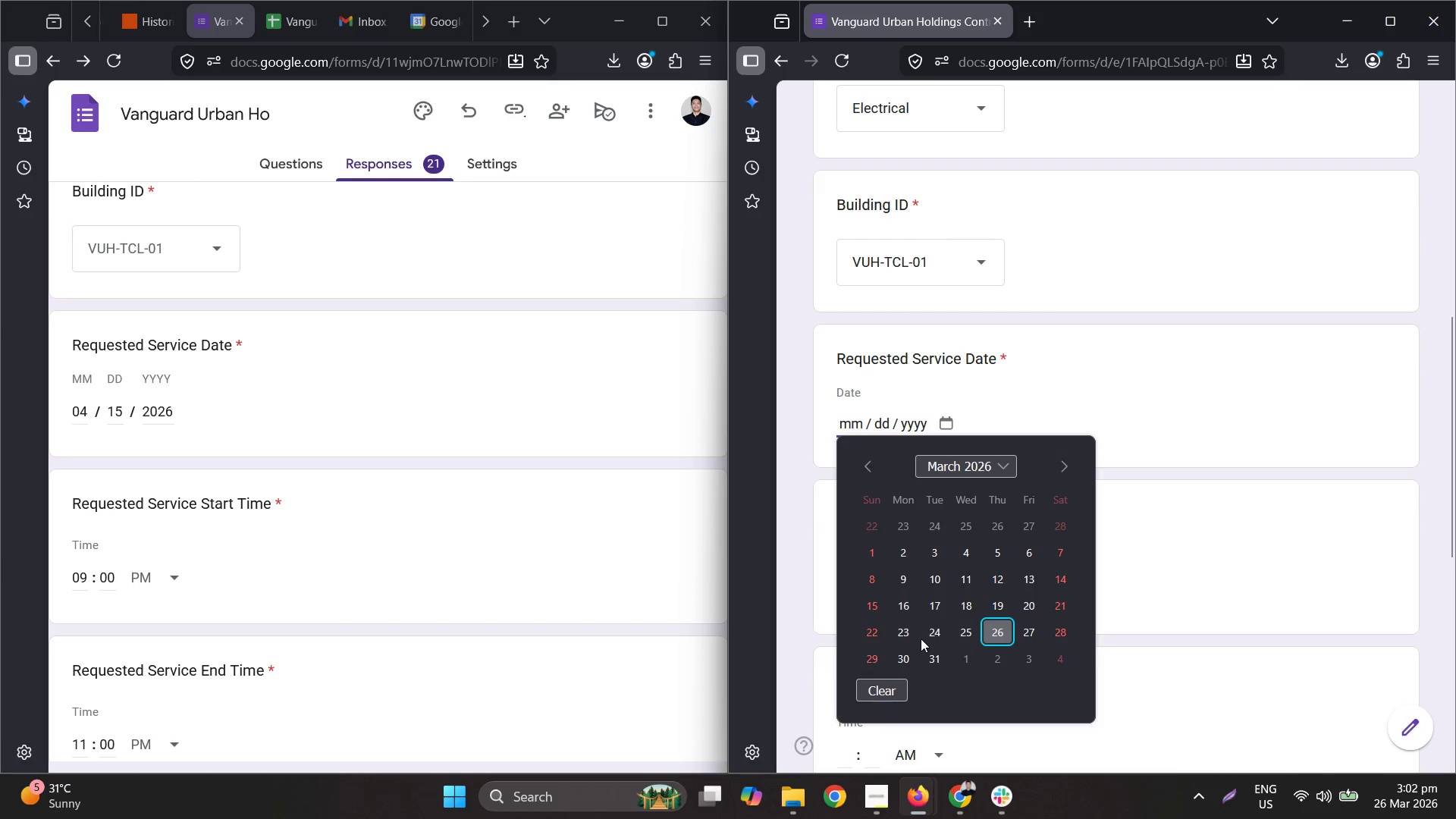 
left_click([911, 651])
 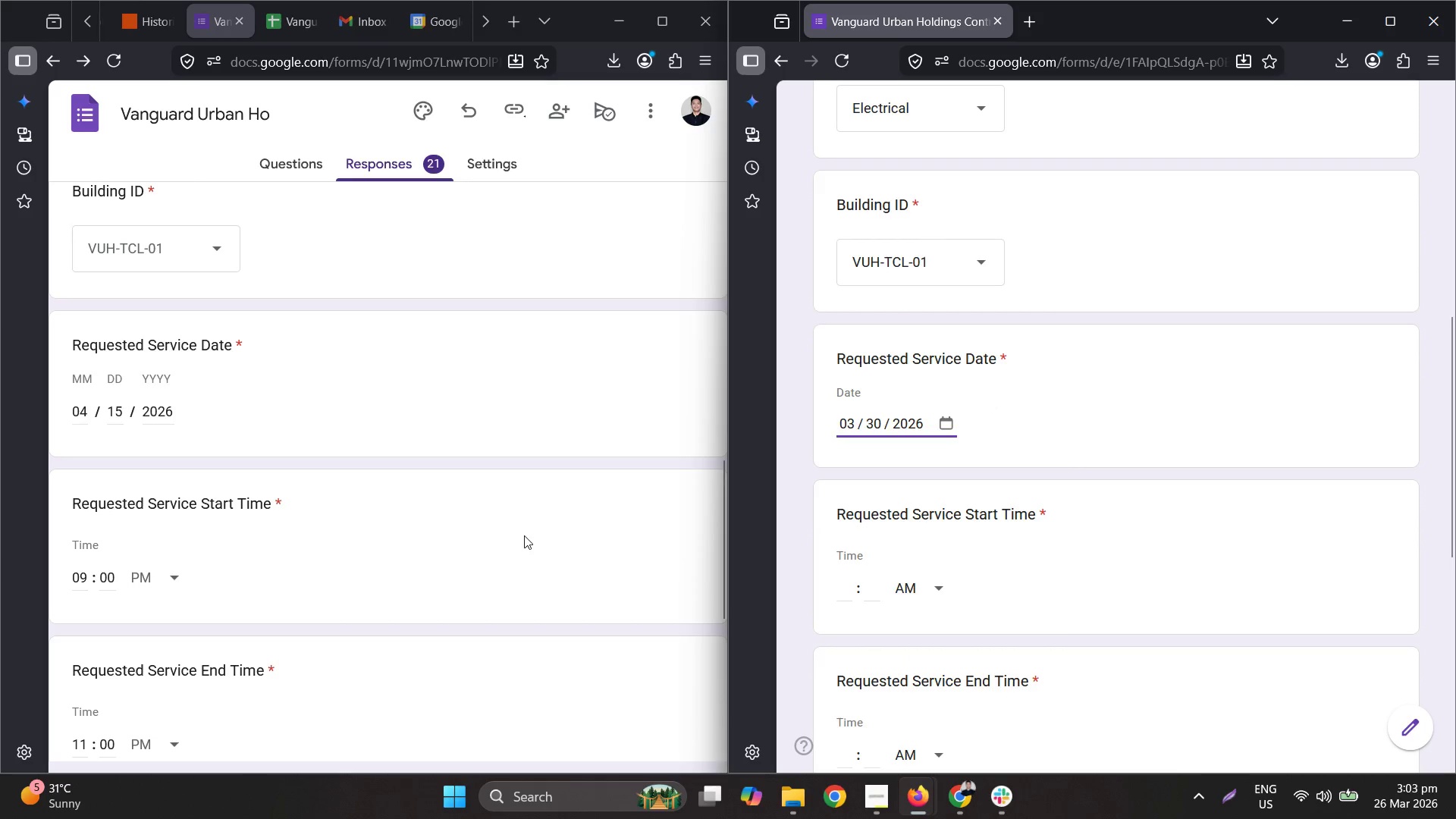 
left_click([416, 32])
 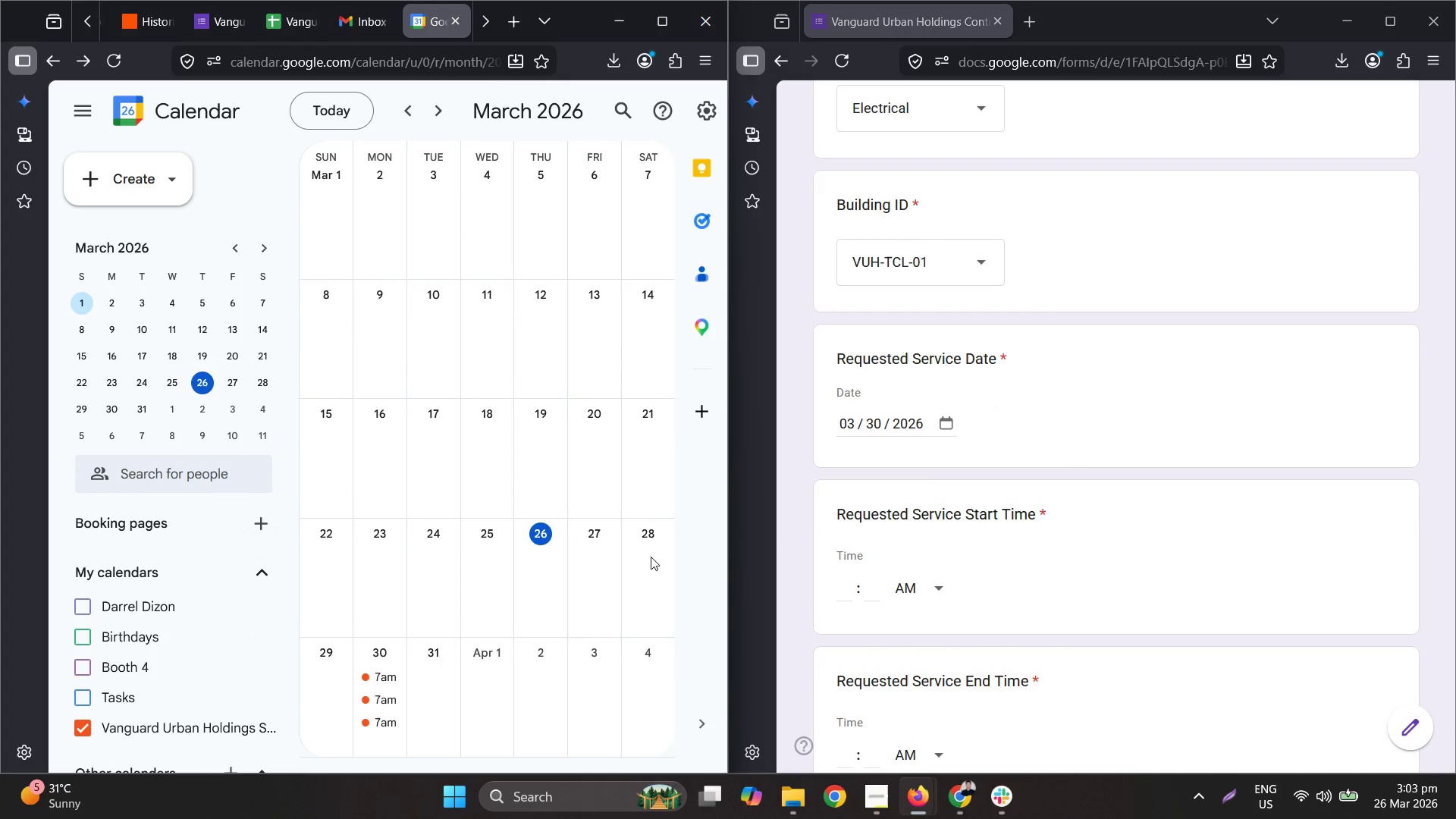 
scroll: coordinate [447, 600], scroll_direction: down, amount: 2.0
 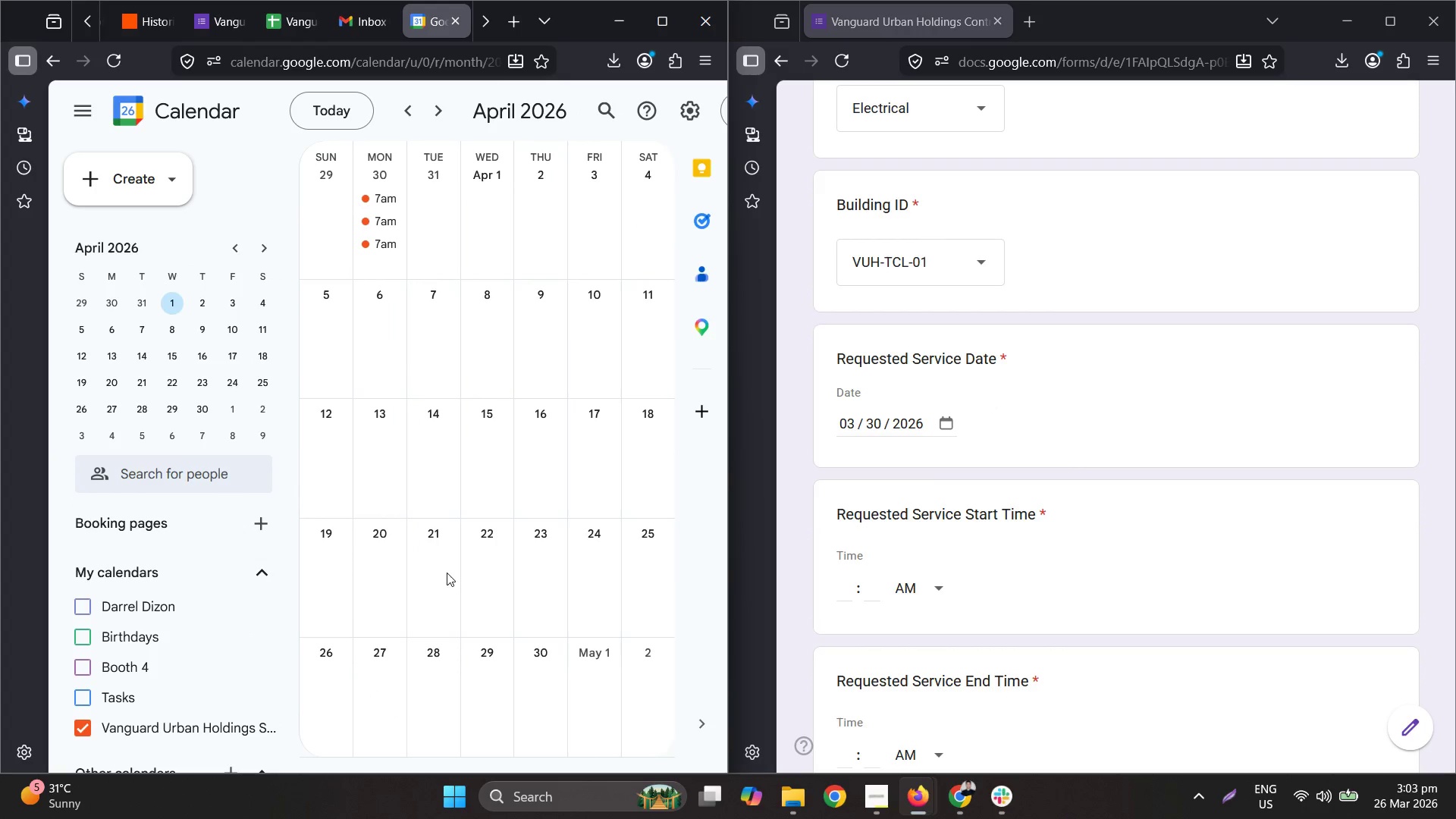 
scroll: coordinate [448, 546], scroll_direction: up, amount: 2.0
 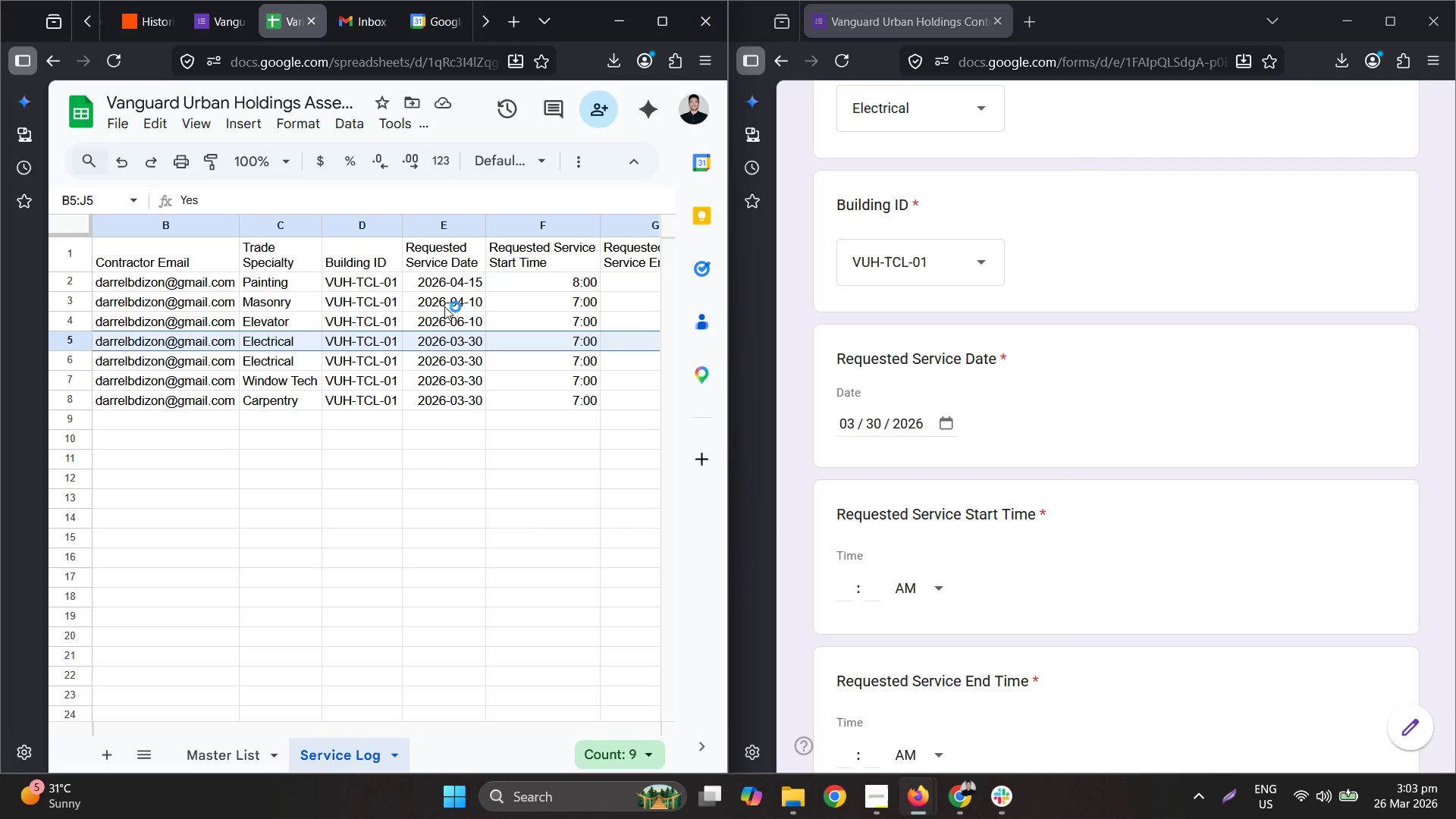 
left_click_drag(start_coordinate=[286, 403], to_coordinate=[21, 346])
 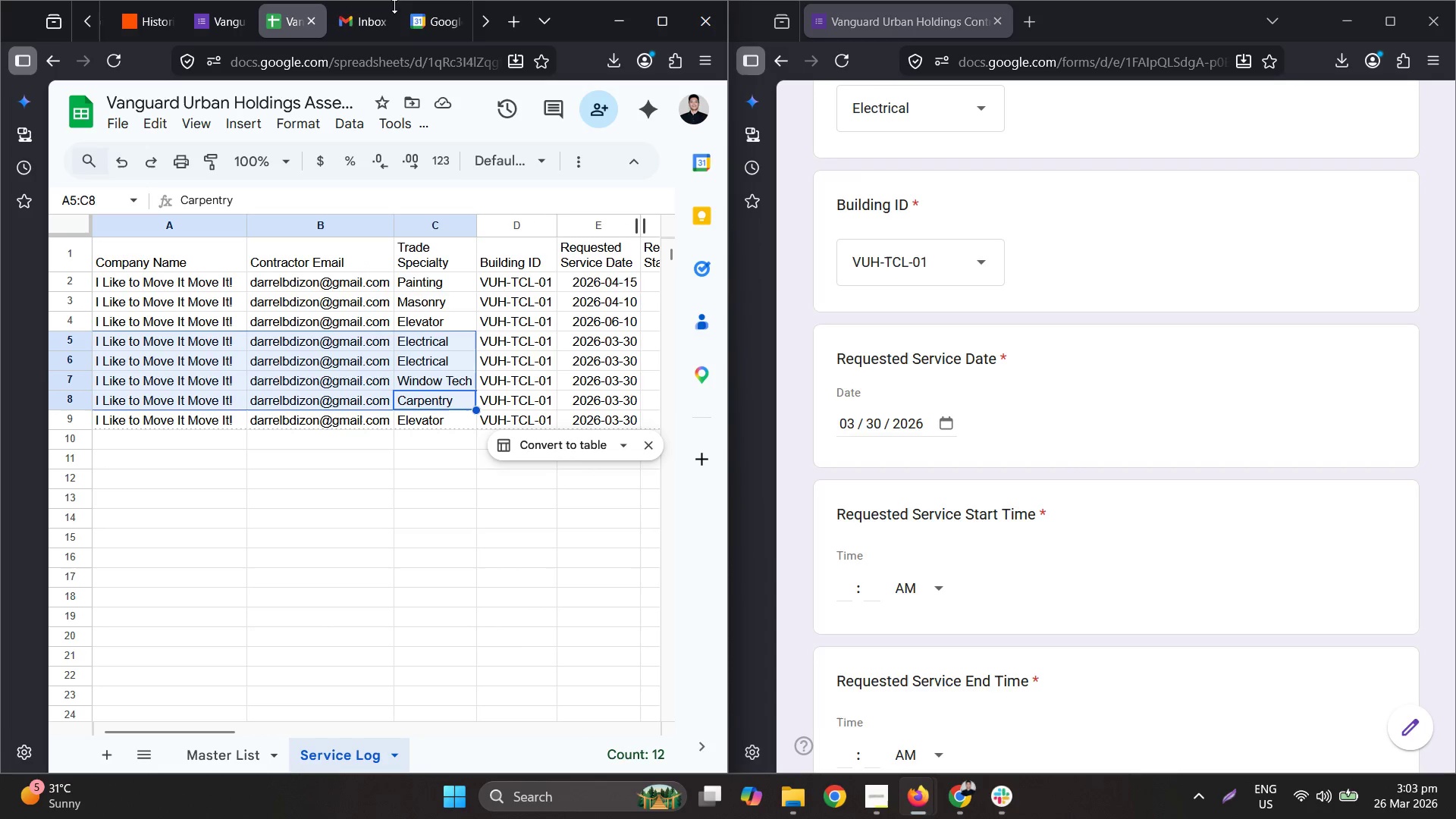 
left_click([419, 22])
 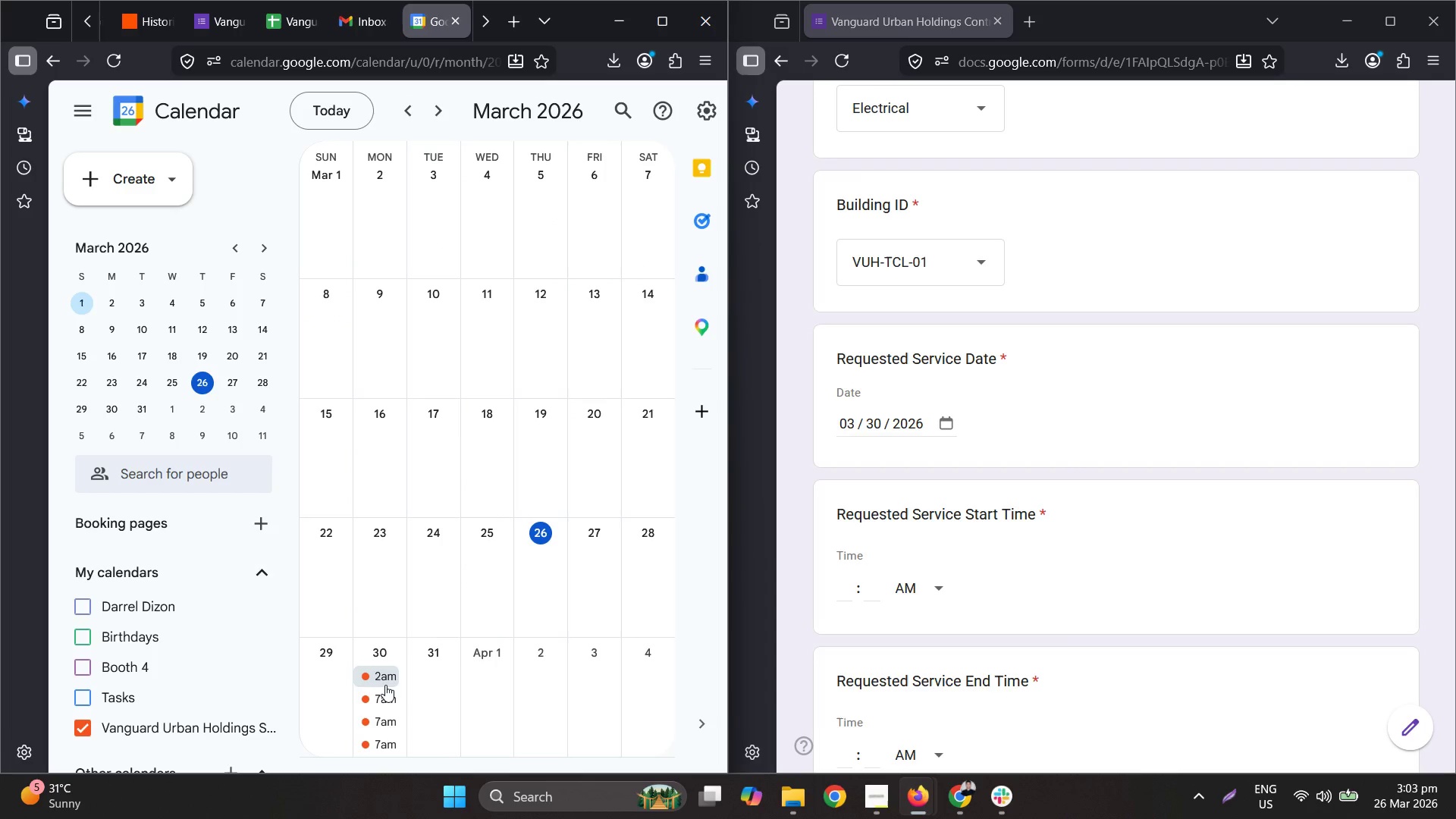 
left_click([385, 685])
 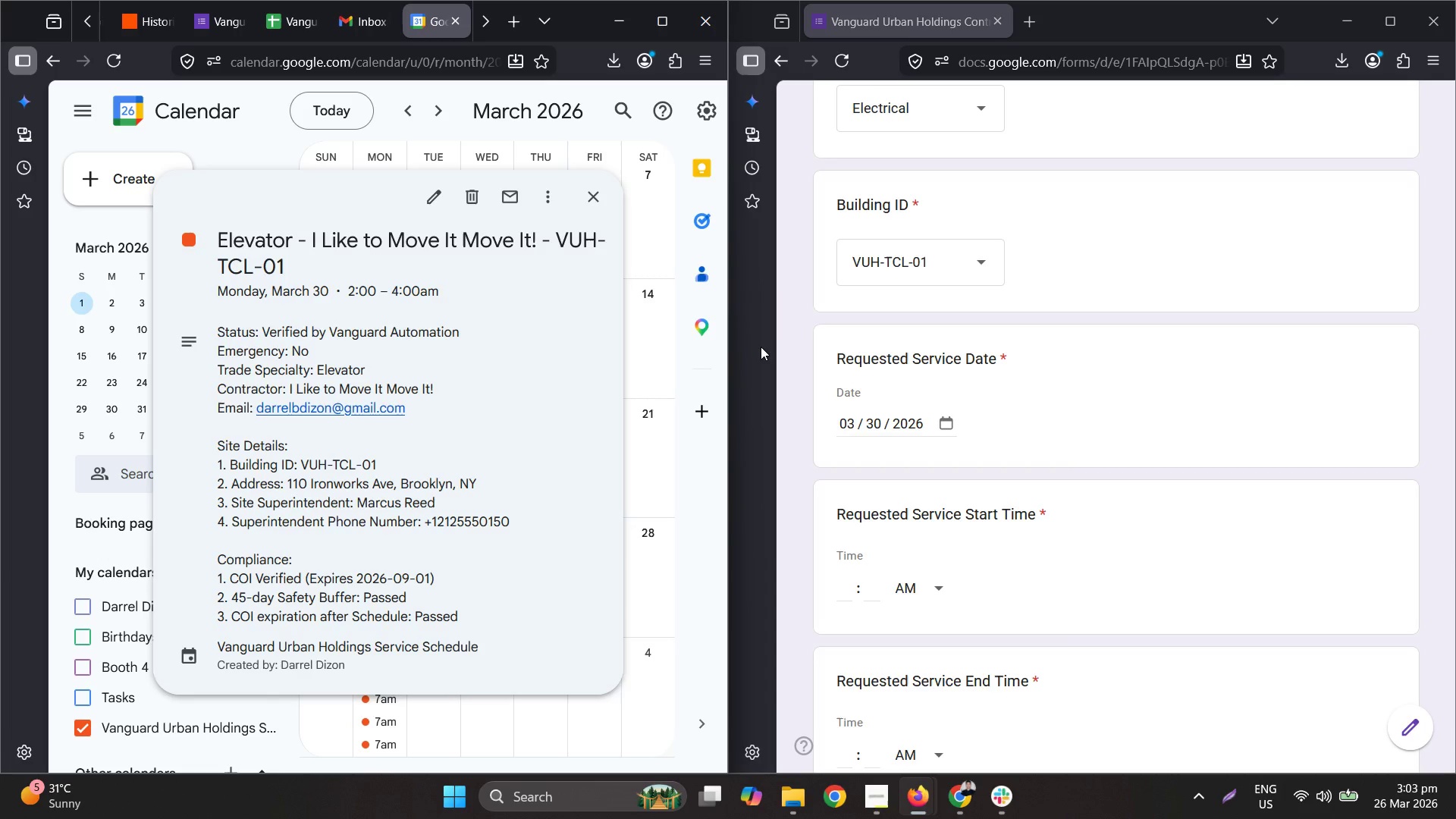 
wait(5.22)
 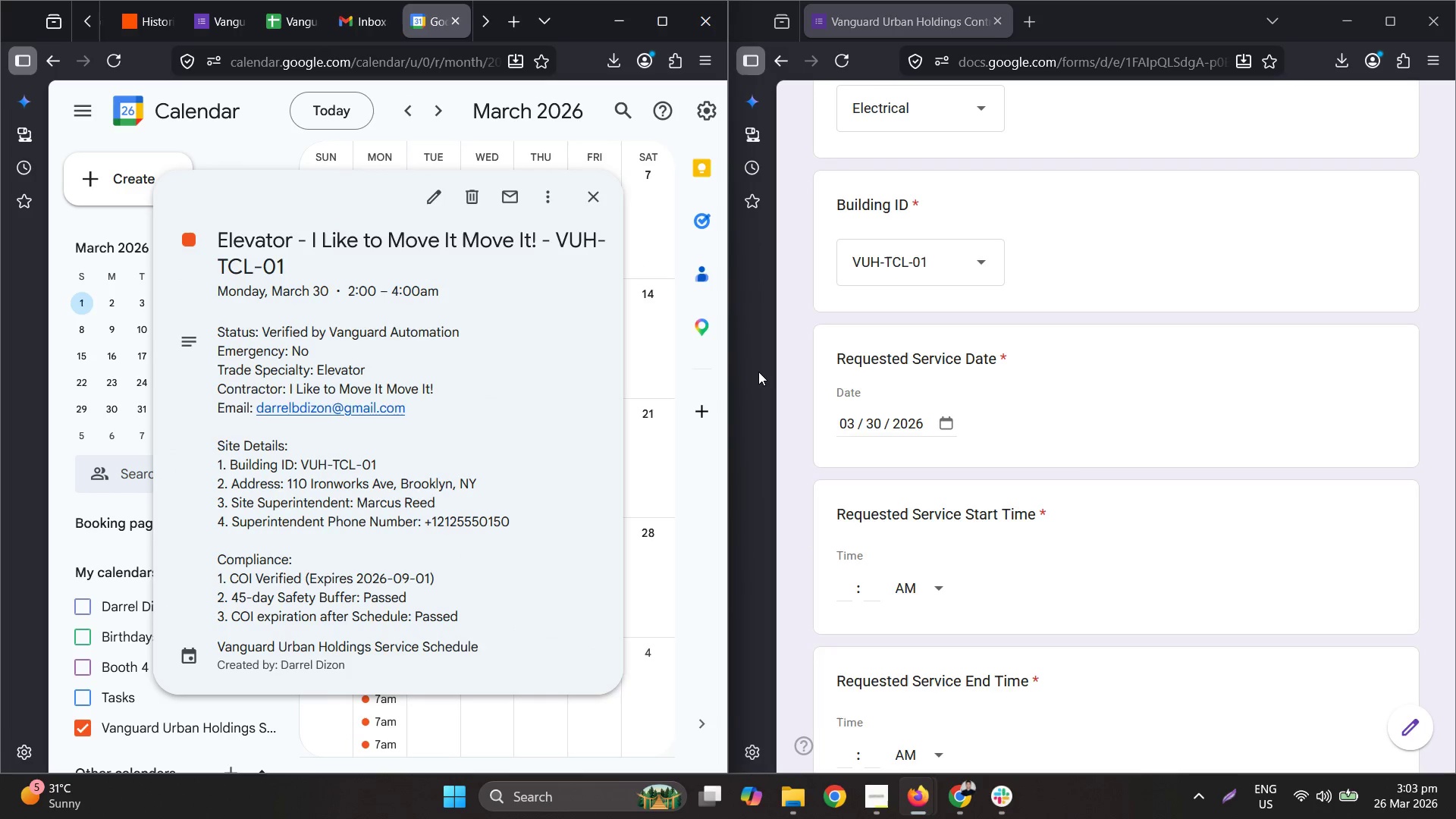 
left_click([808, 273])
 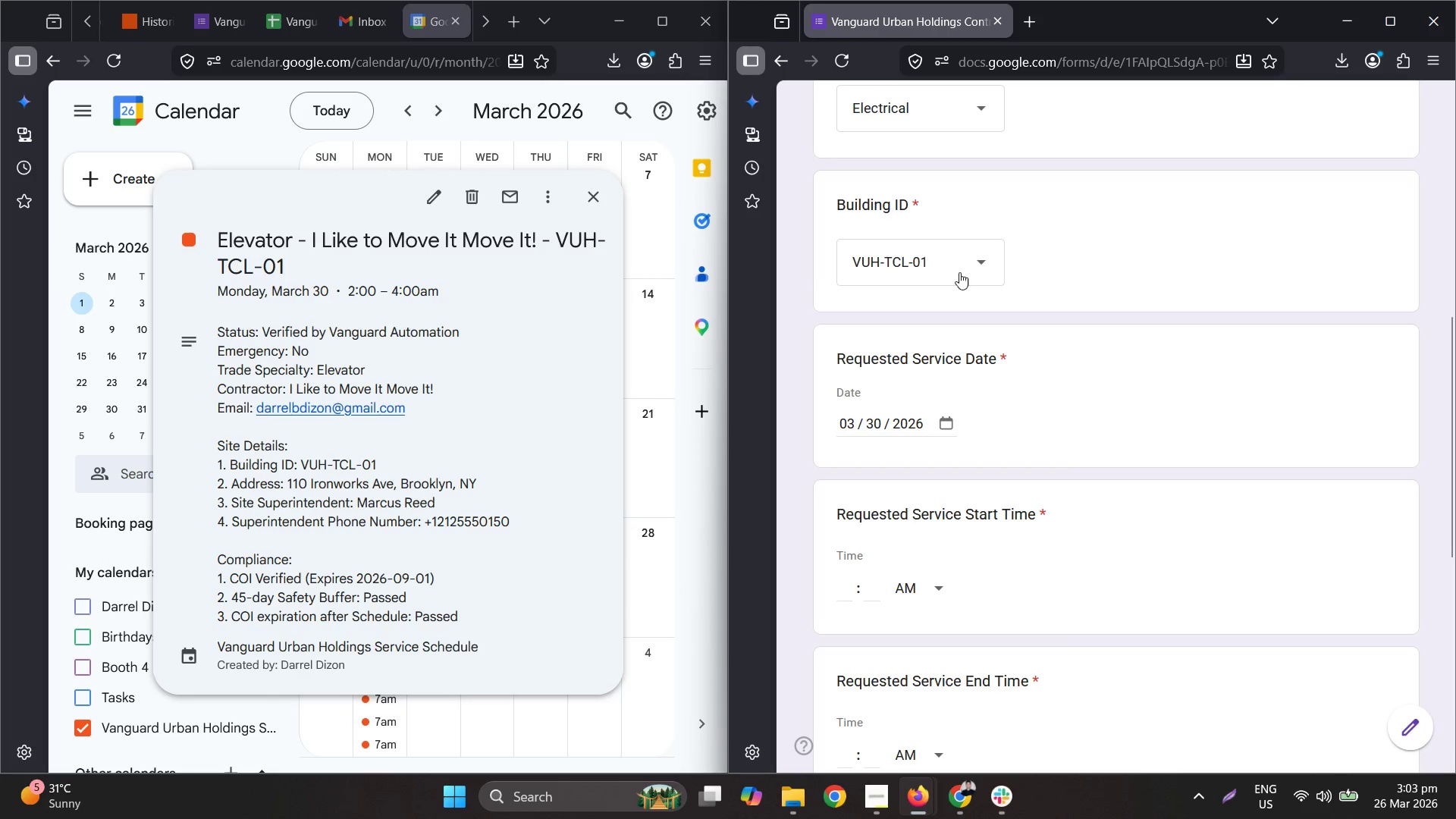 
scroll: coordinate [994, 350], scroll_direction: up, amount: 3.0
 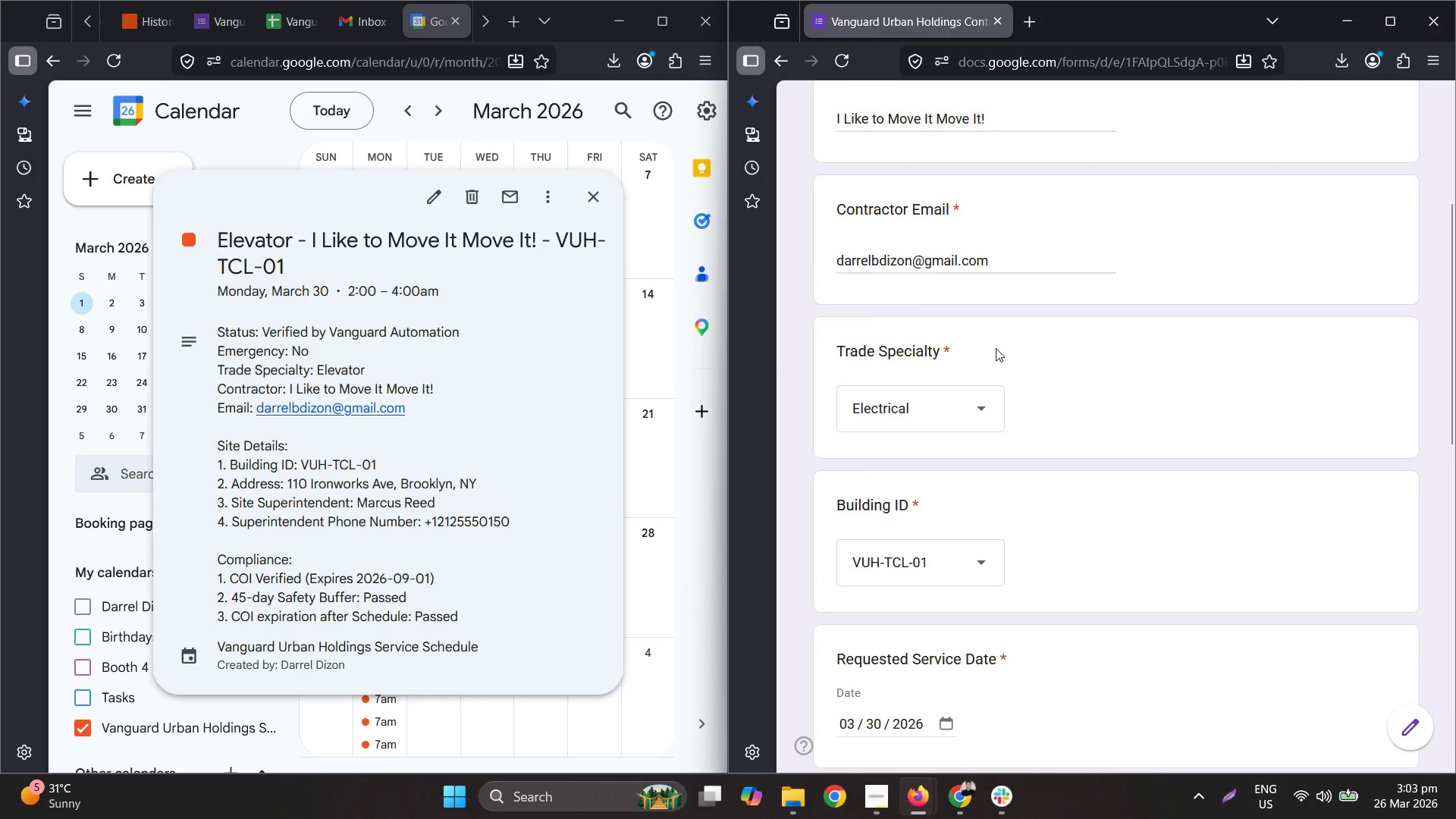 
scroll: coordinate [849, 530], scroll_direction: down, amount: 5.0
 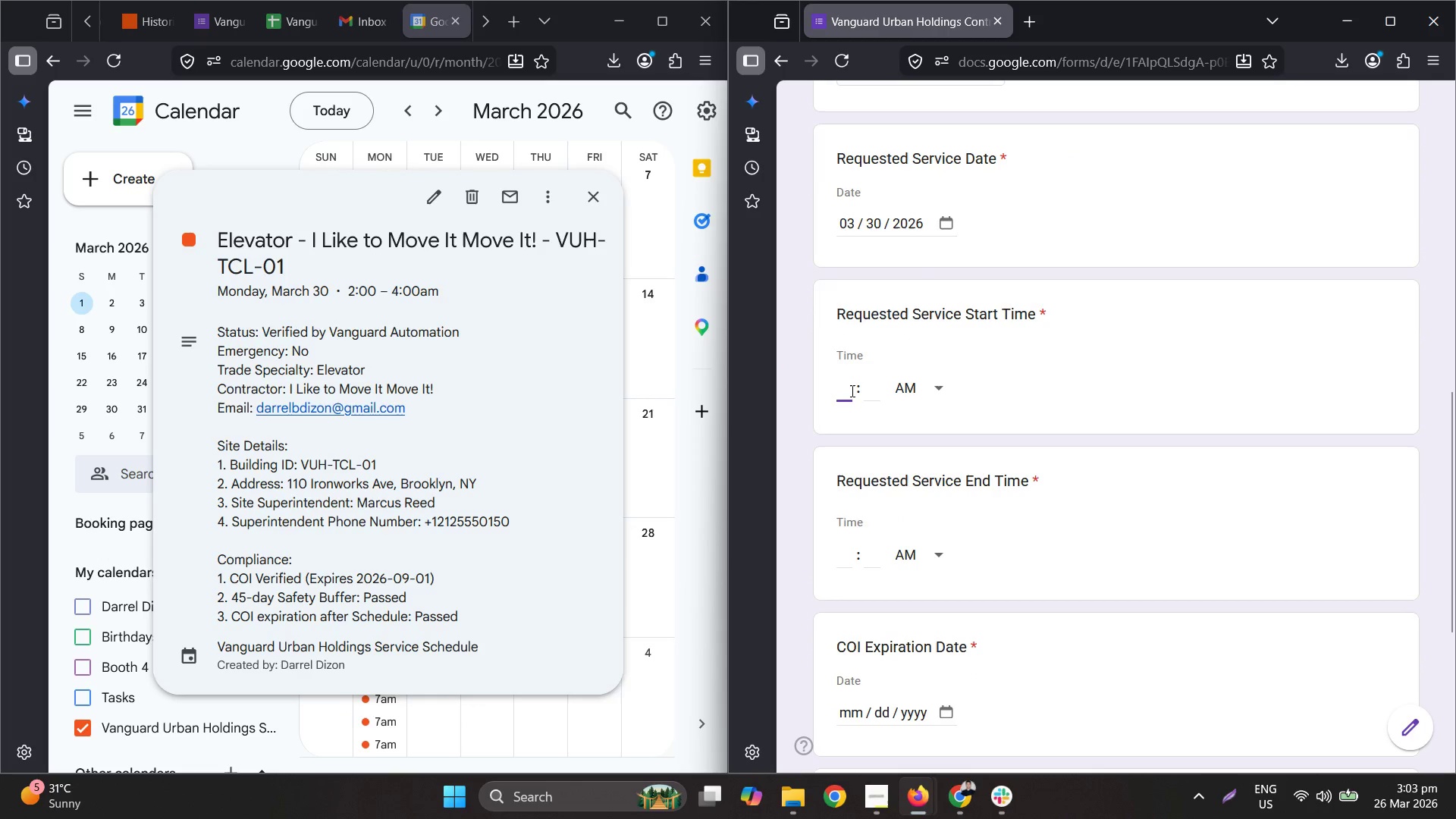 
key(Numpad0)
 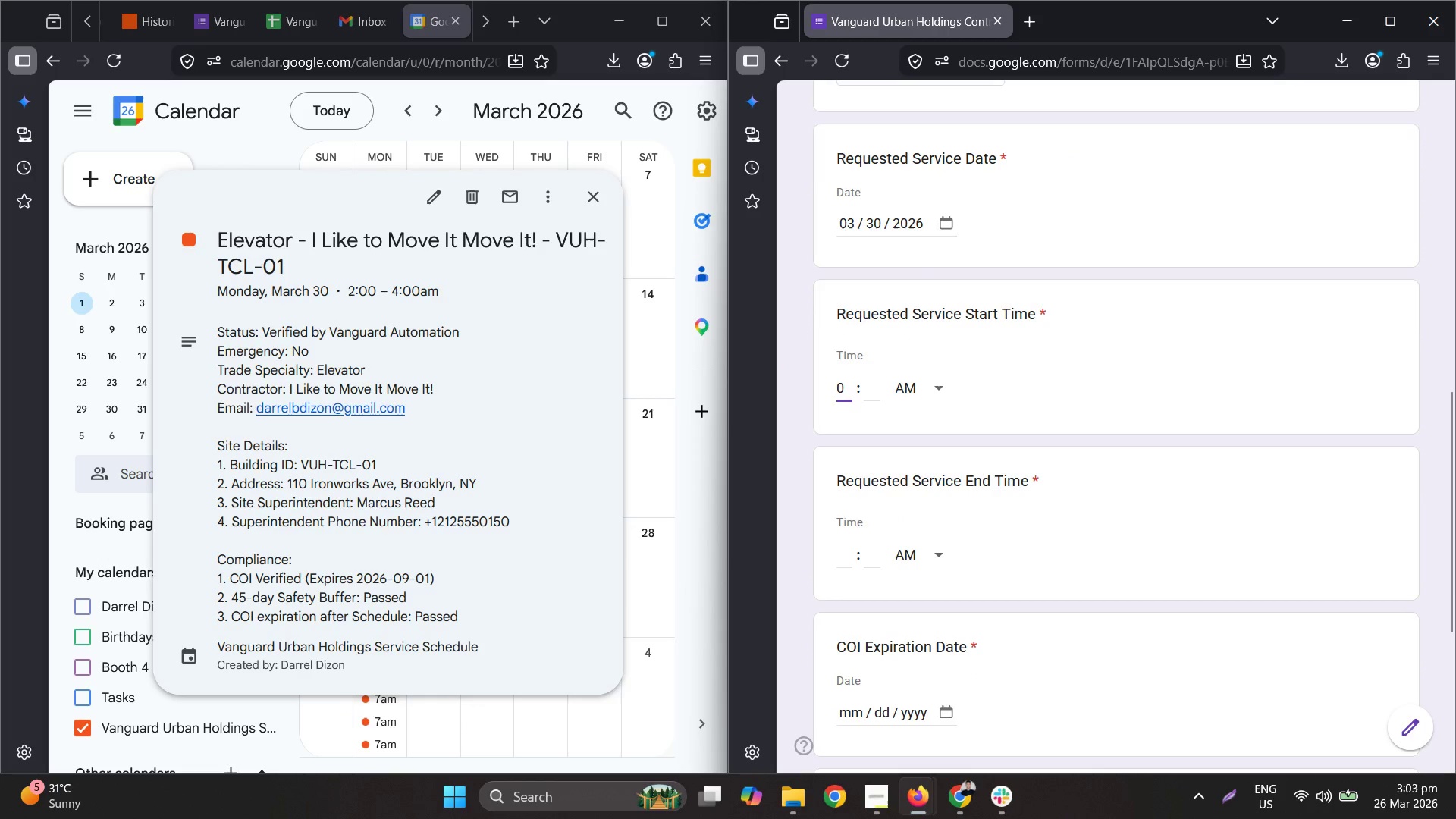 
key(Numpad7)
 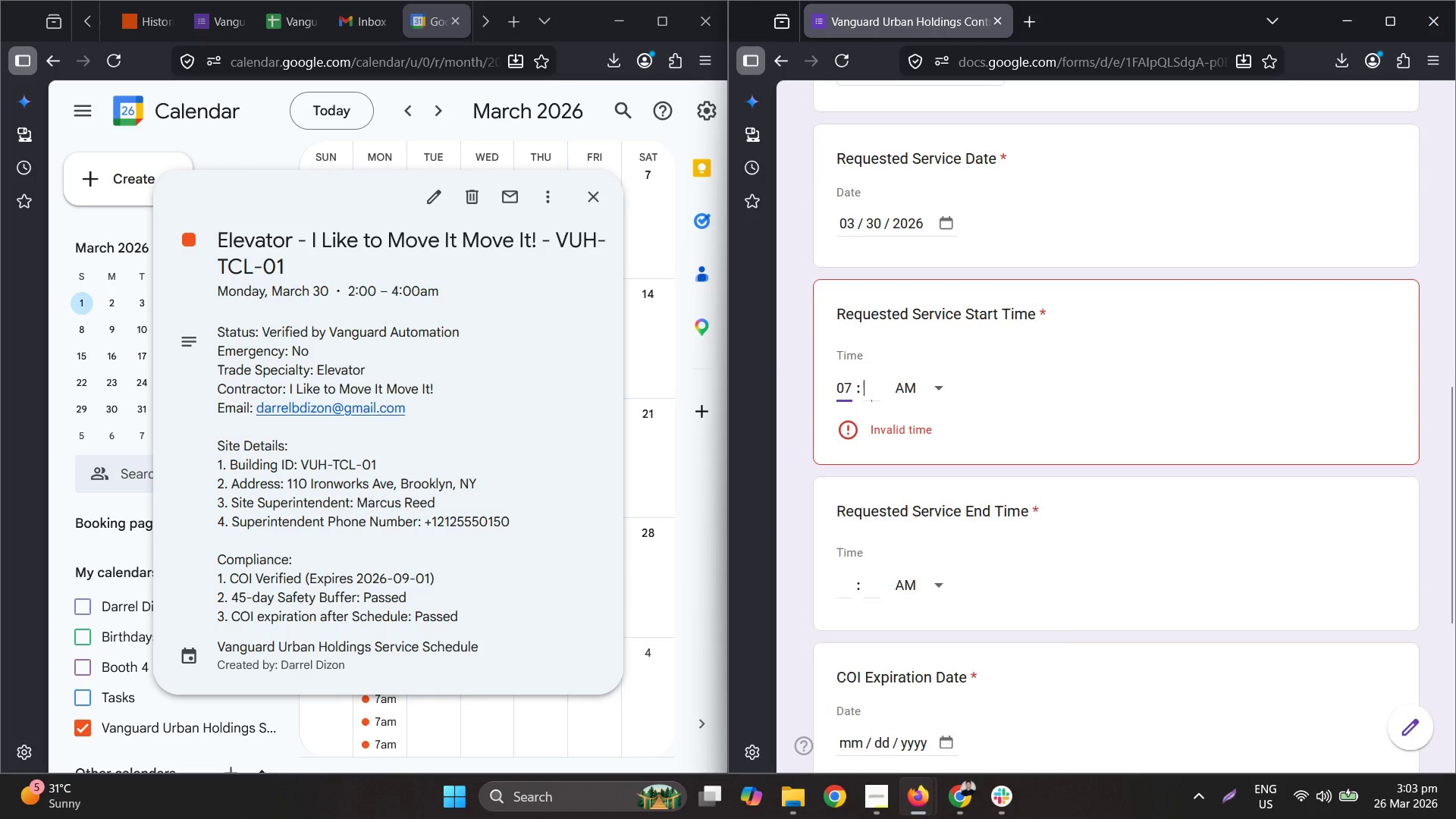 
key(Tab)
 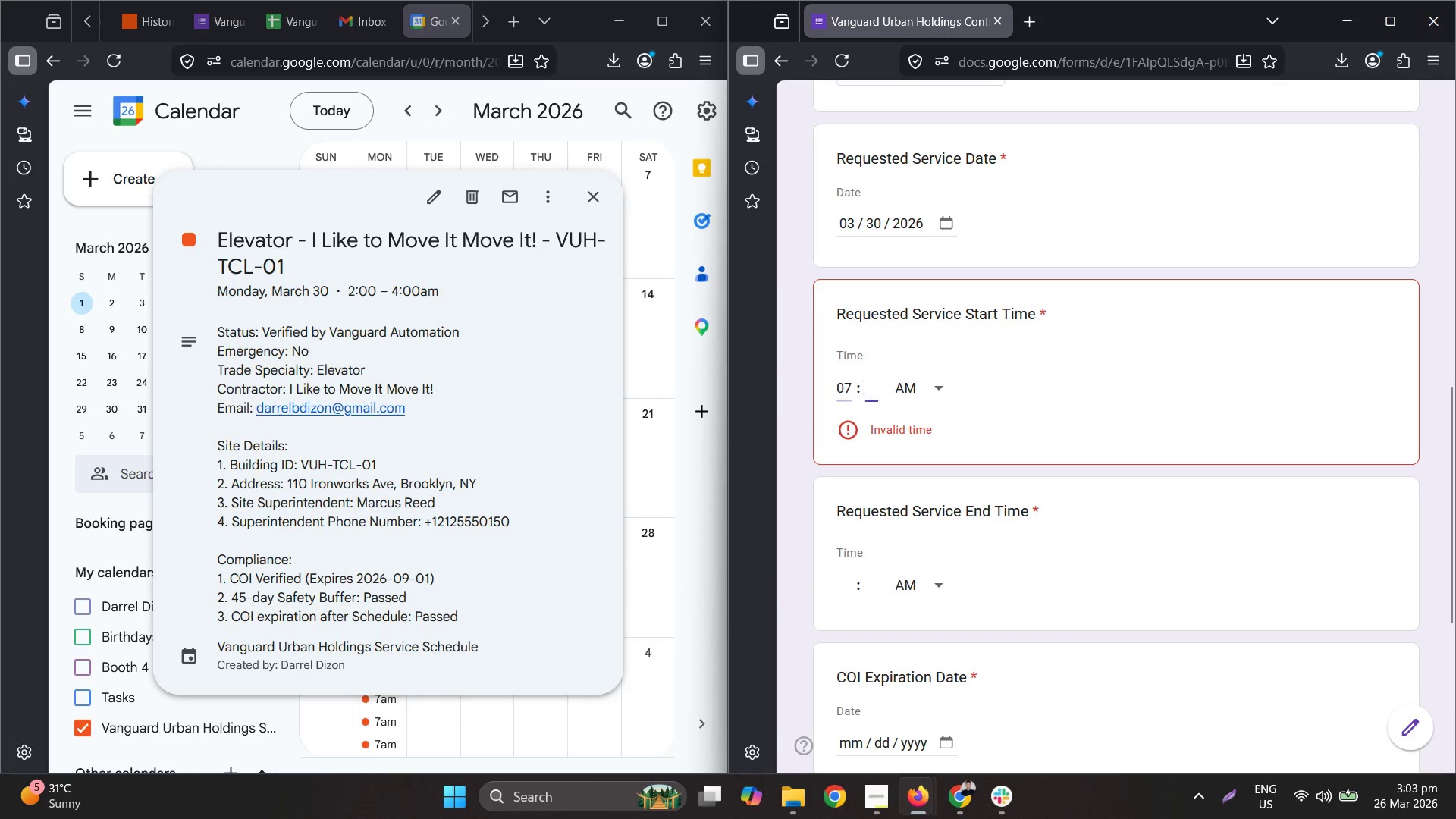 
key(Numpad0)
 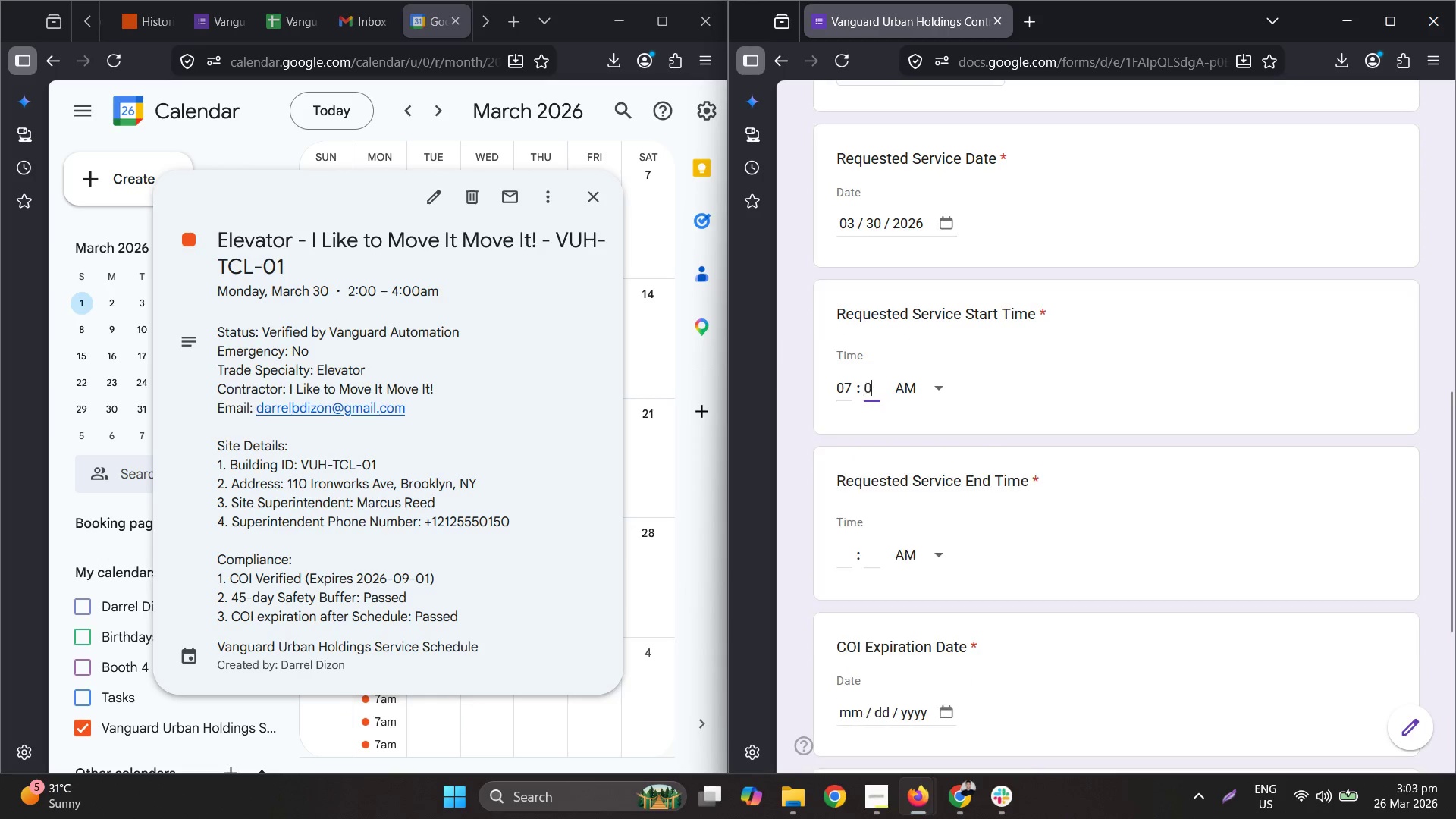 
key(Numpad0)
 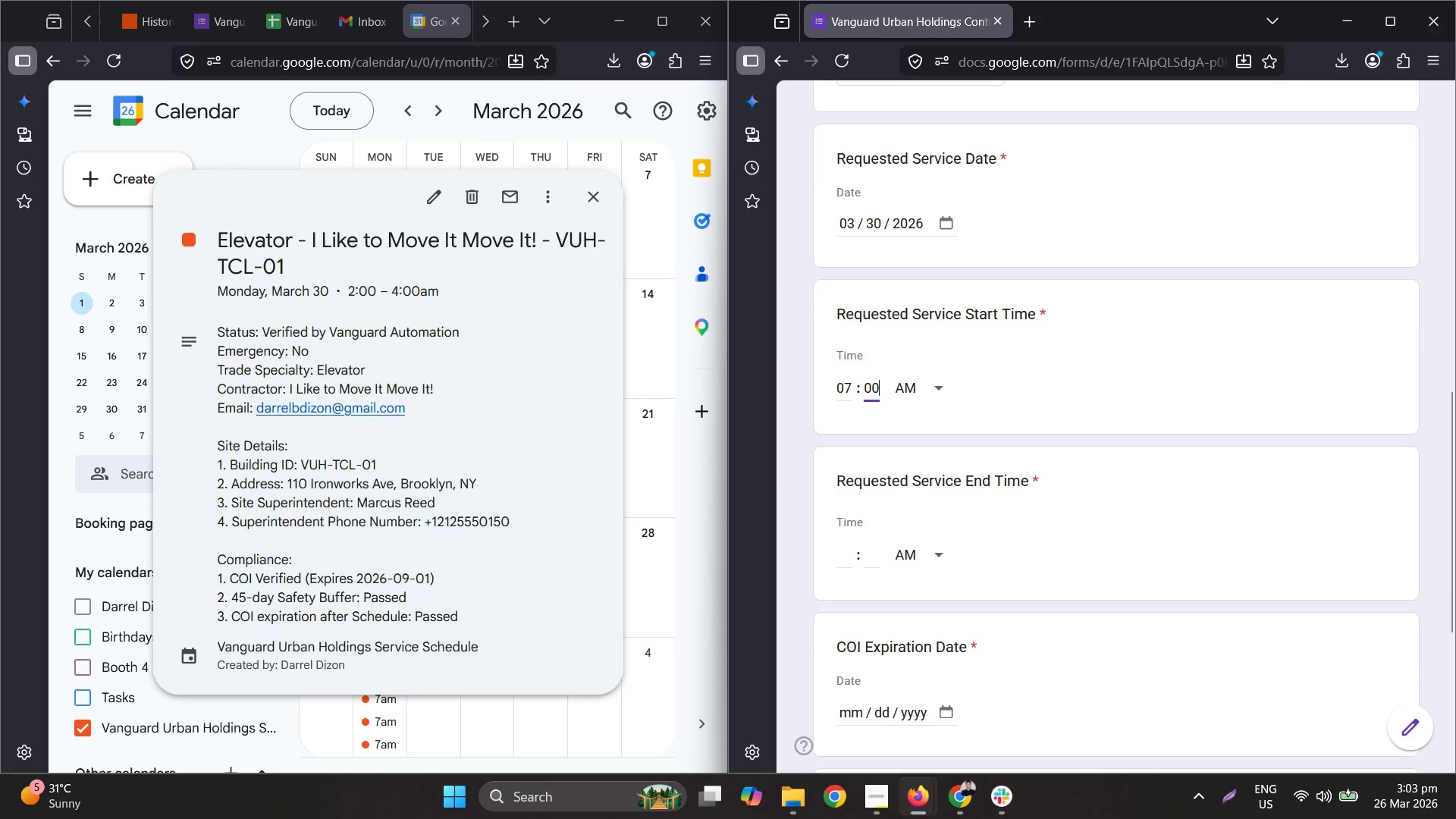 
key(Tab)
 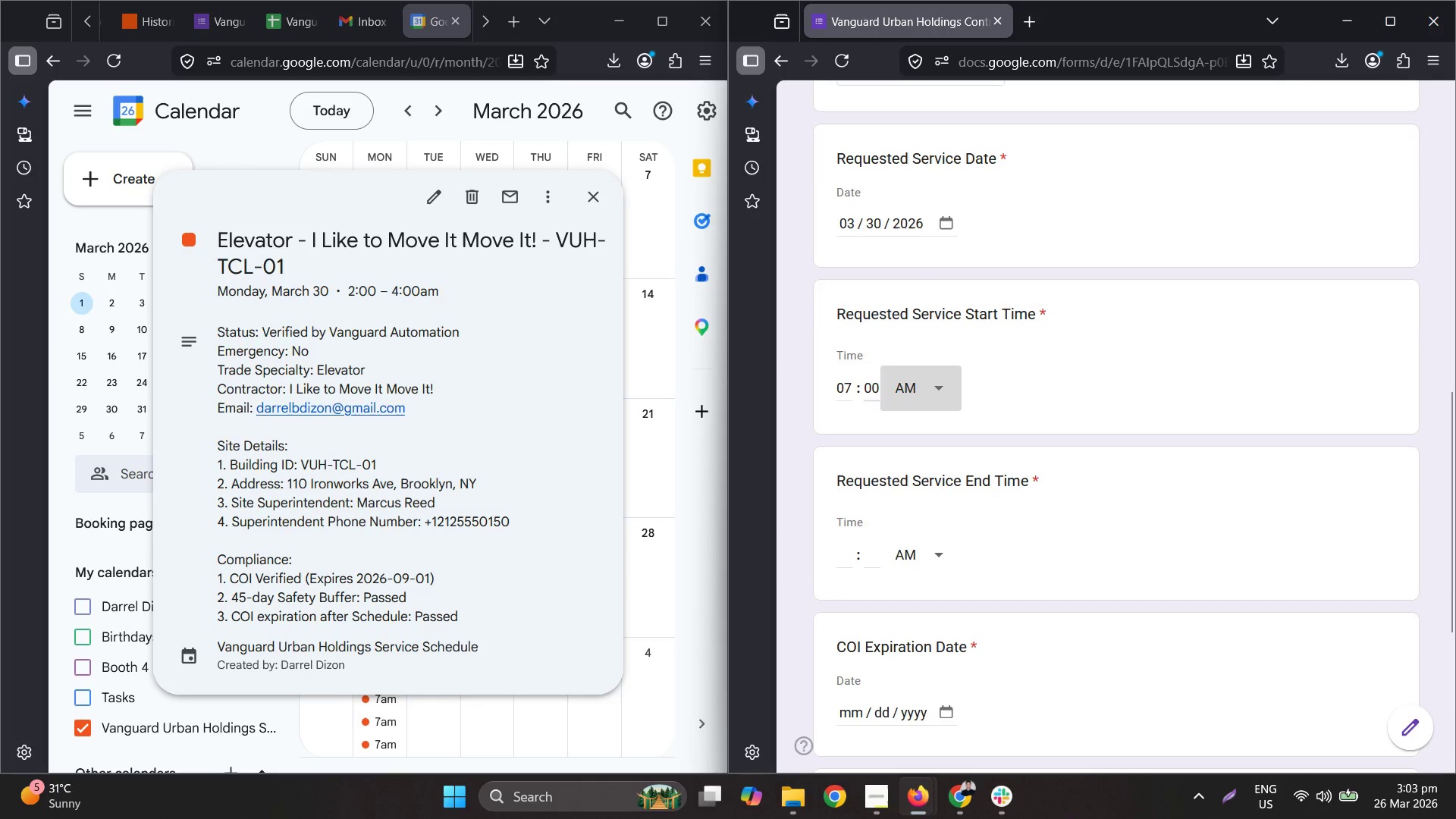 
key(Tab)
 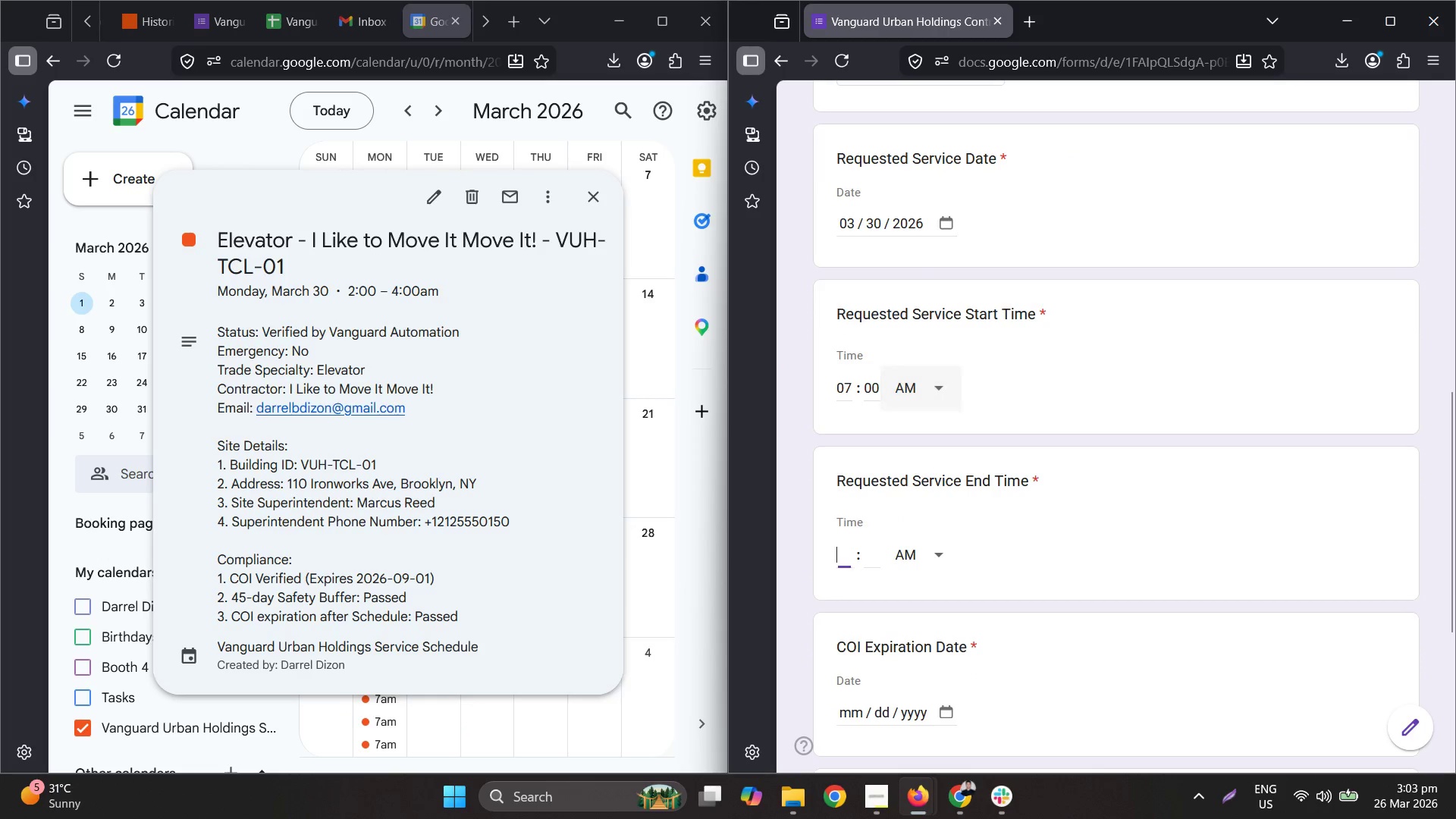 
key(Numpad0)
 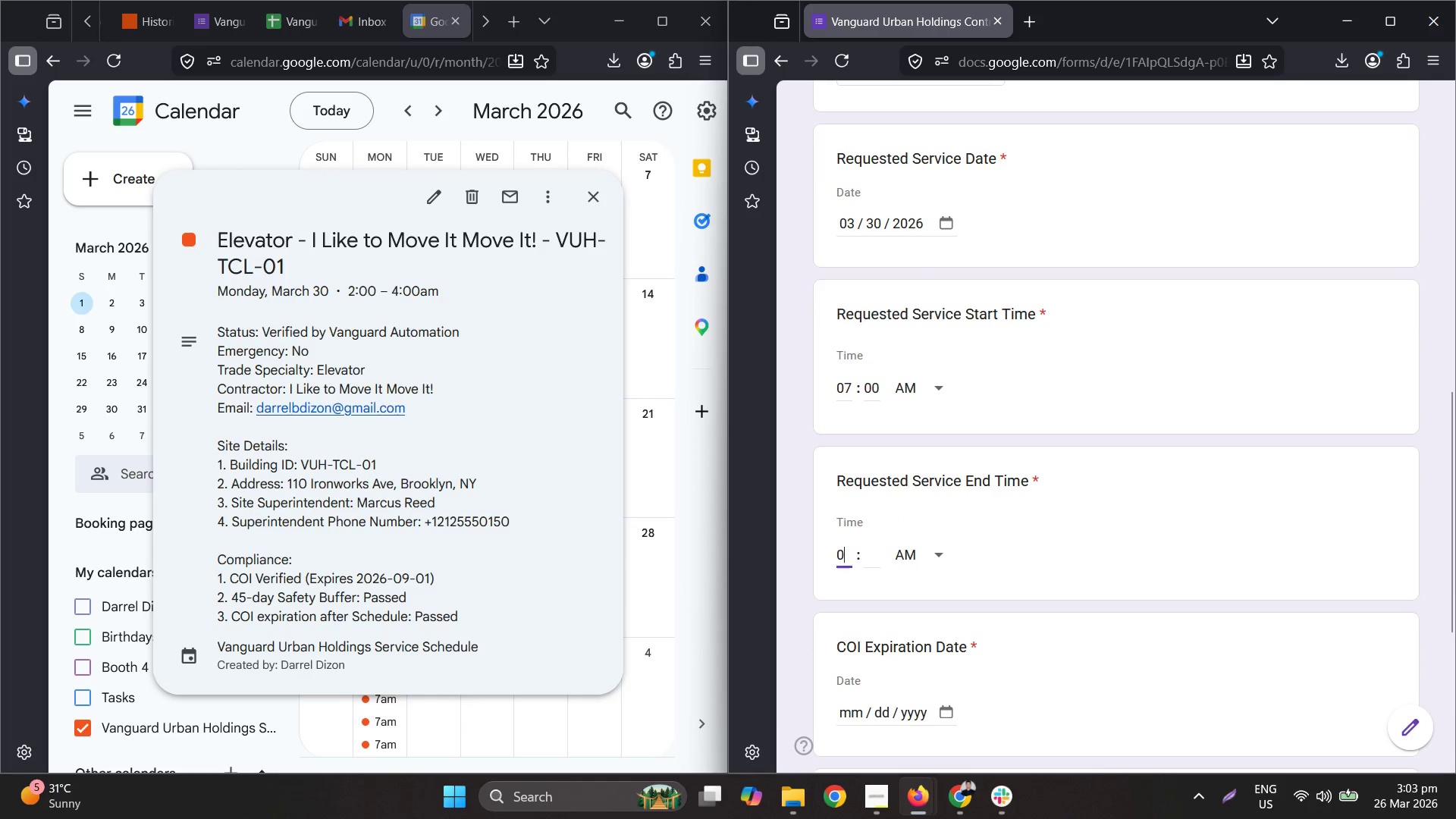 
key(Numpad9)
 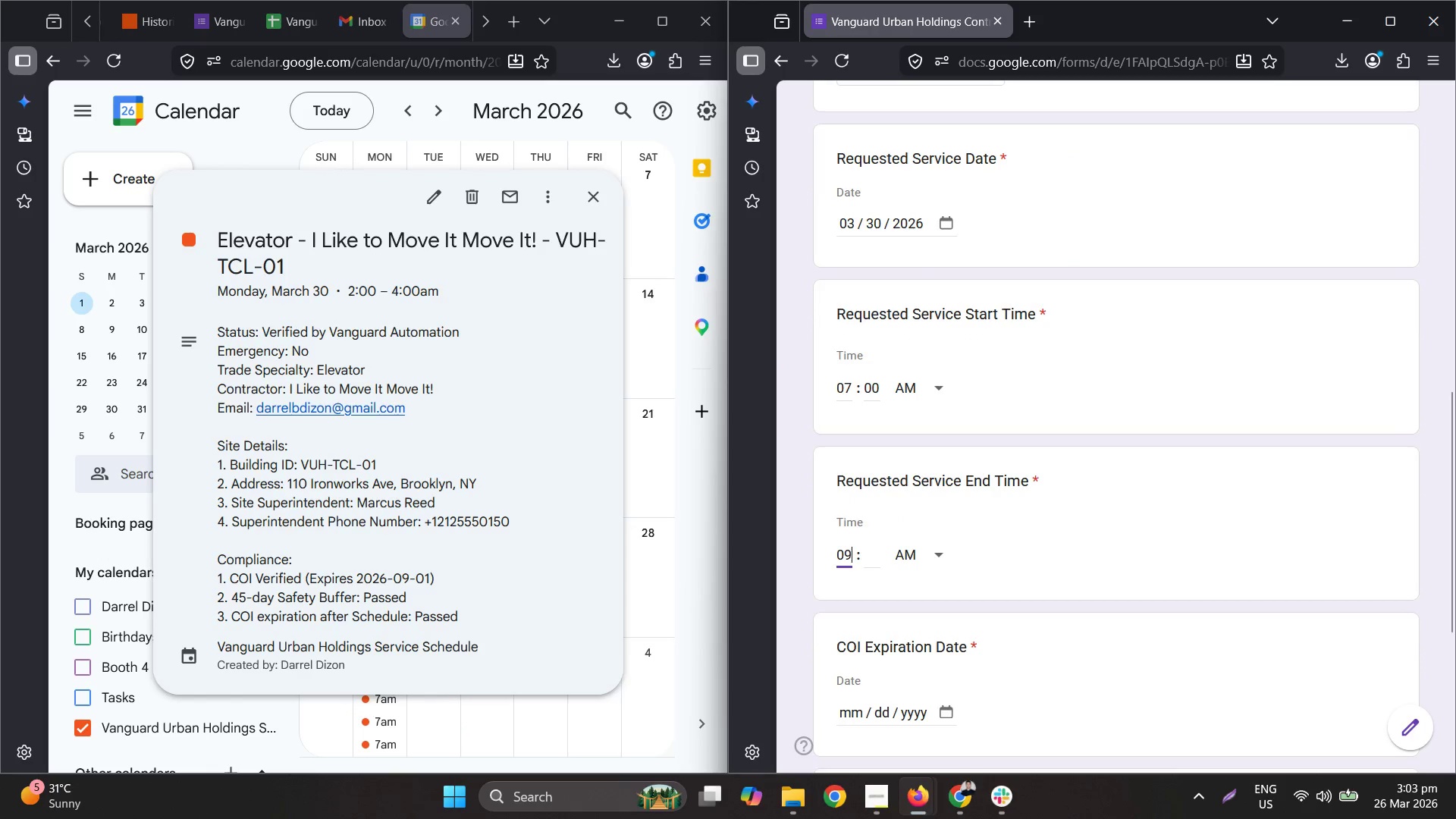 
key(Tab)
 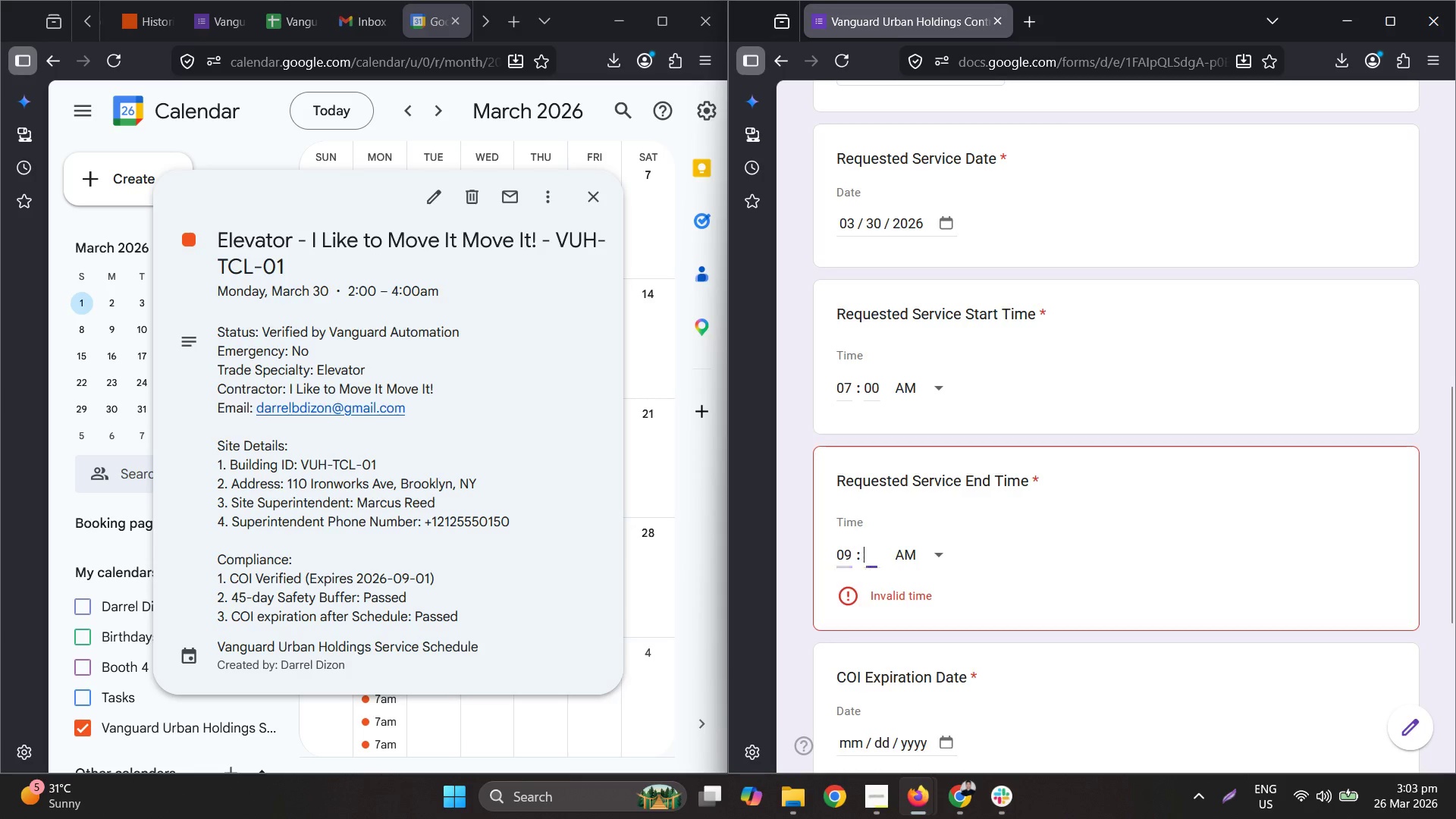 
key(Numpad0)
 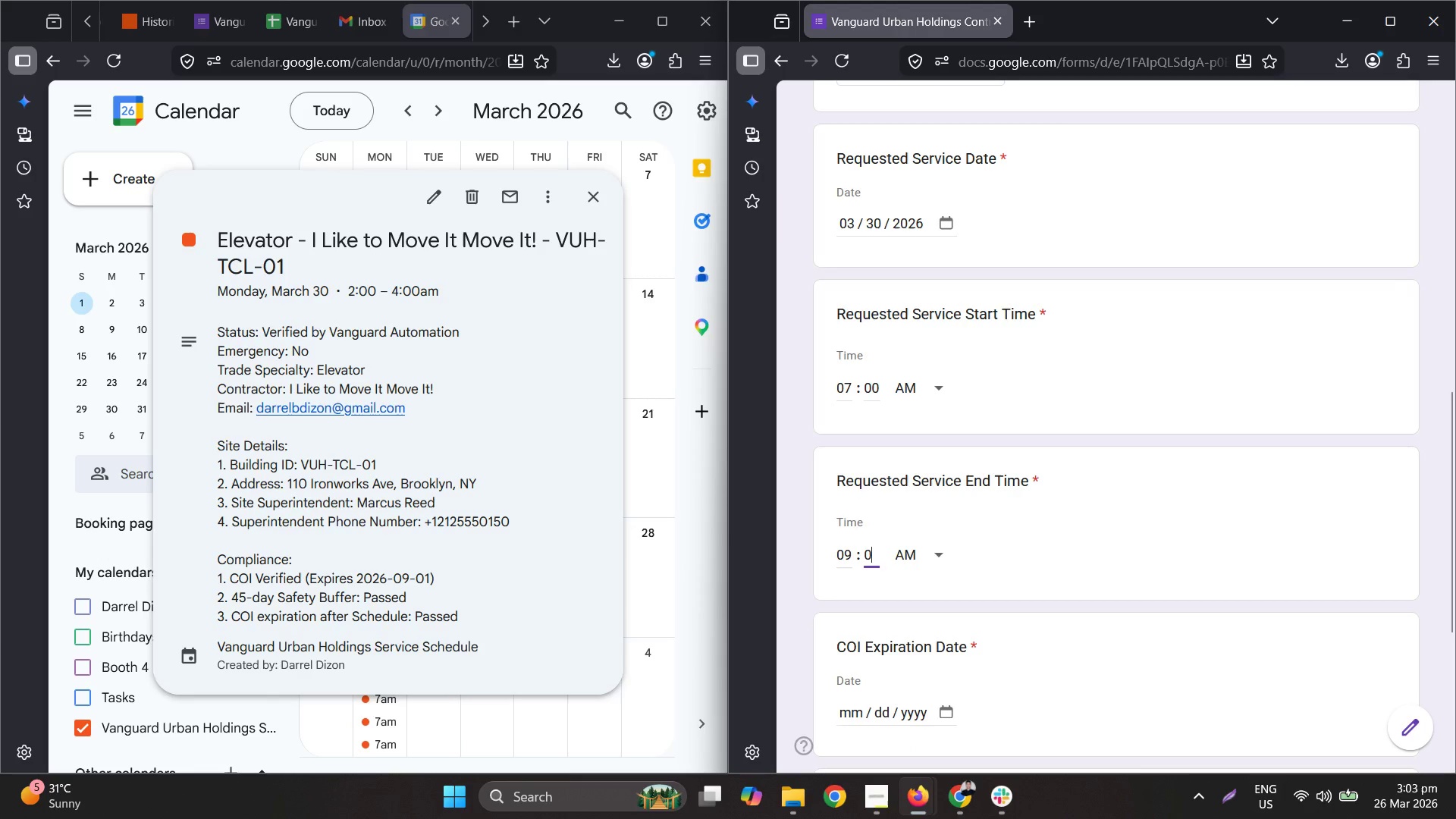 
key(Numpad0)
 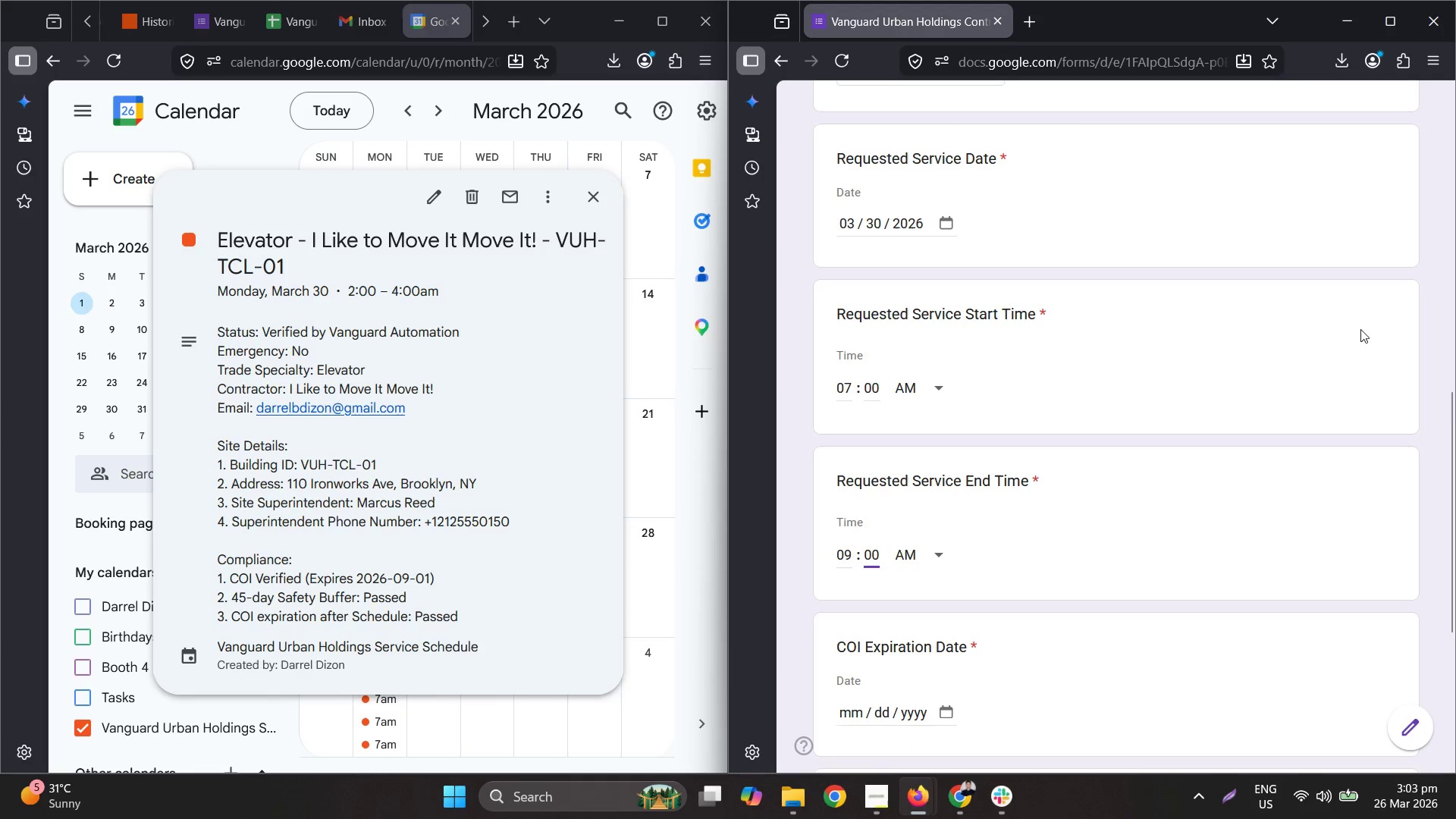 
scroll: coordinate [1050, 497], scroll_direction: down, amount: 4.0
 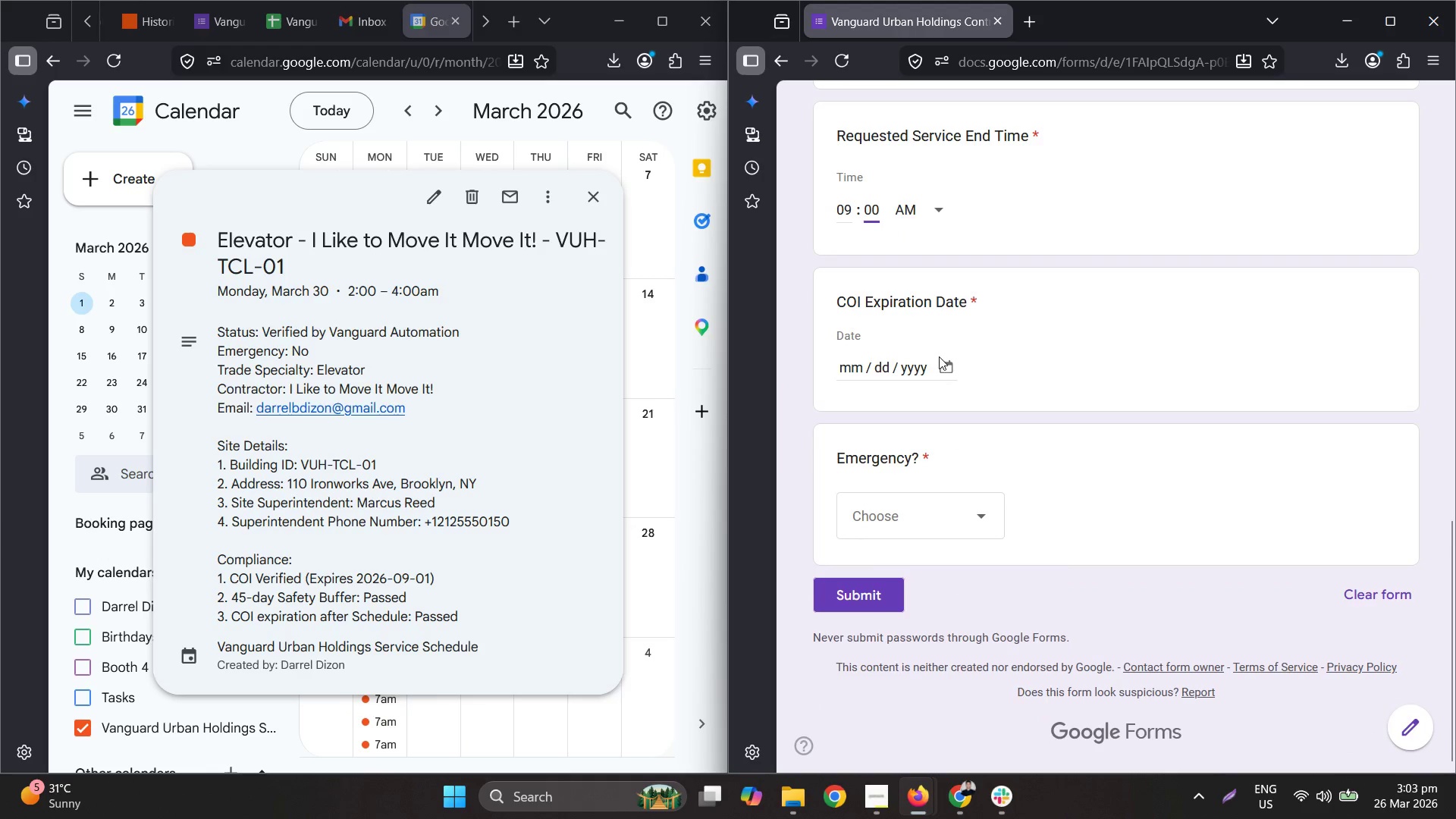 
left_click([947, 362])
 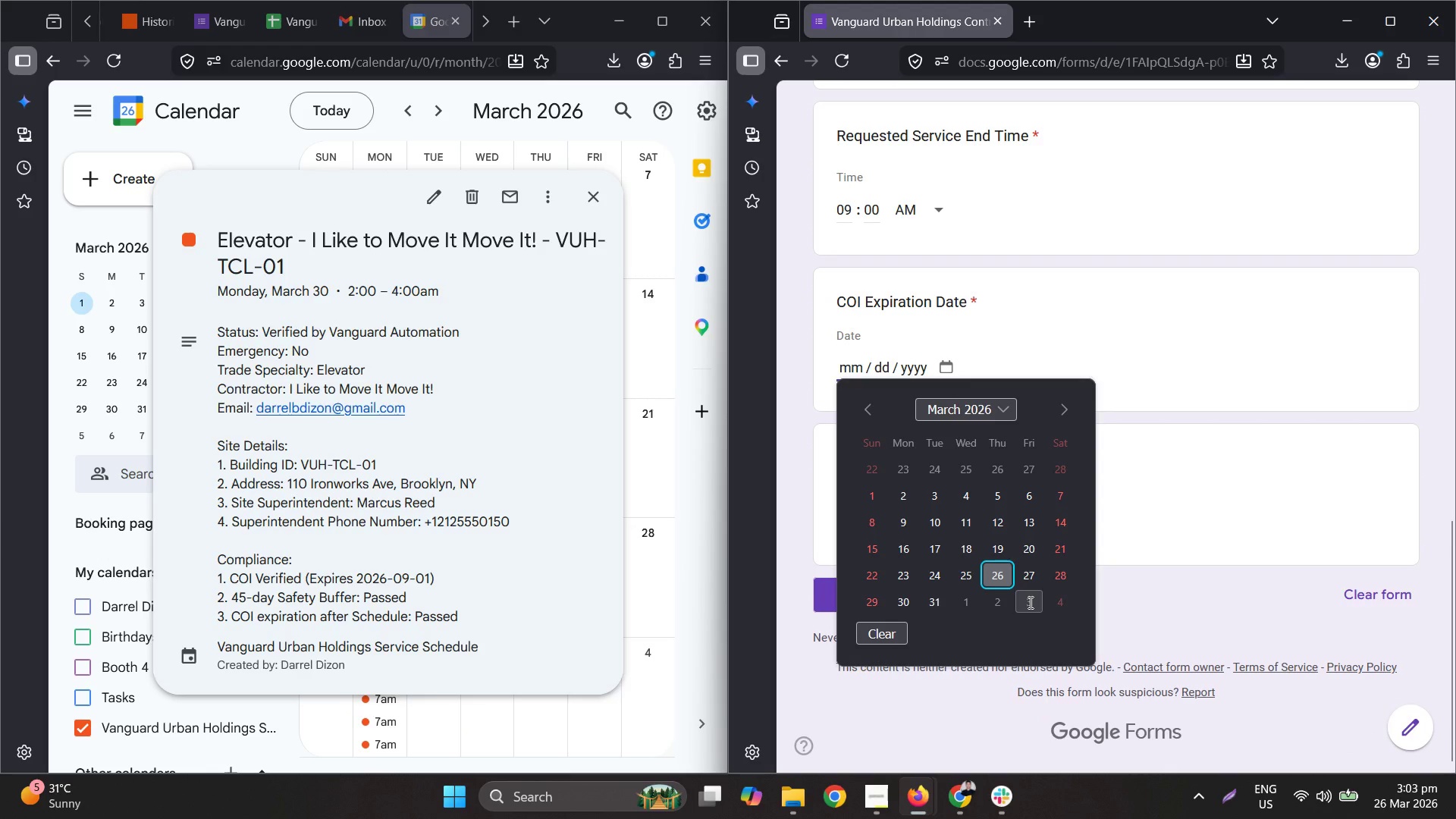 
wait(5.97)
 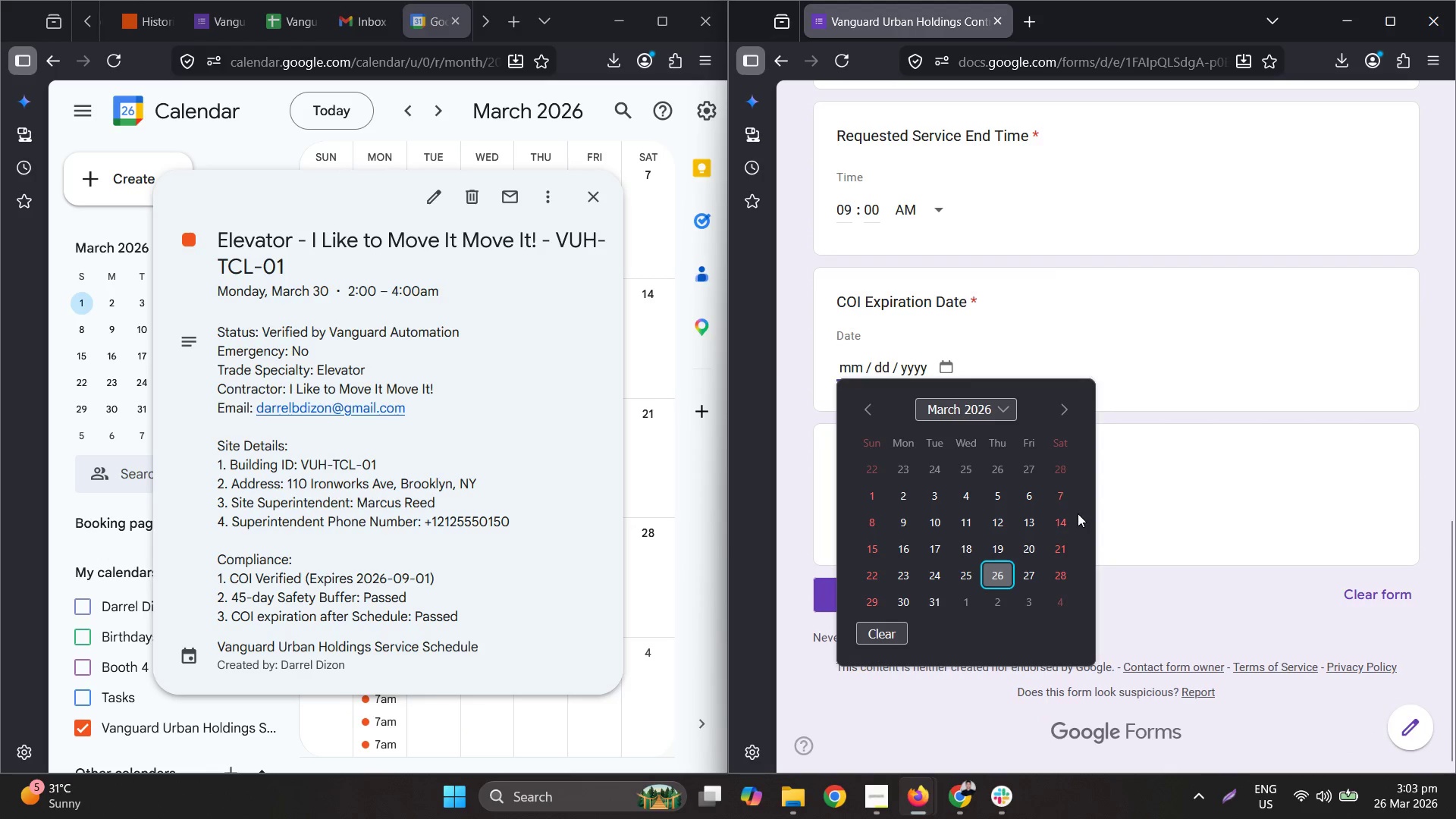 
left_click([1339, 422])
 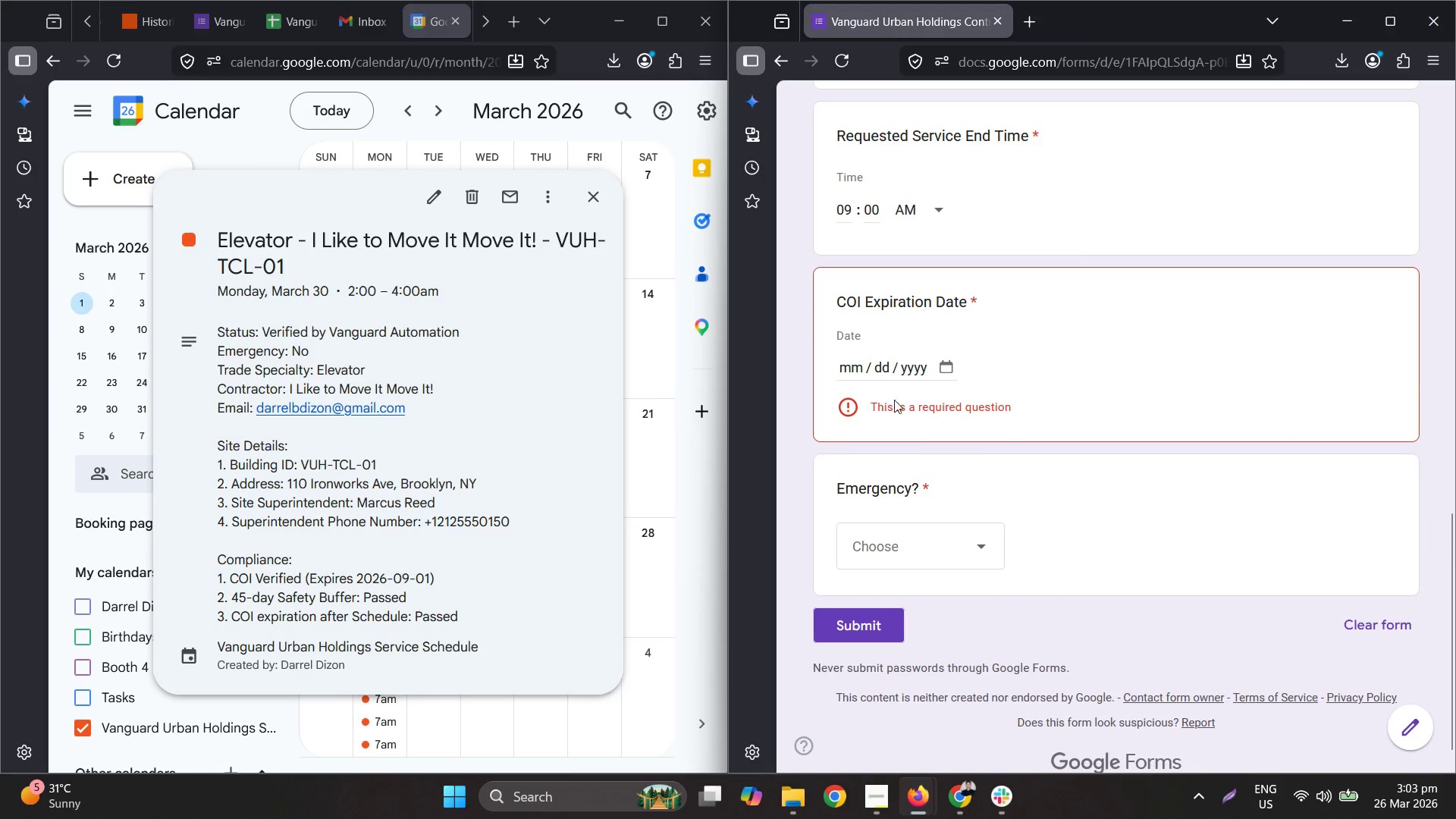 
left_click([845, 366])
 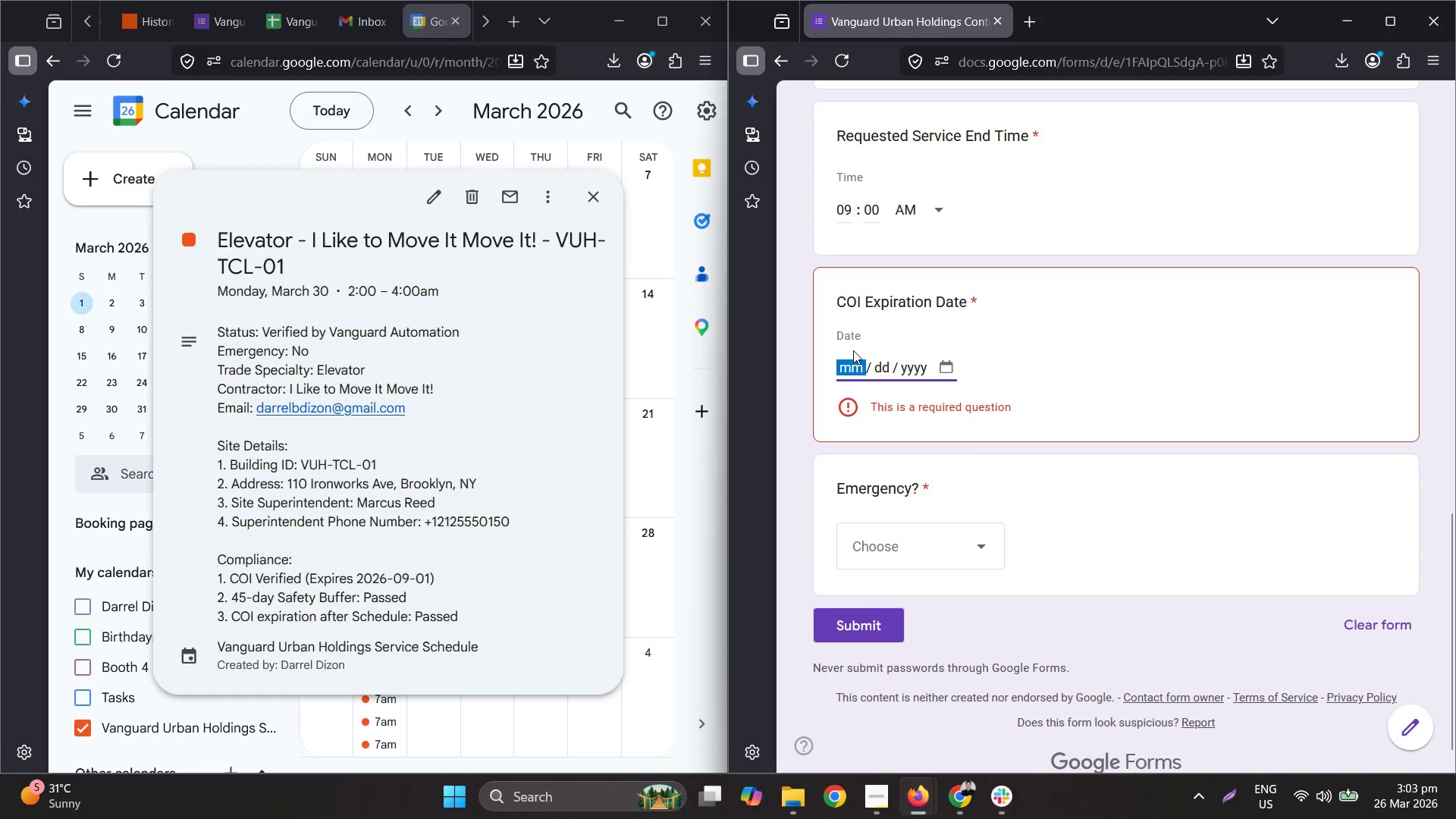 
key(Numpad0)
 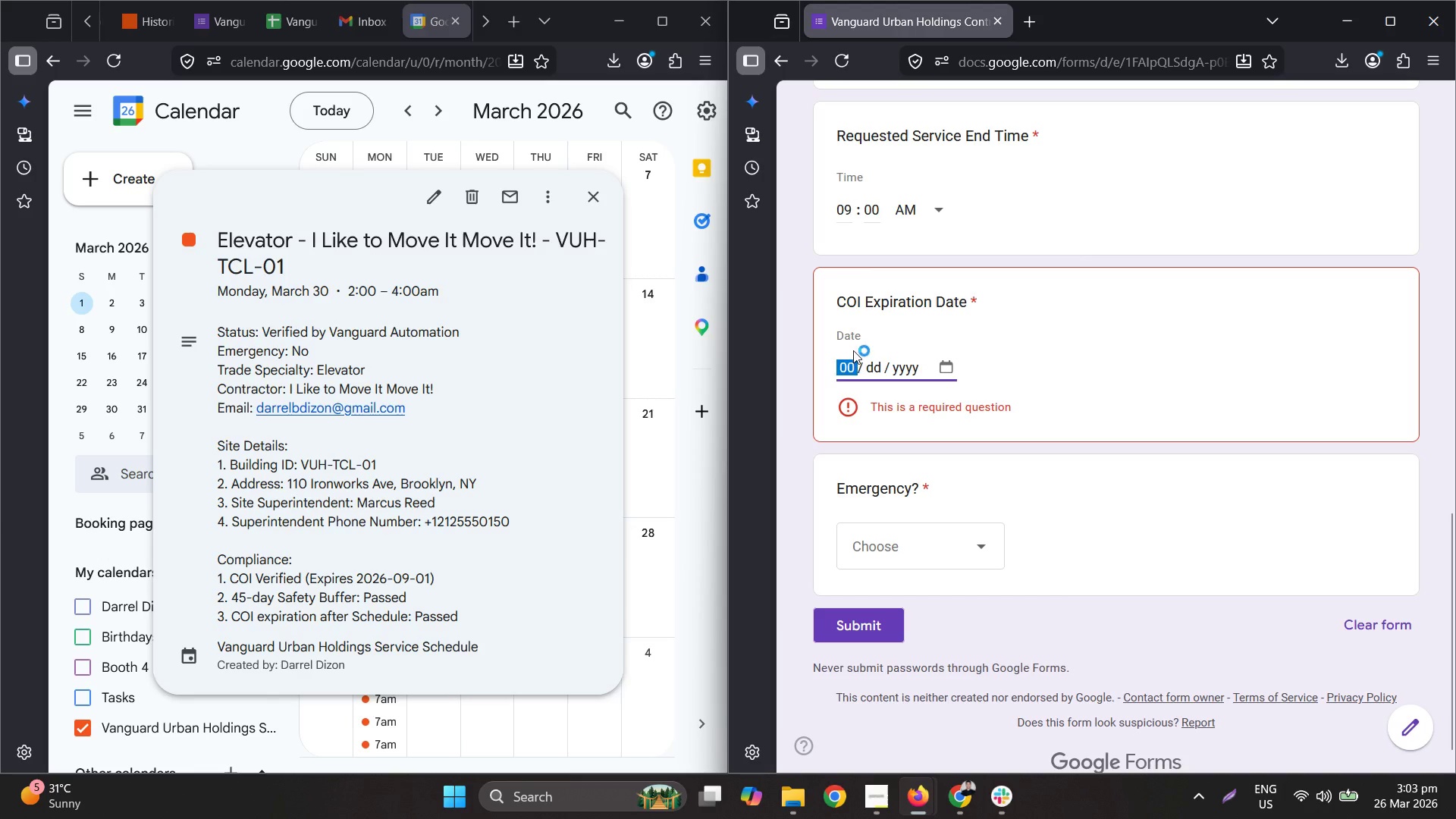 
key(Numpad9)
 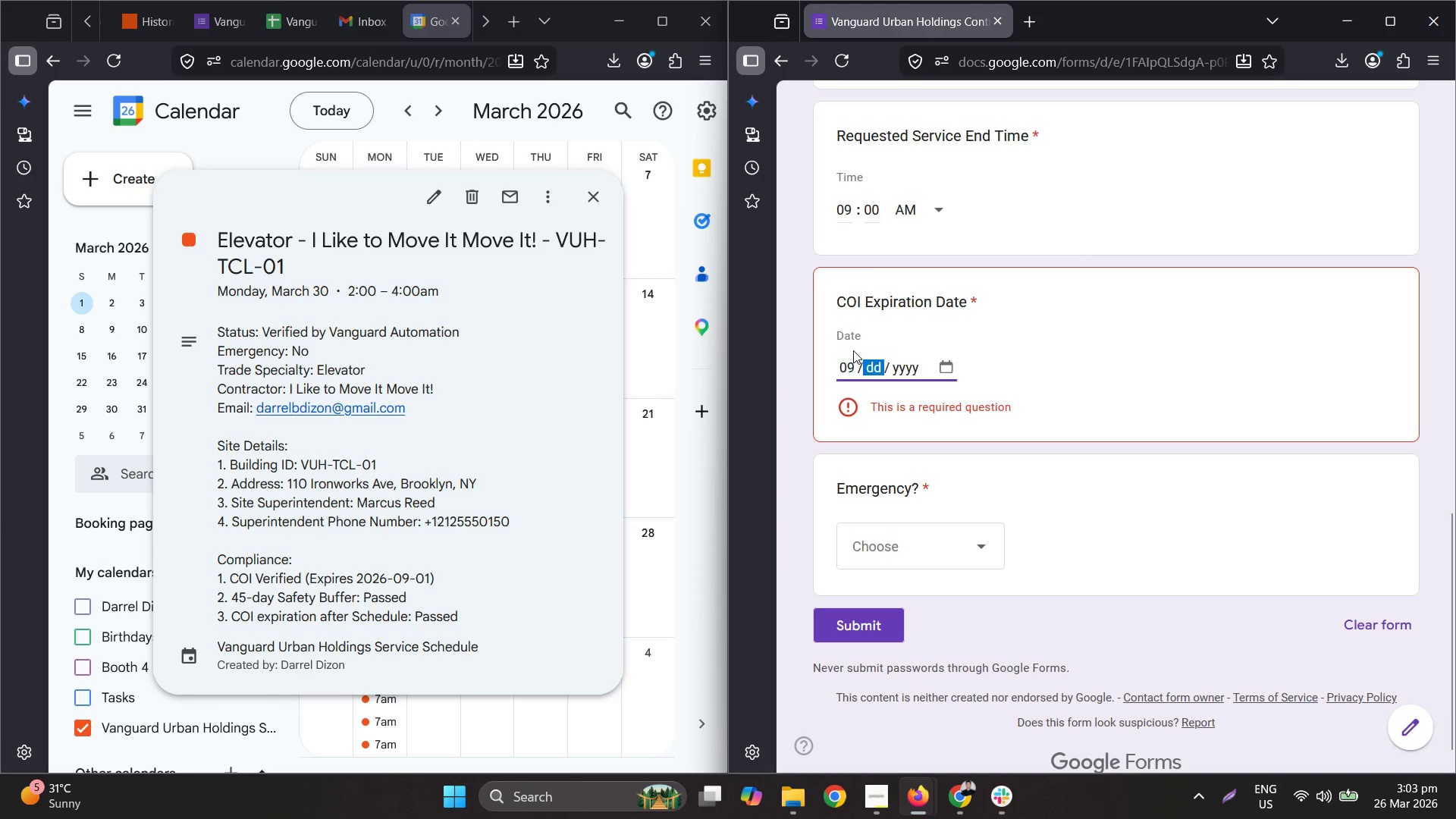 
key(Numpad0)
 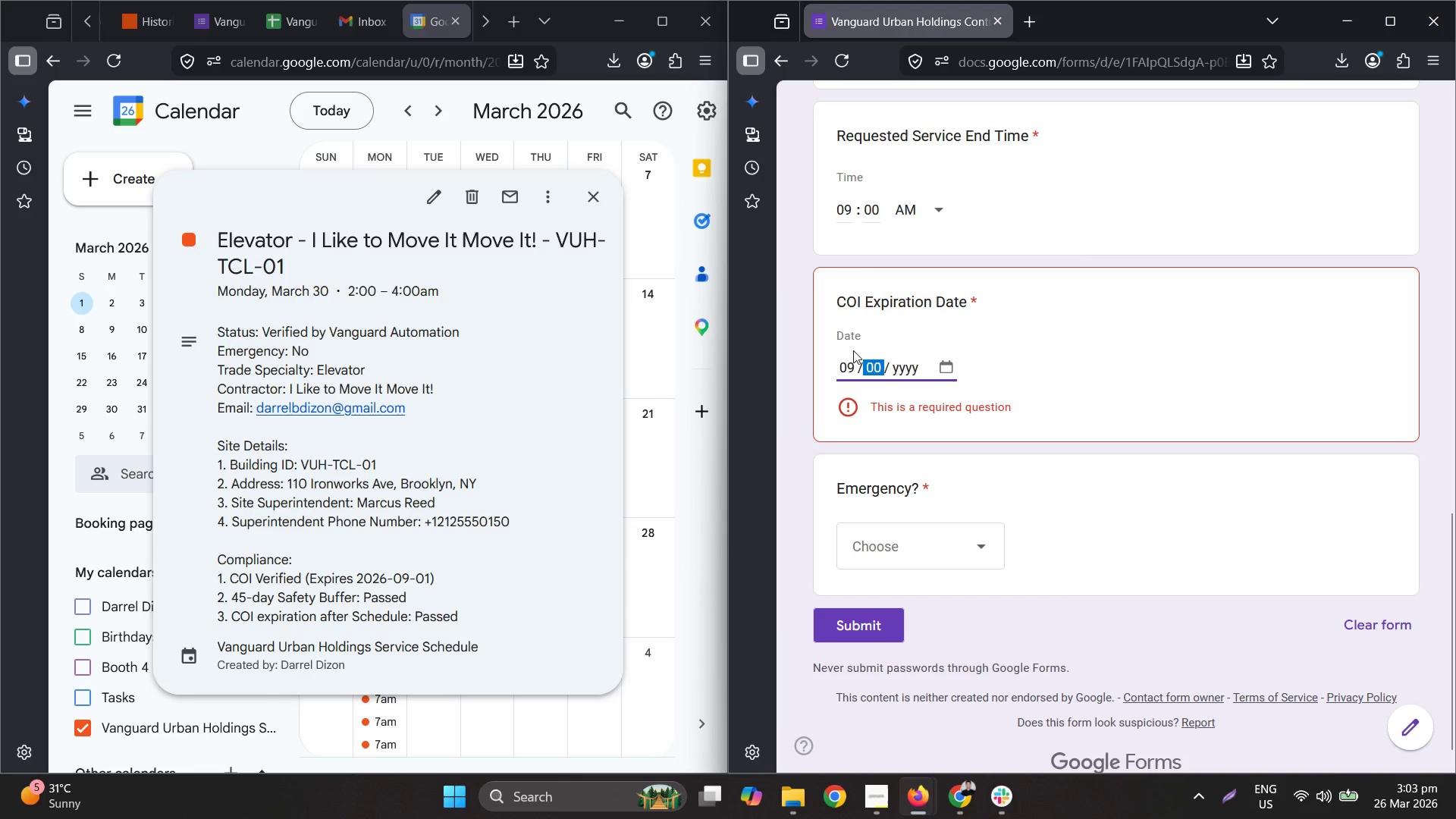 
key(Numpad1)
 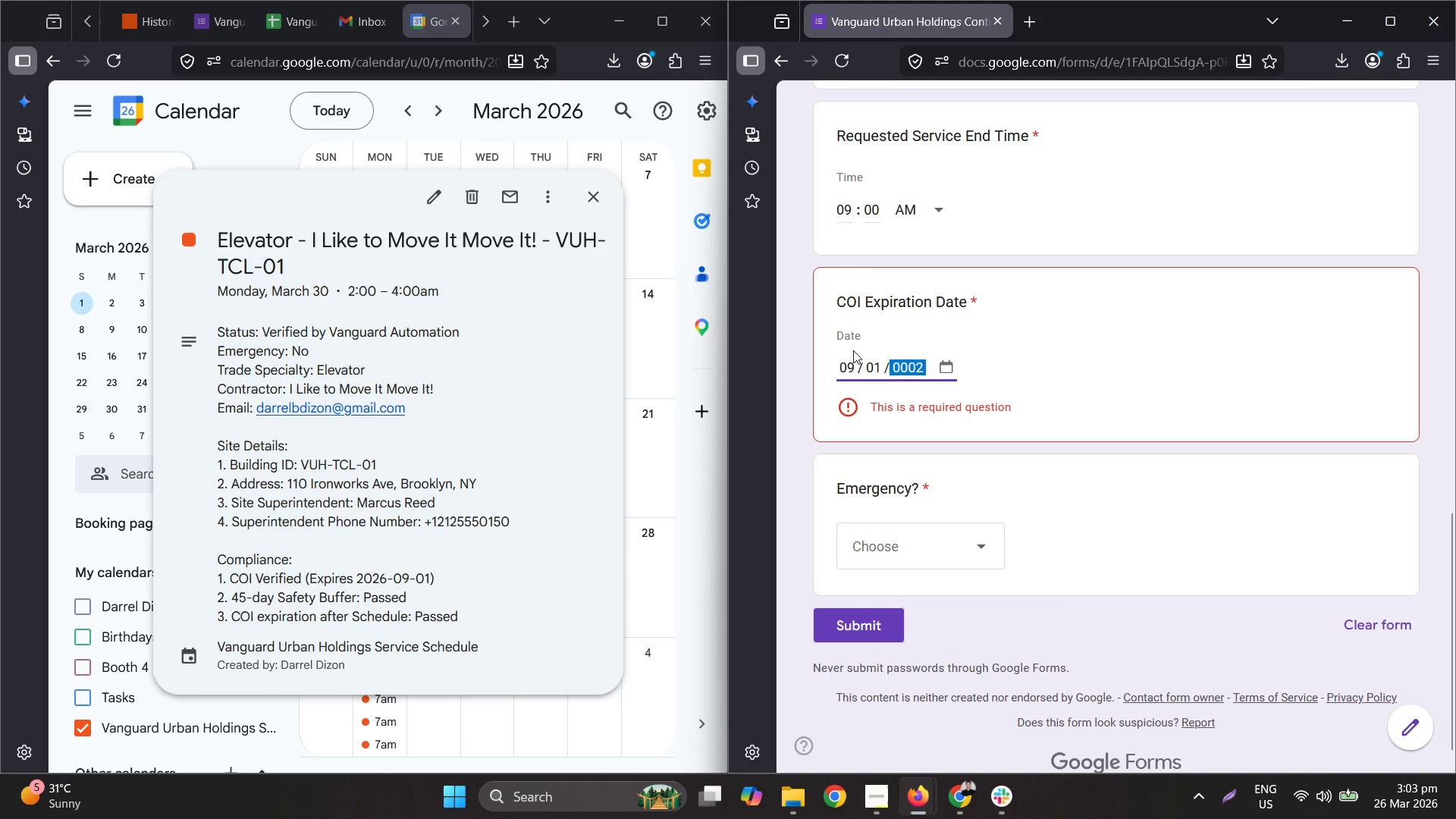 
key(Numpad2)
 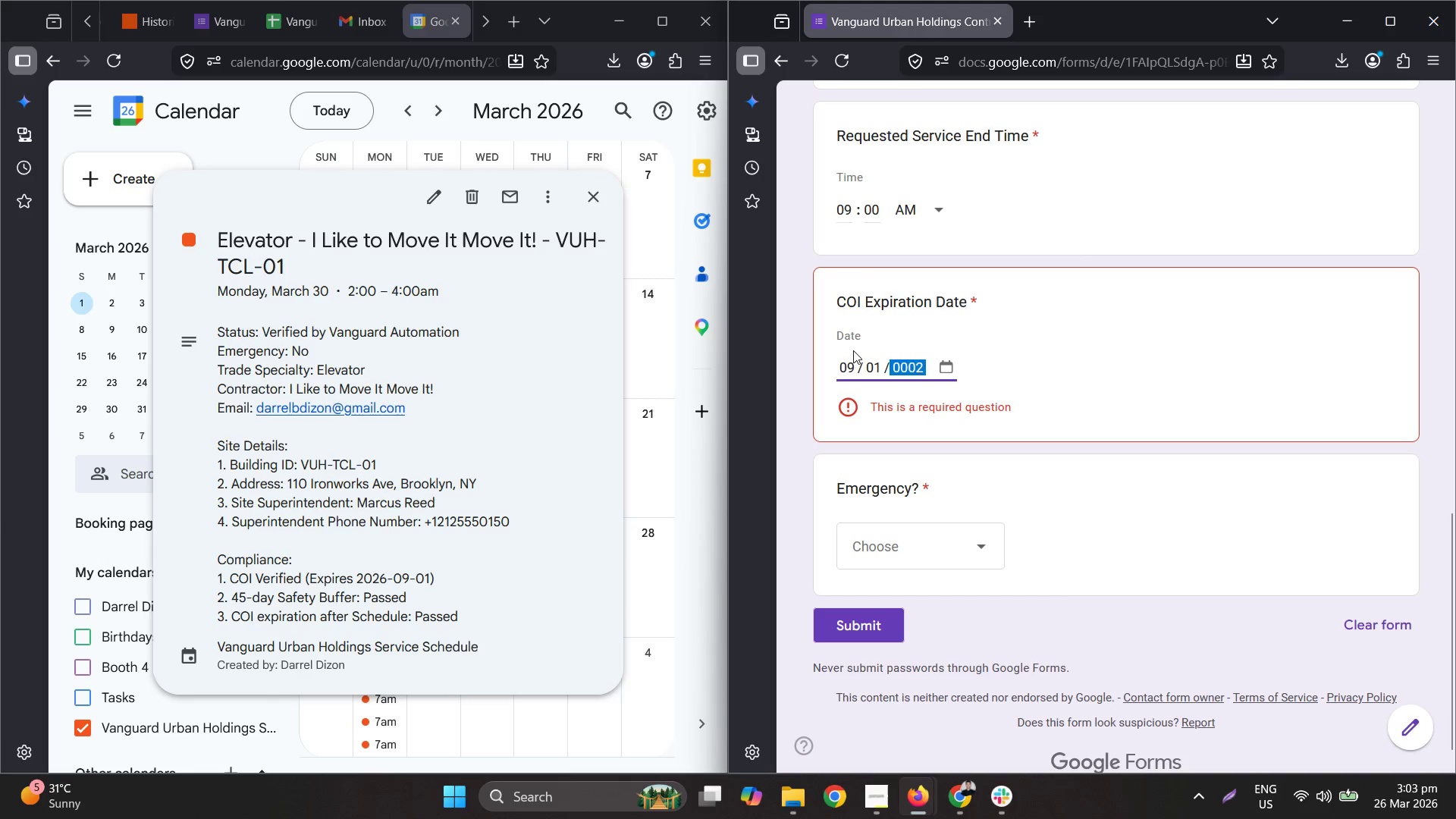 
key(Numpad0)
 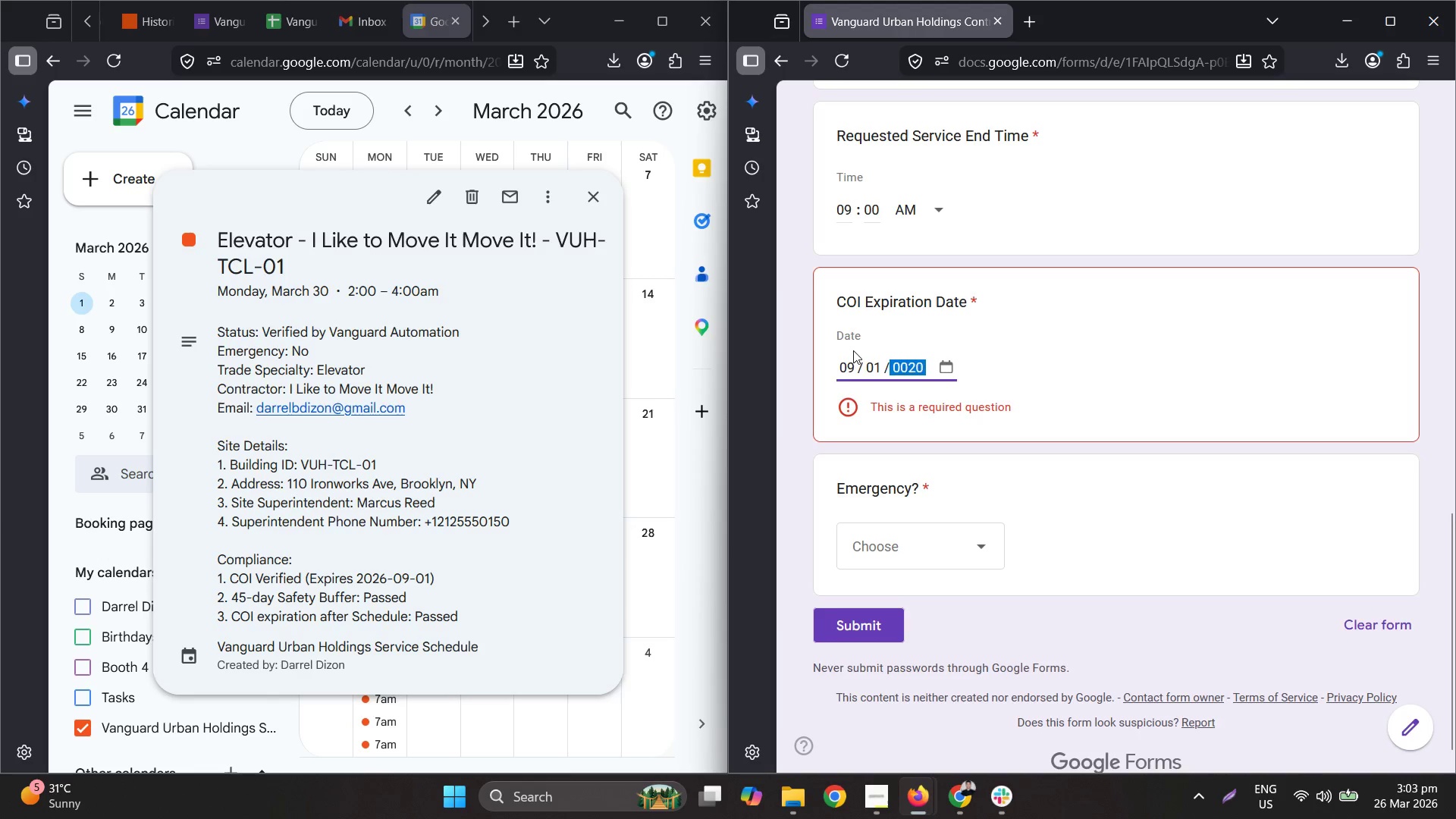 
key(Numpad2)
 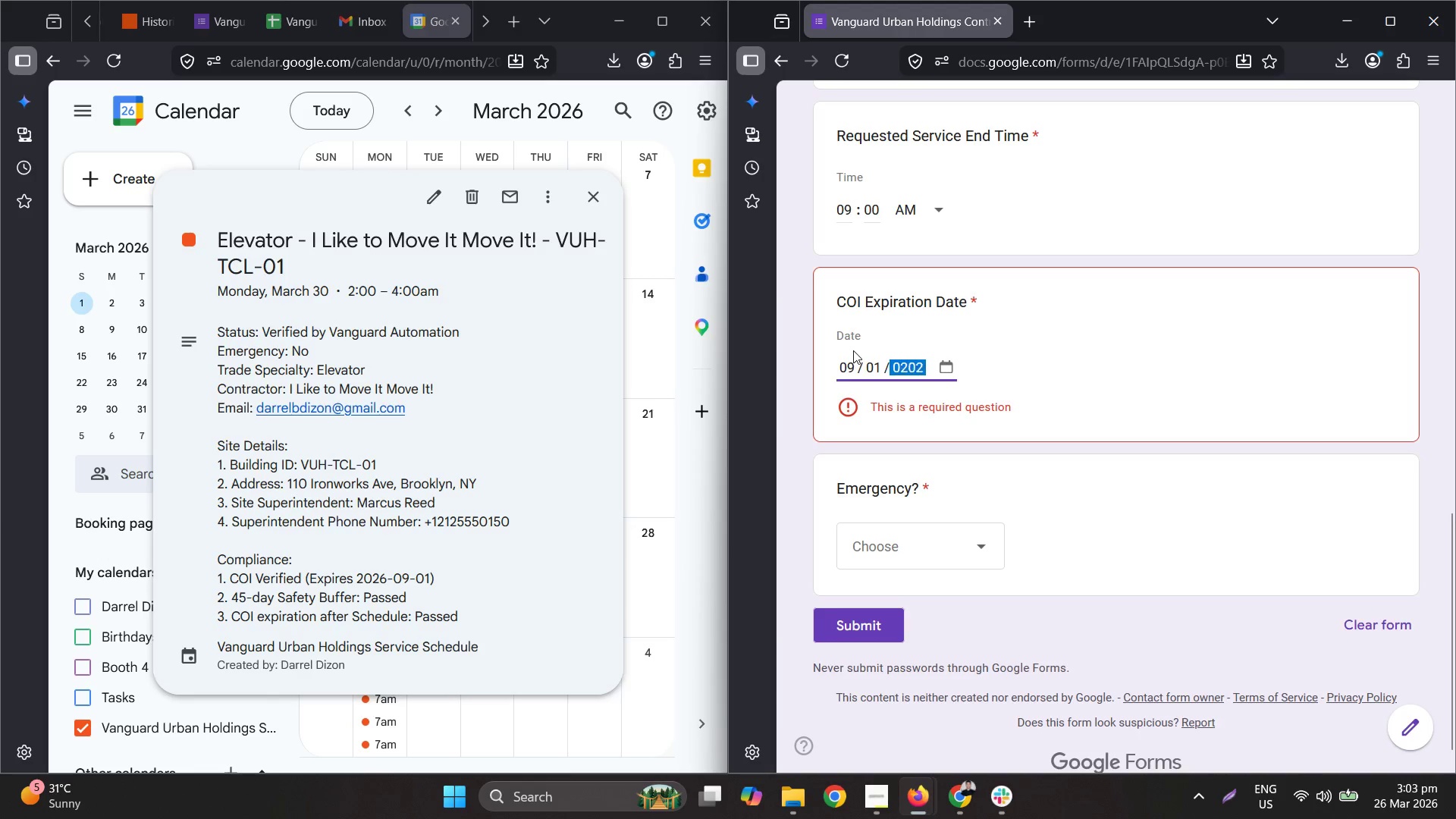 
key(Numpad6)
 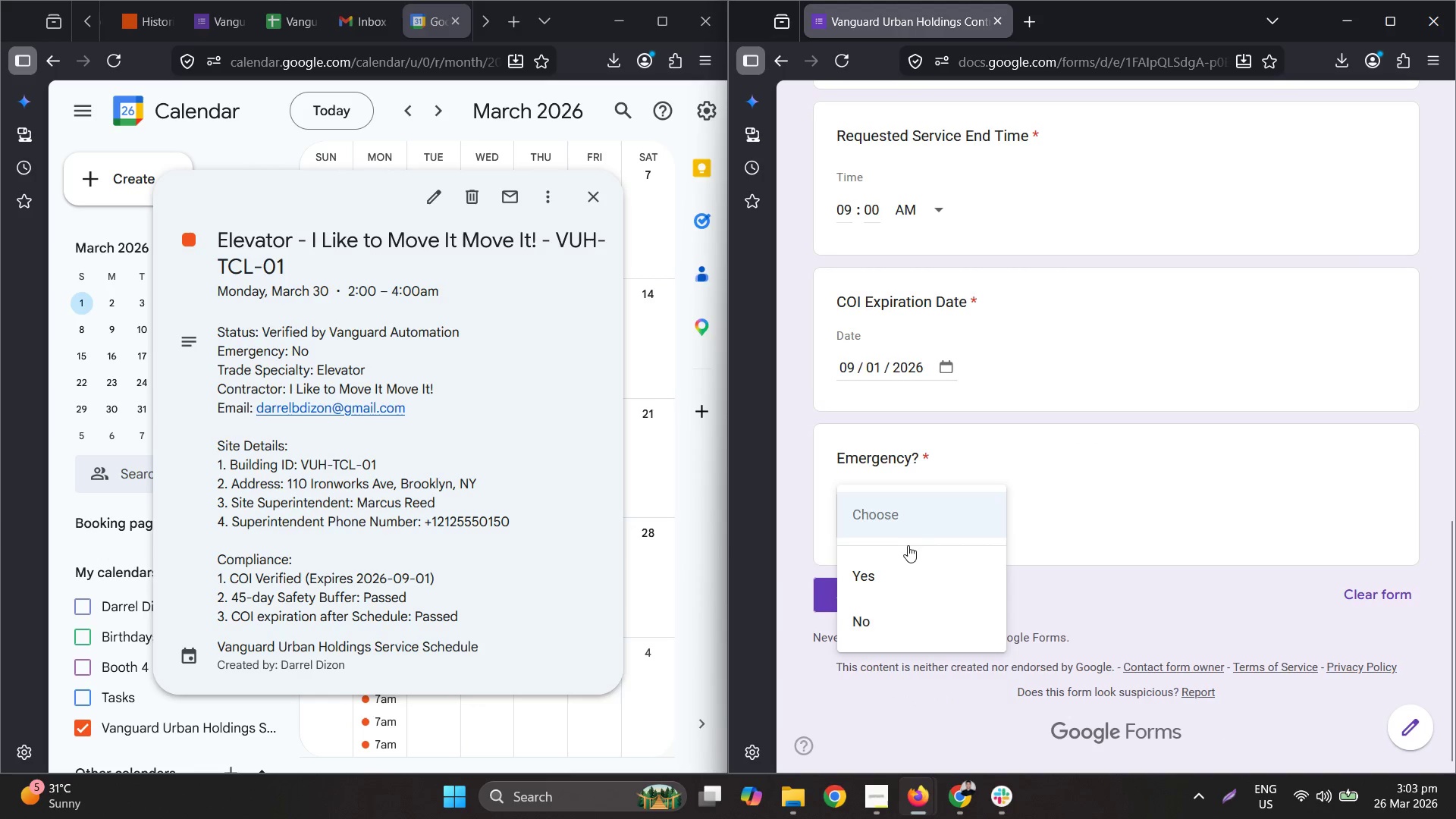 
left_click([905, 573])
 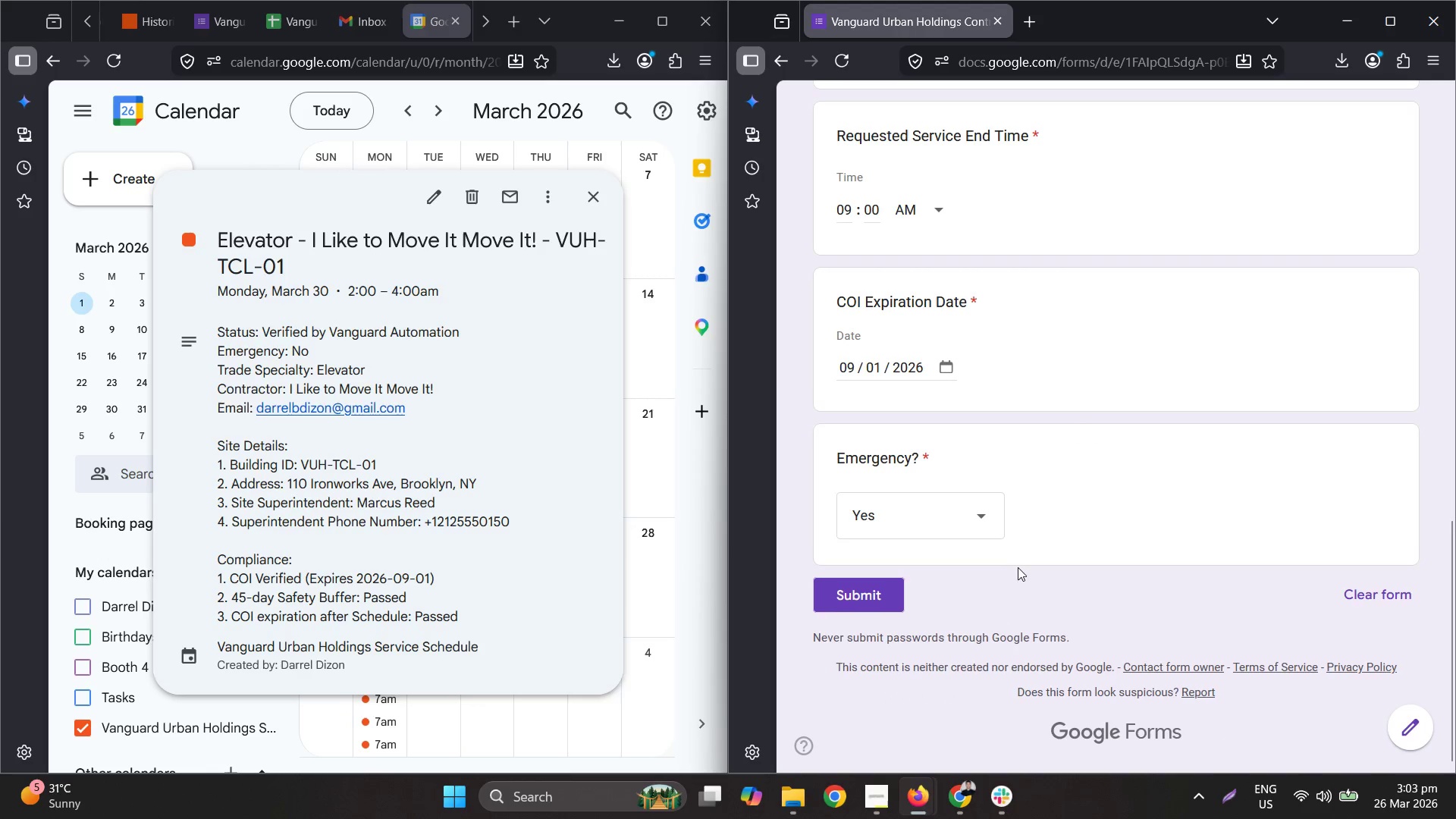 
scroll: coordinate [1040, 563], scroll_direction: up, amount: 2.0
 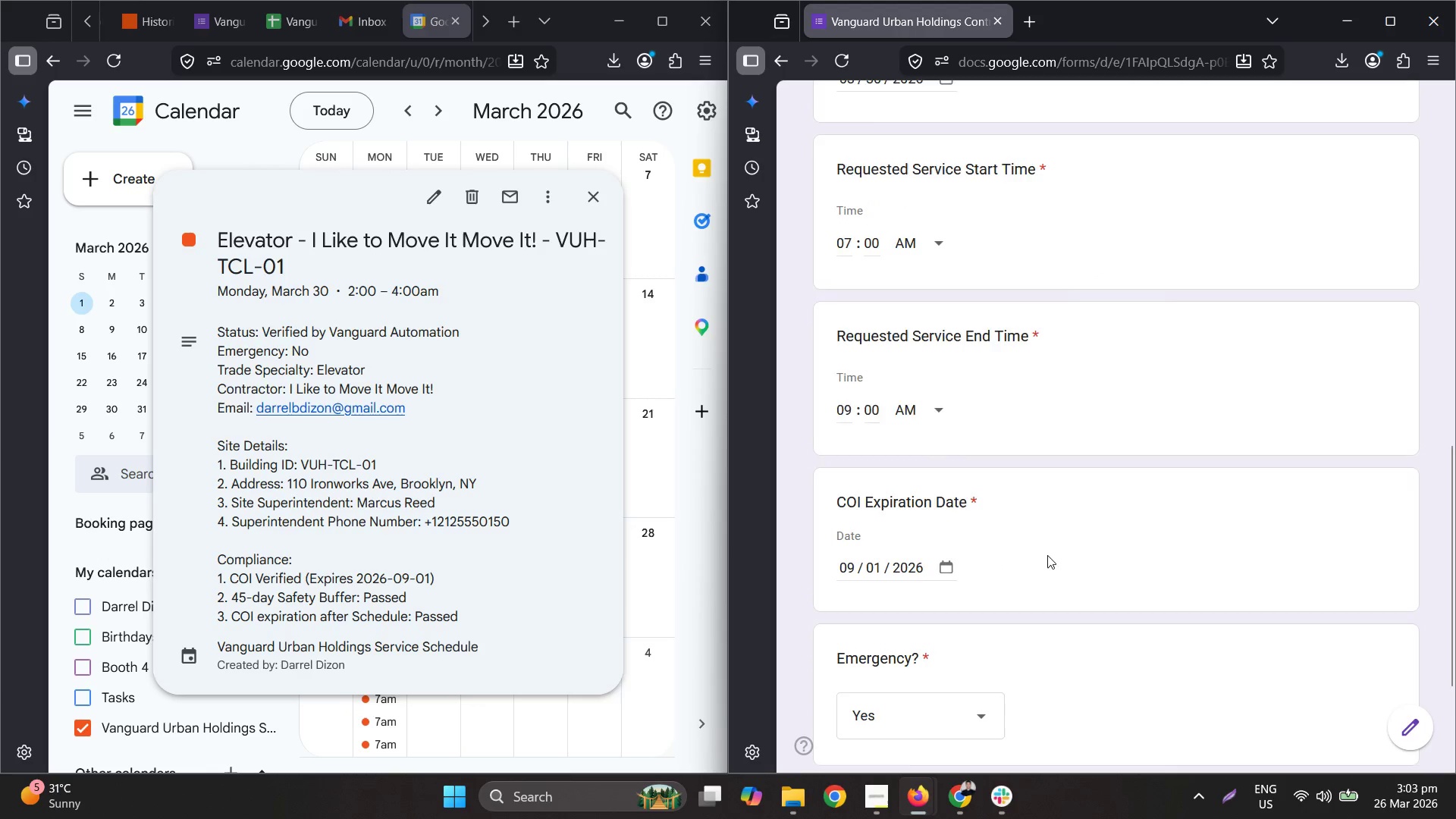 
scroll: coordinate [1046, 556], scroll_direction: down, amount: 2.0
 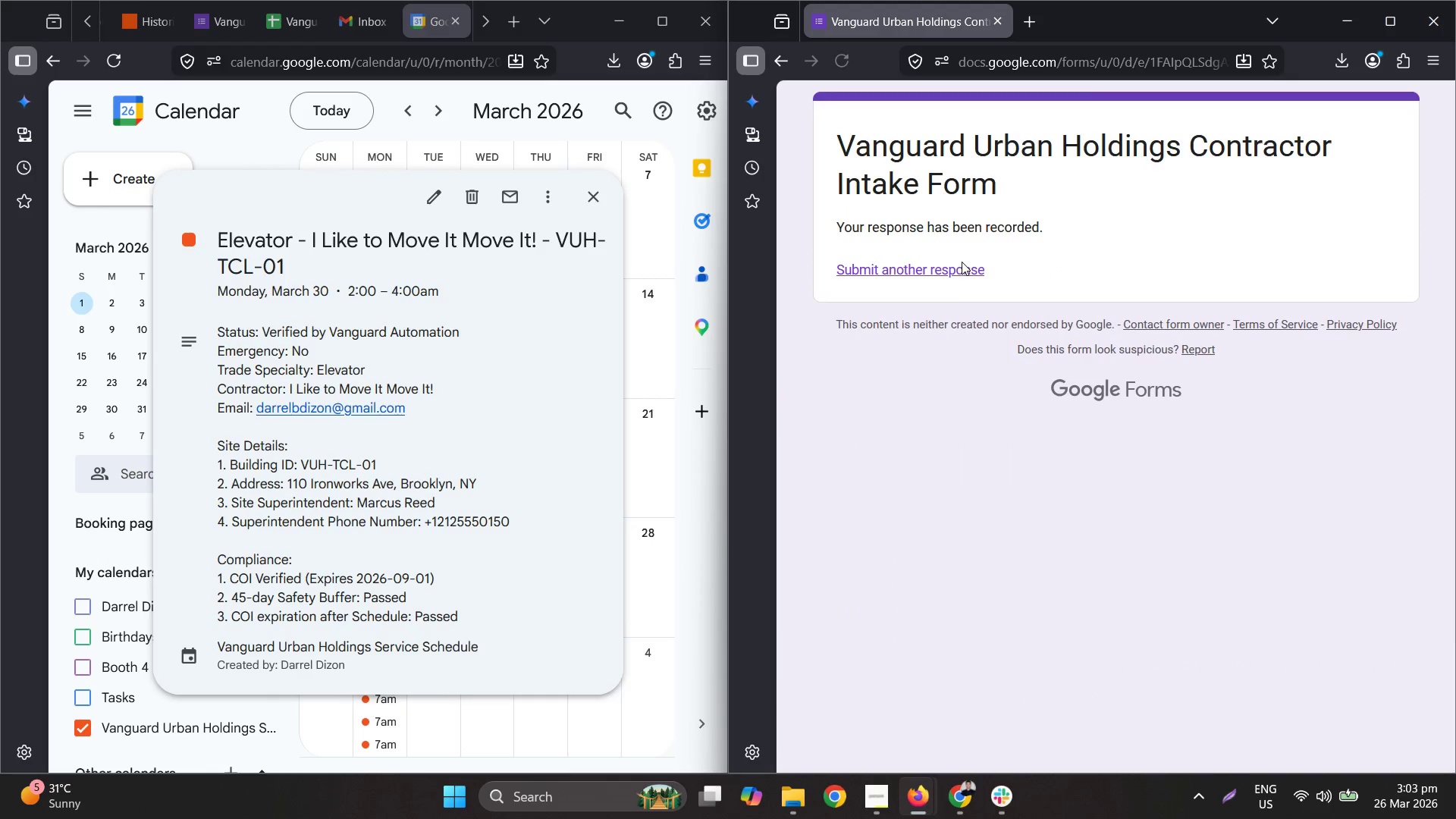 
double_click([938, 270])
 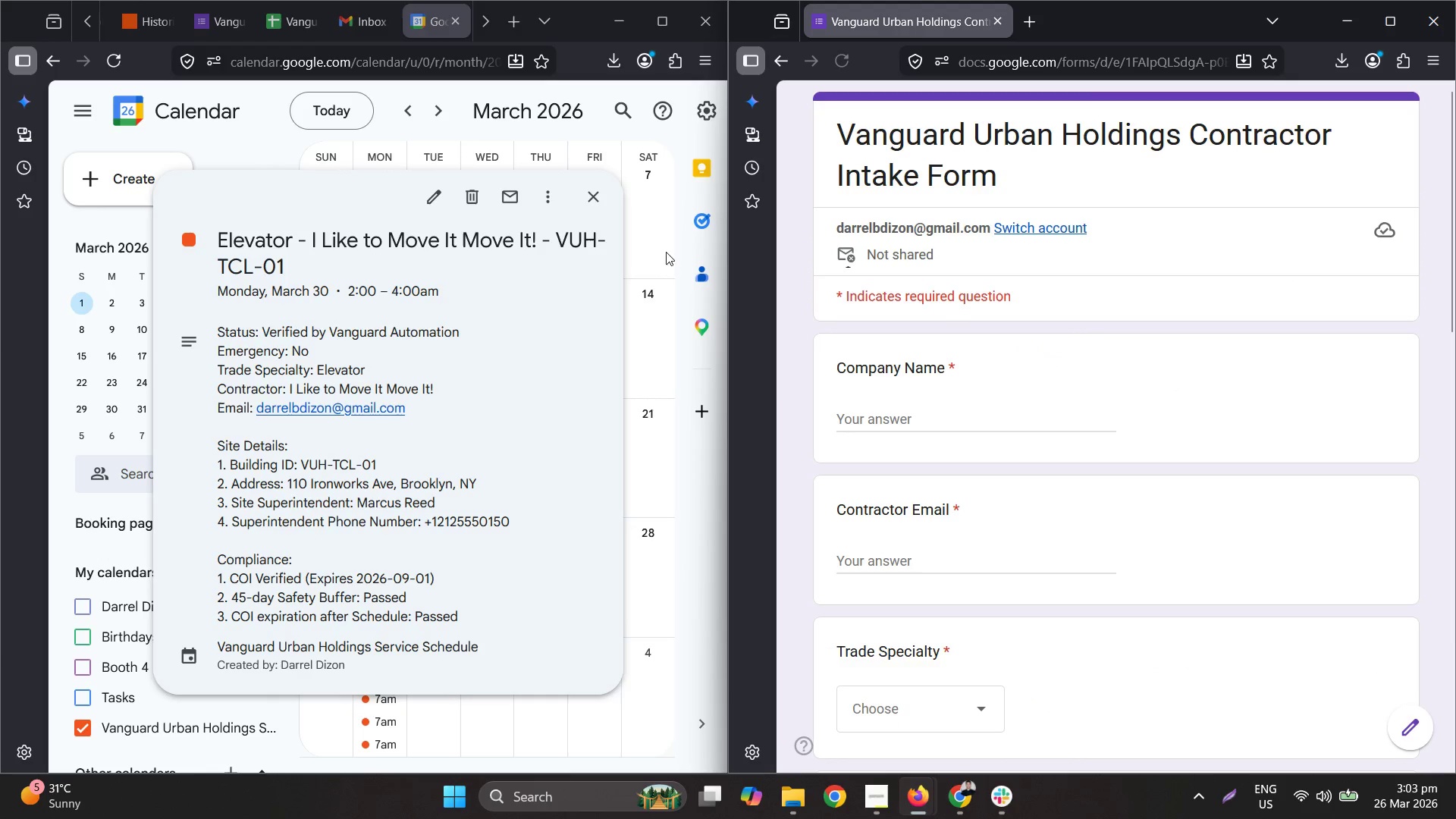 
left_click([670, 249])
 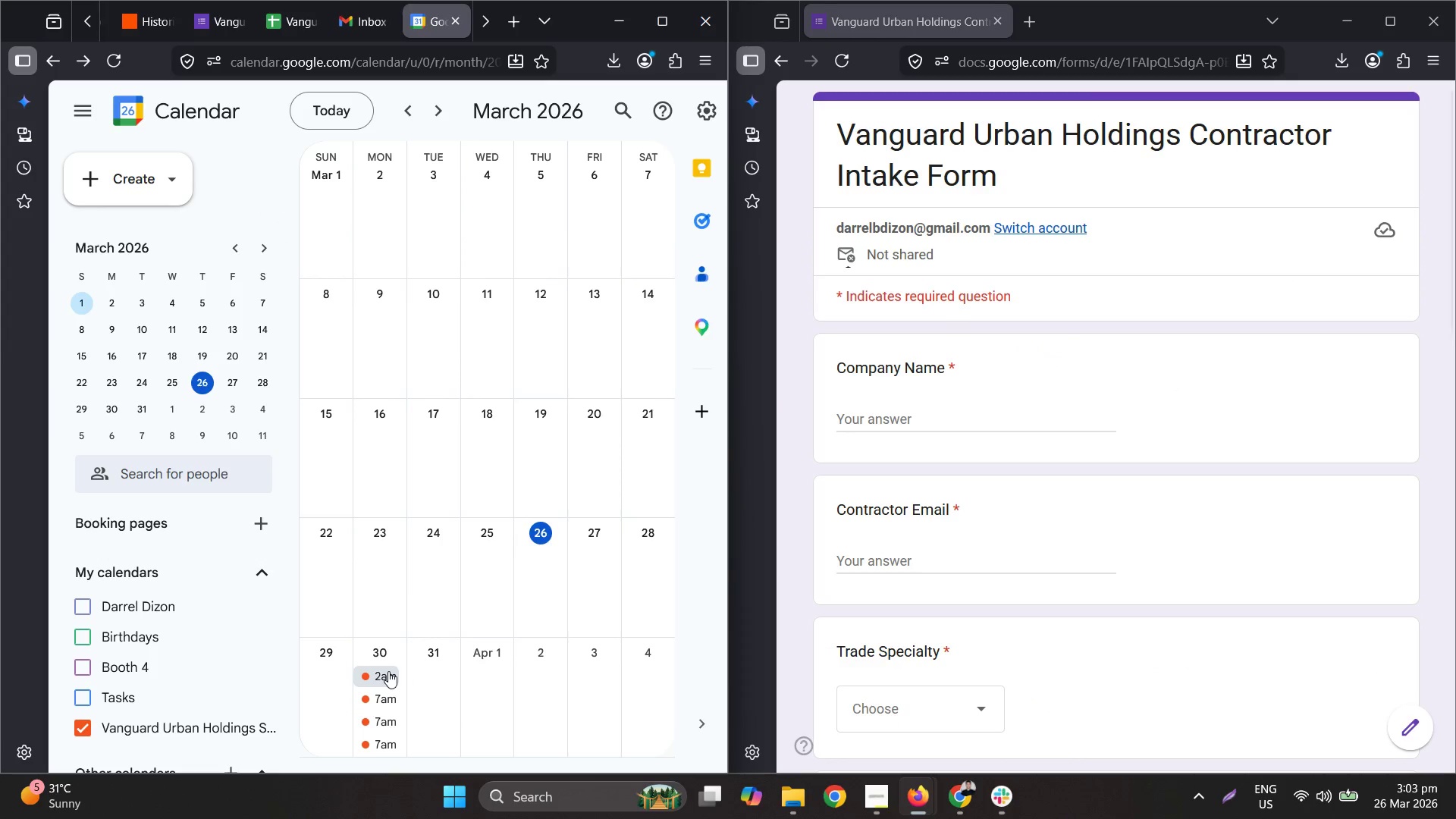 
left_click([381, 679])
 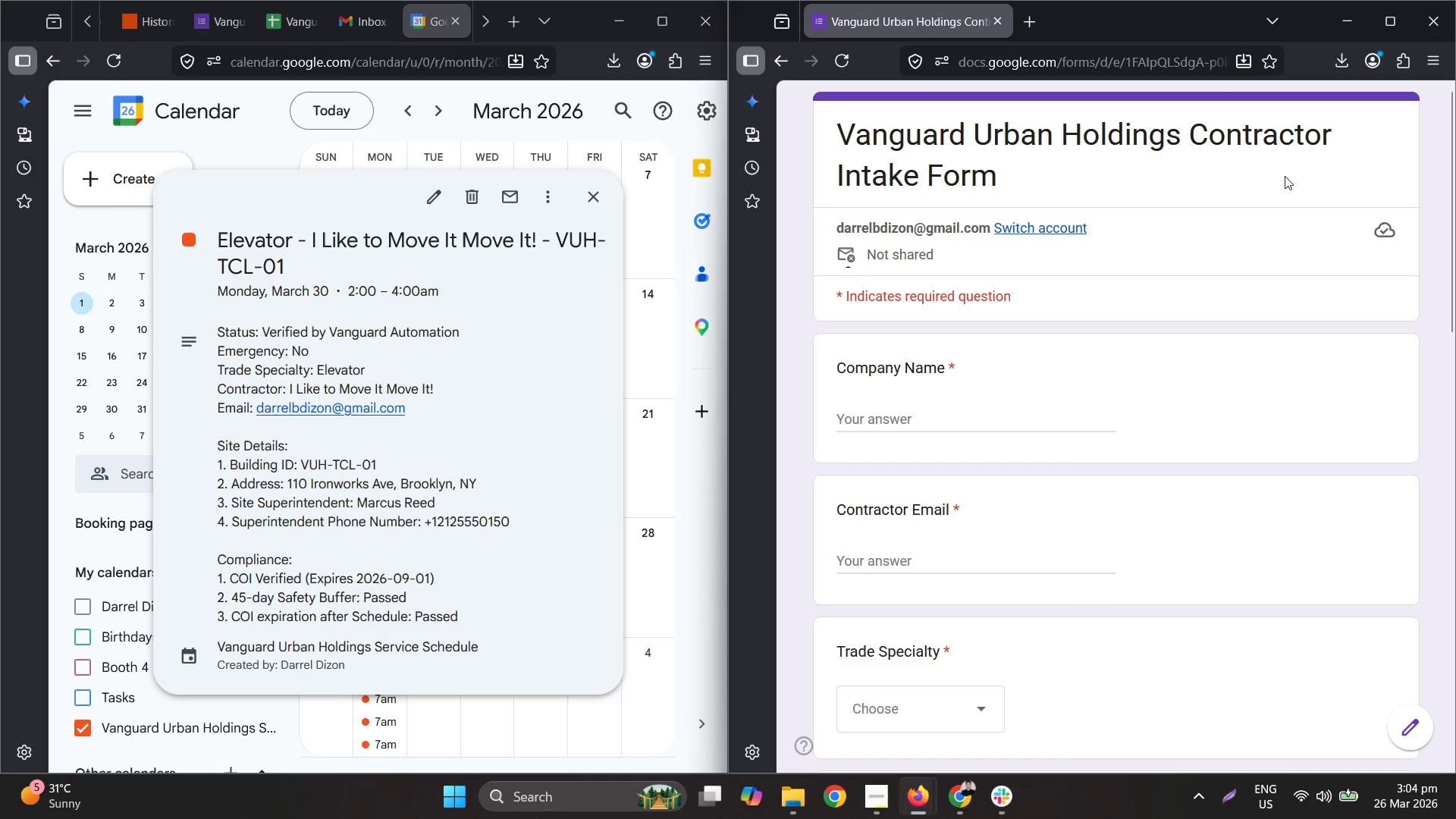 
wait(6.19)
 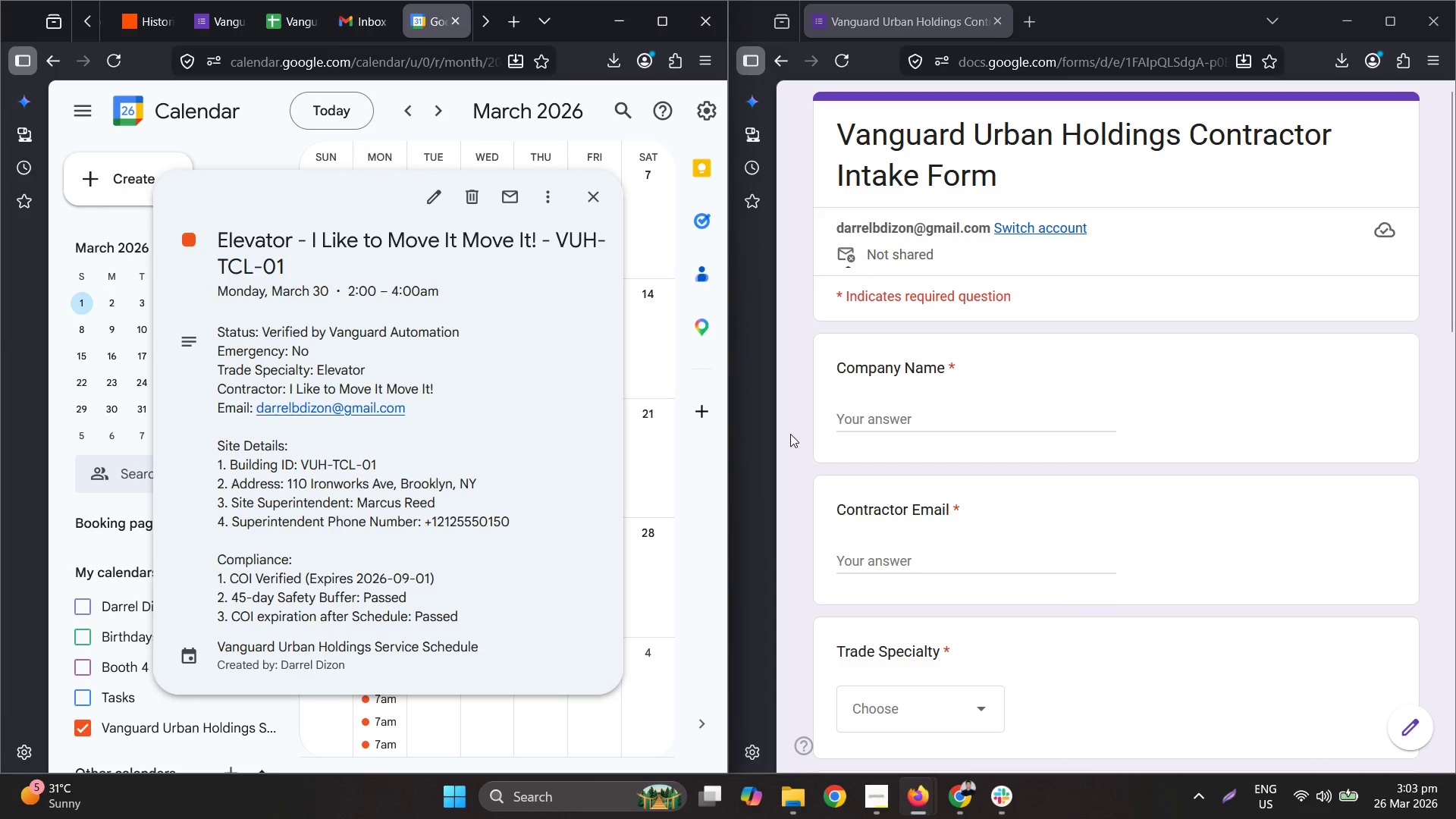 
left_click([589, 195])
 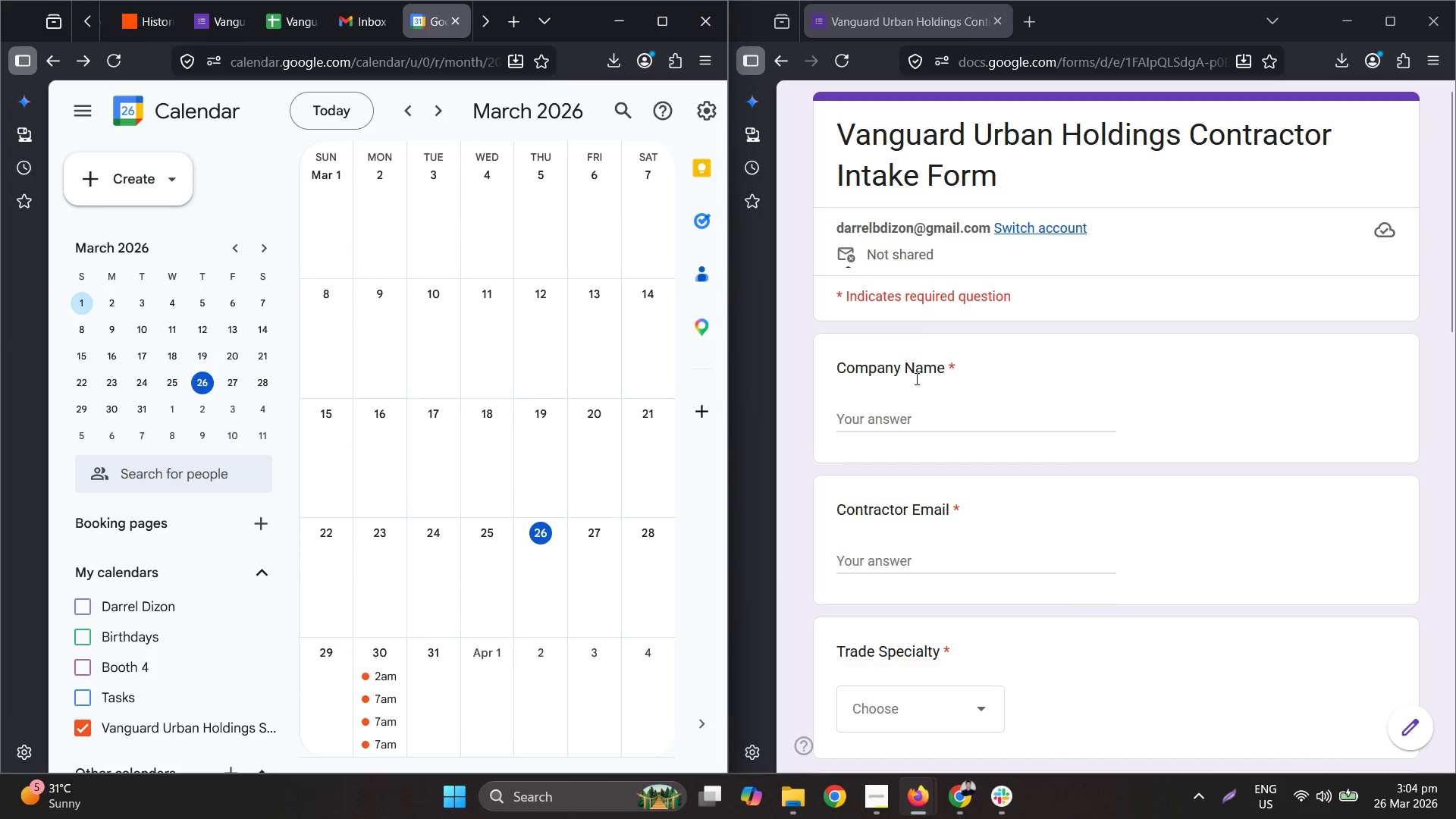 
left_click([918, 414])
 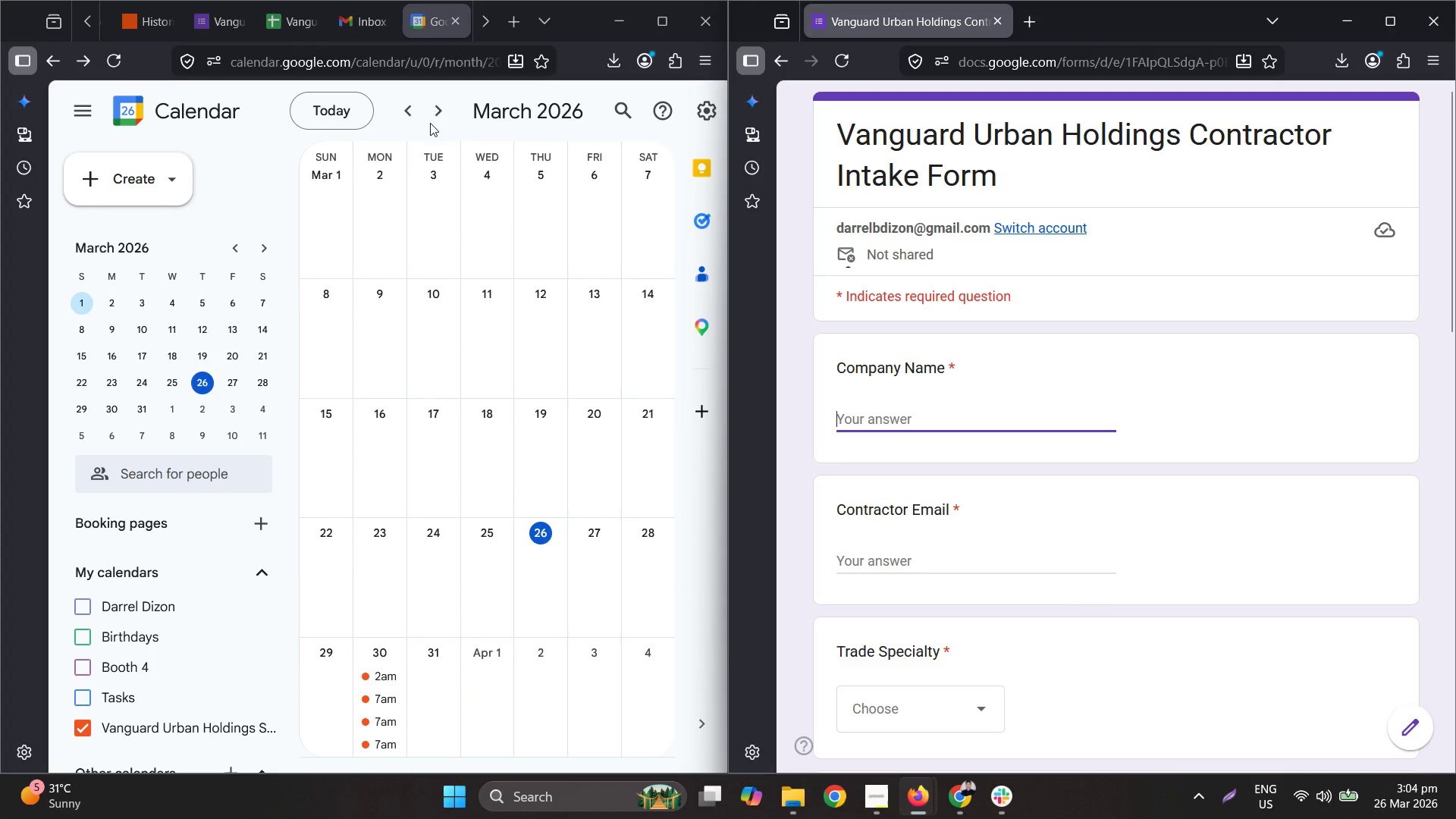 
left_click([209, 9])
 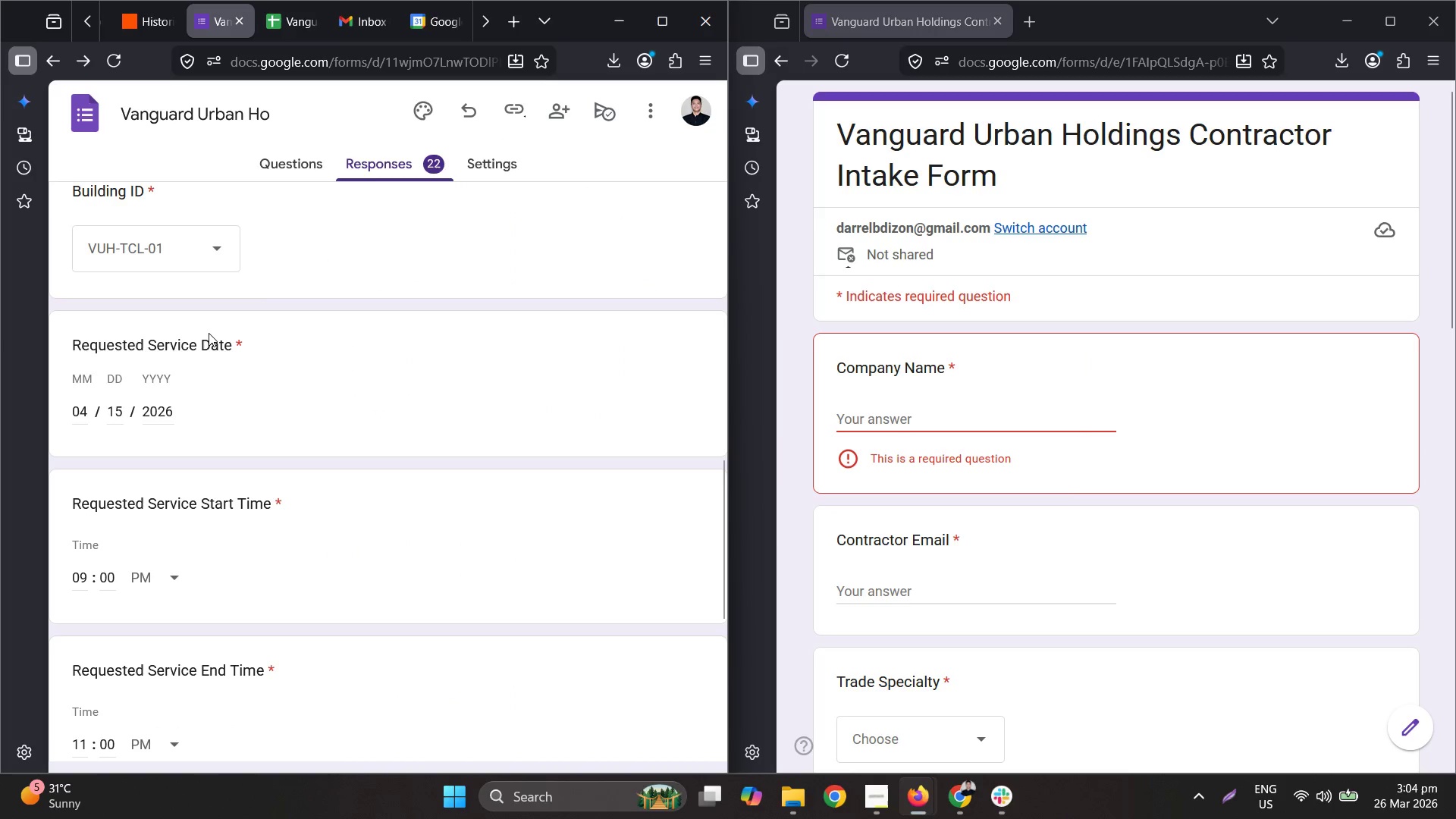 
scroll: coordinate [209, 338], scroll_direction: up, amount: 6.0
 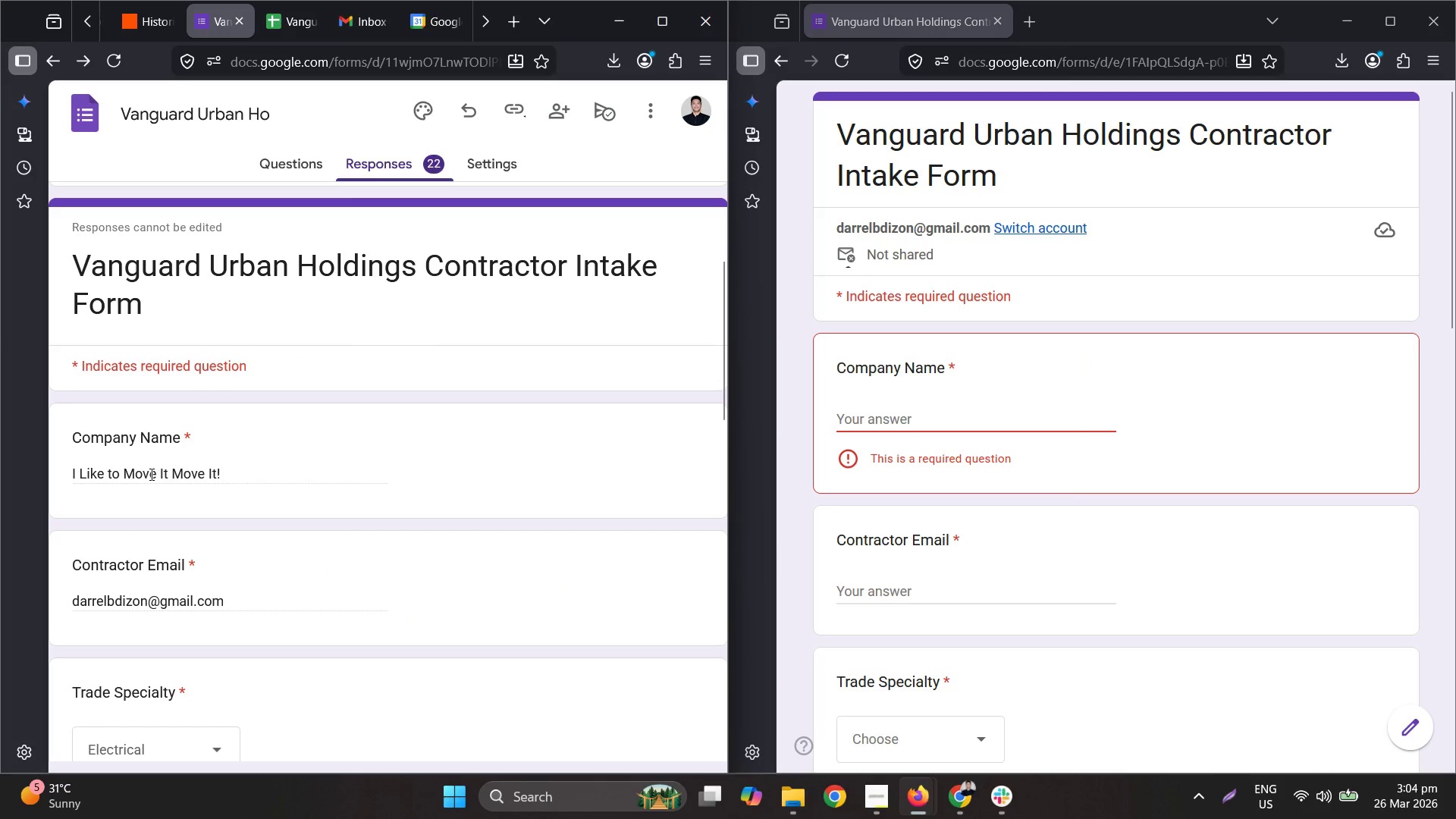 
double_click([150, 474])
 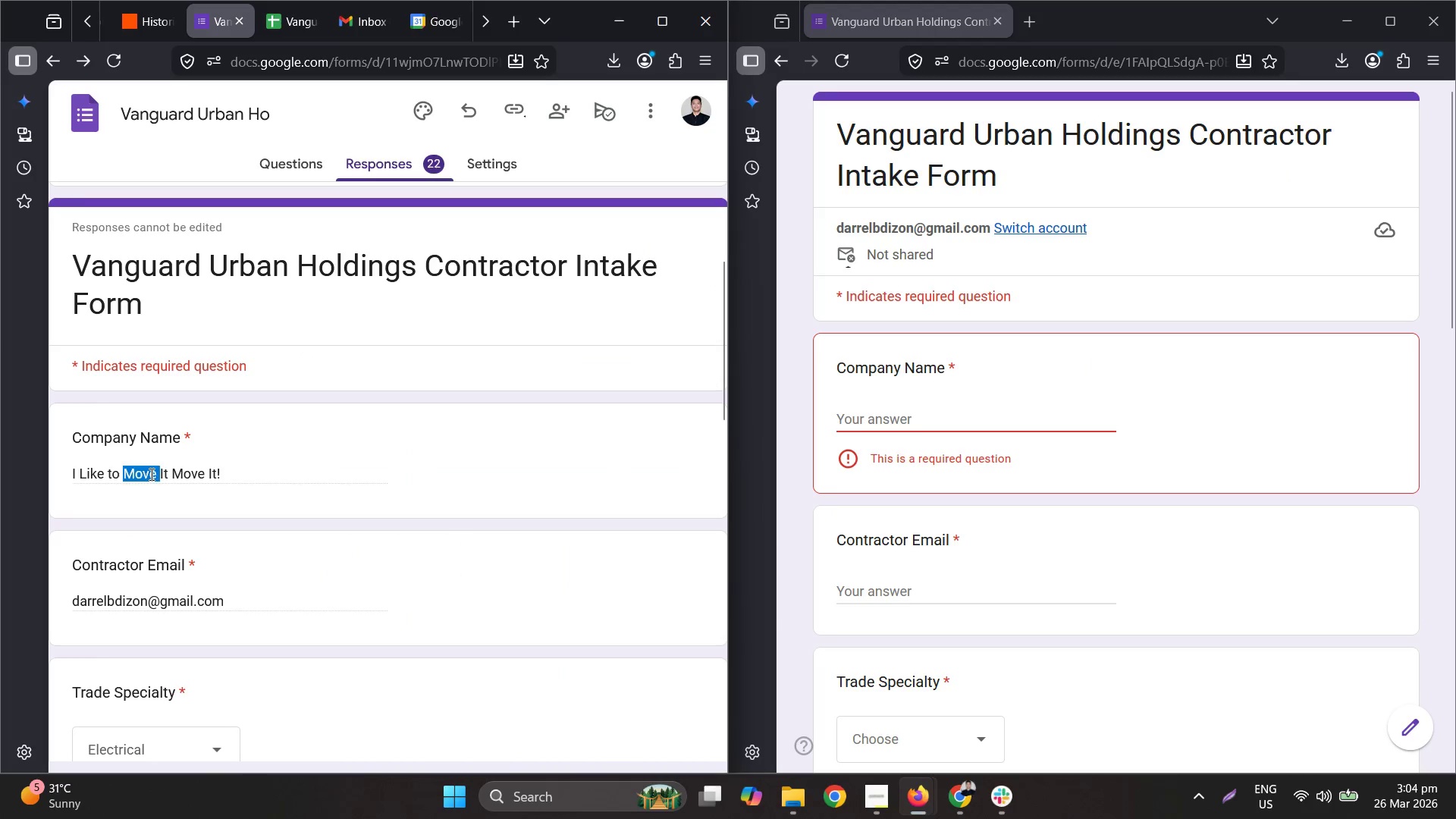 
triple_click([150, 474])
 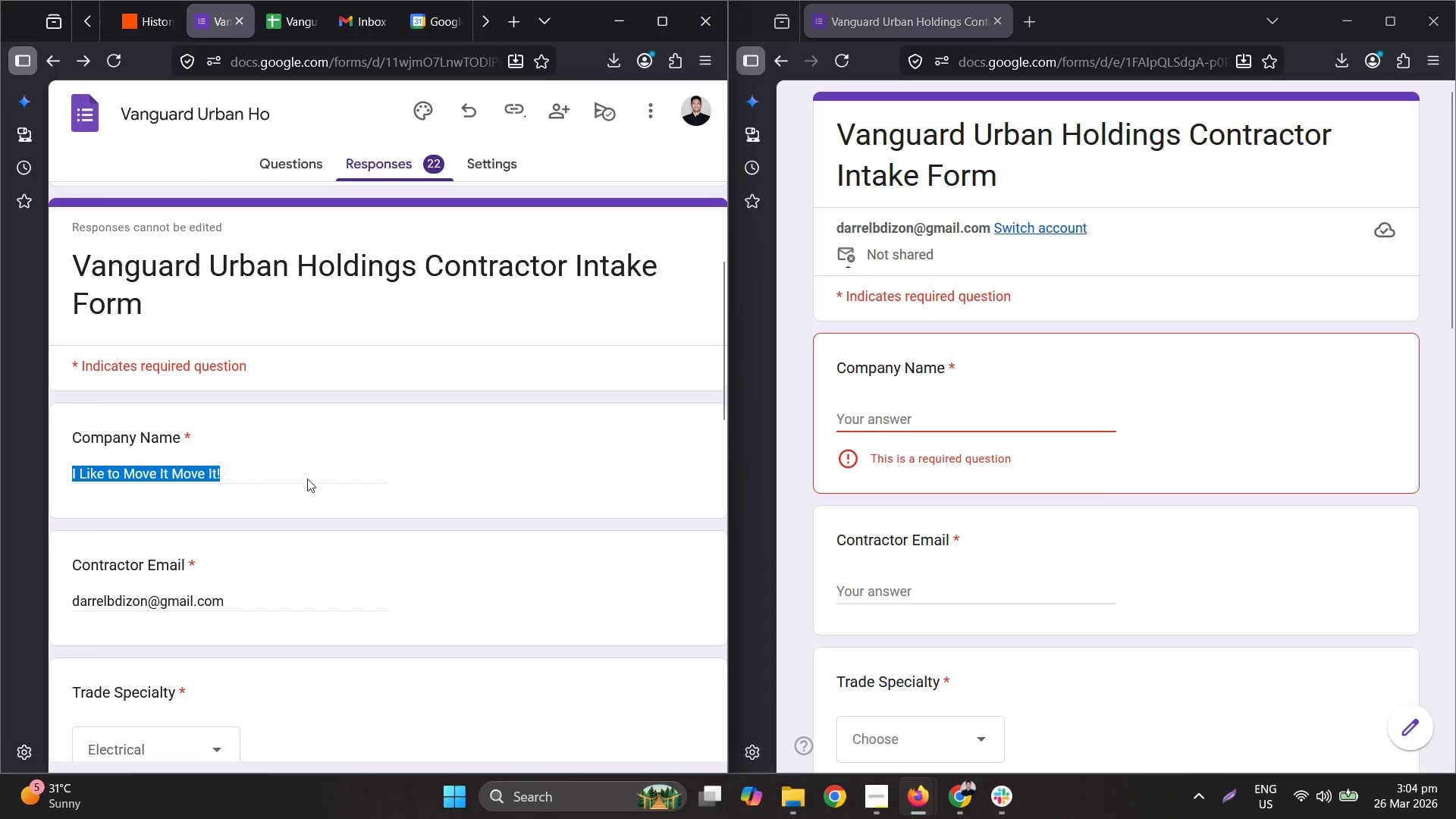 
key(Control+ControlLeft)
 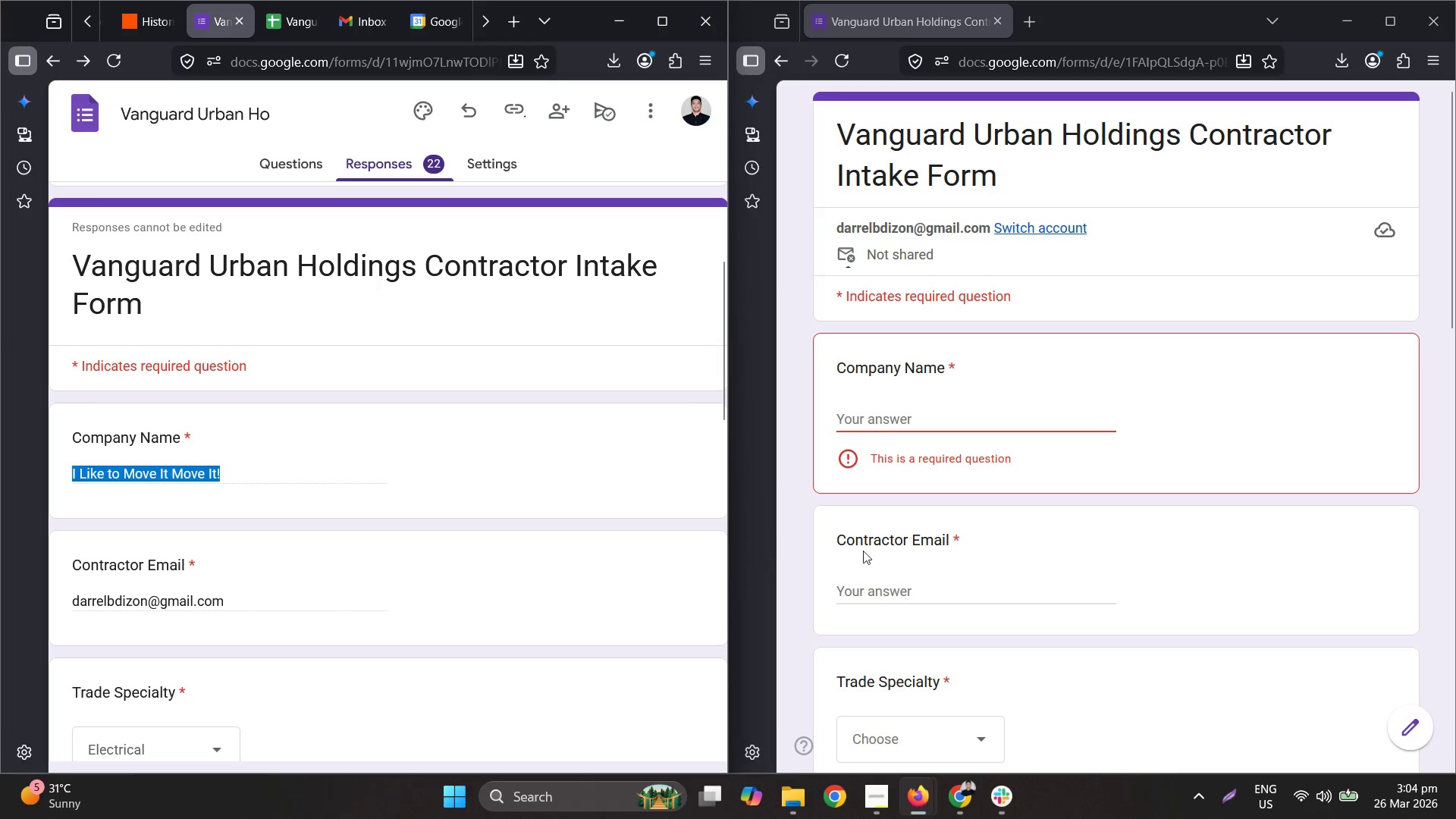 
key(Control+C)
 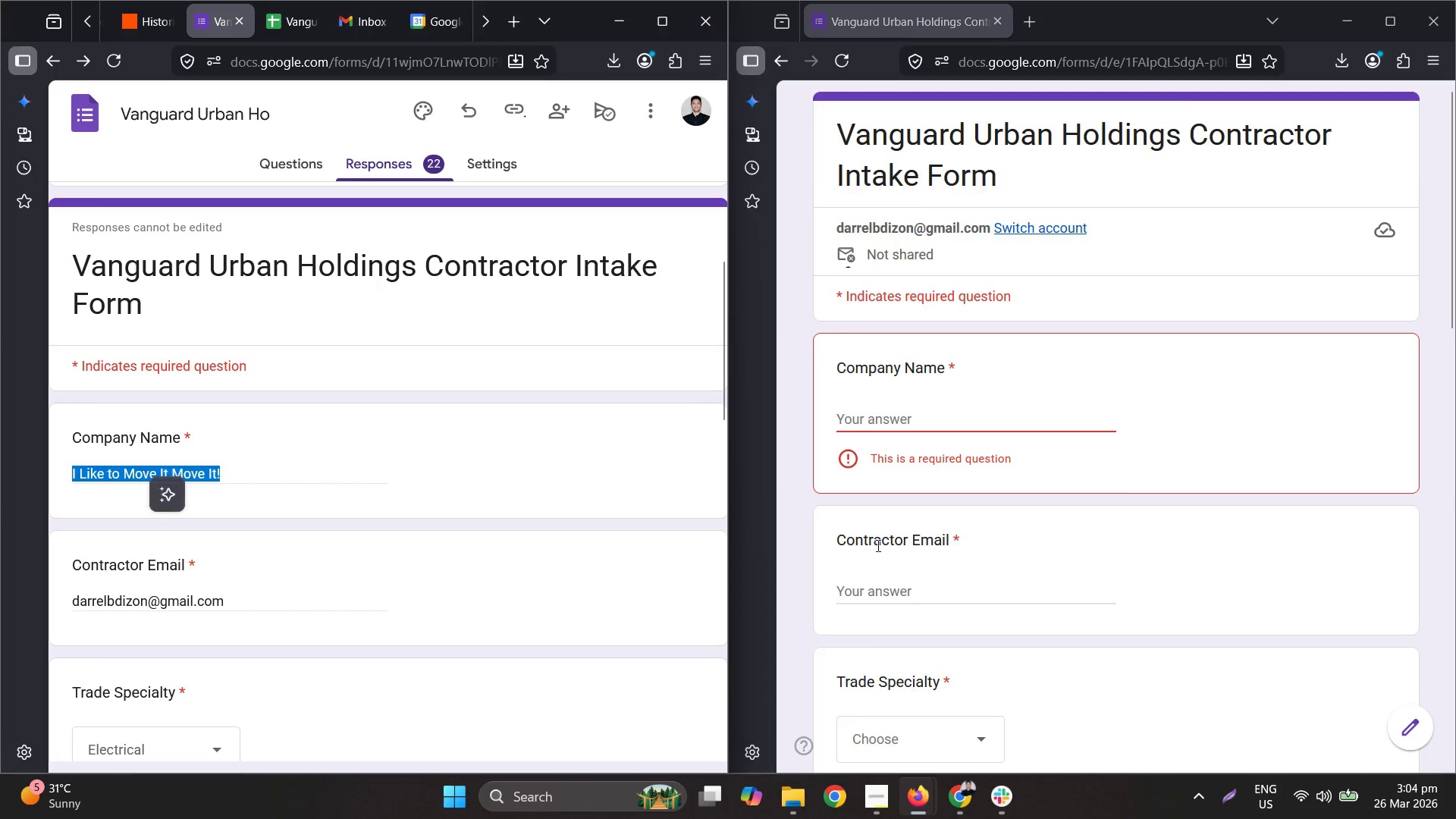 
scroll: coordinate [860, 590], scroll_direction: down, amount: 7.0
 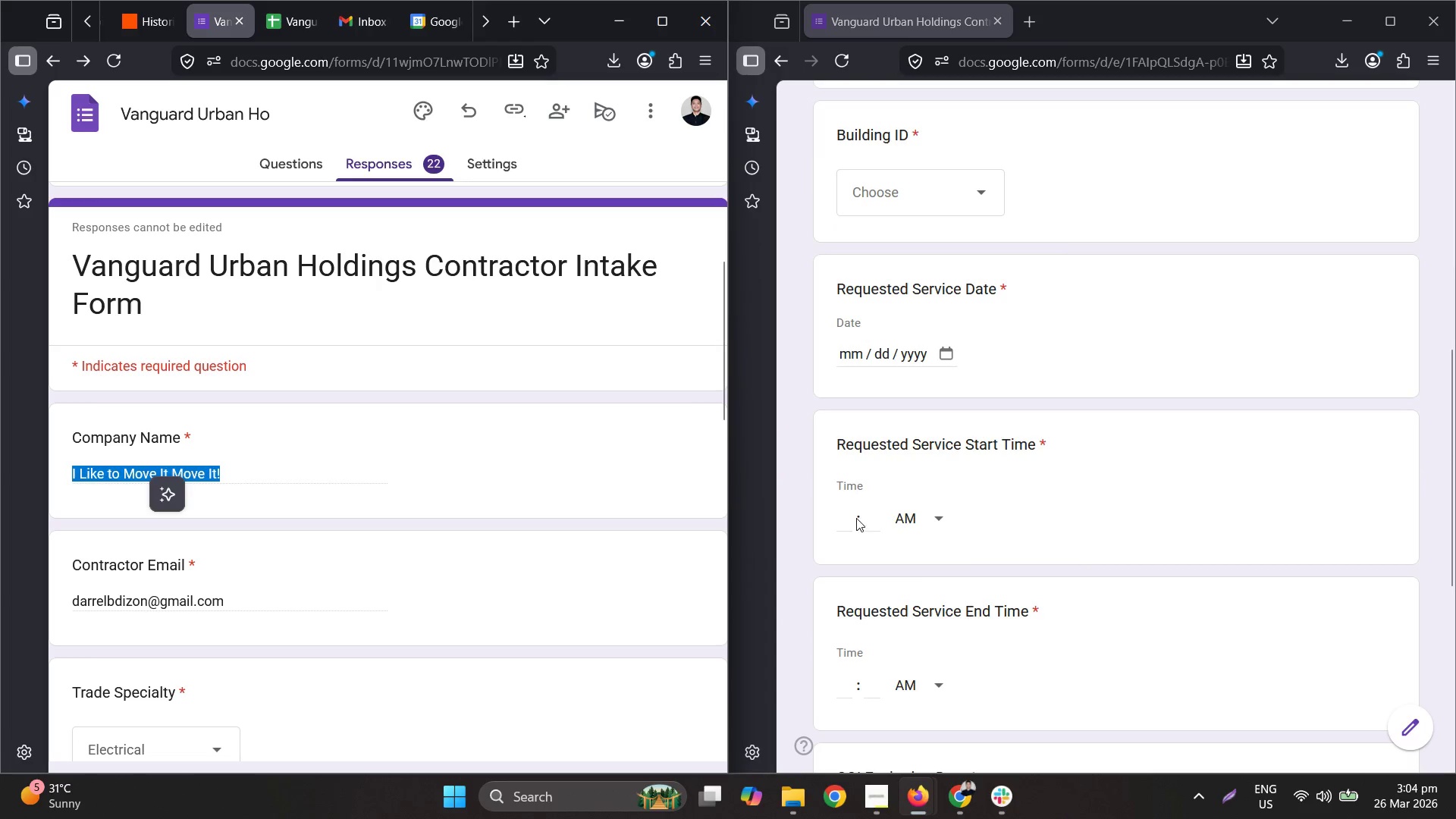 
left_click([841, 522])
 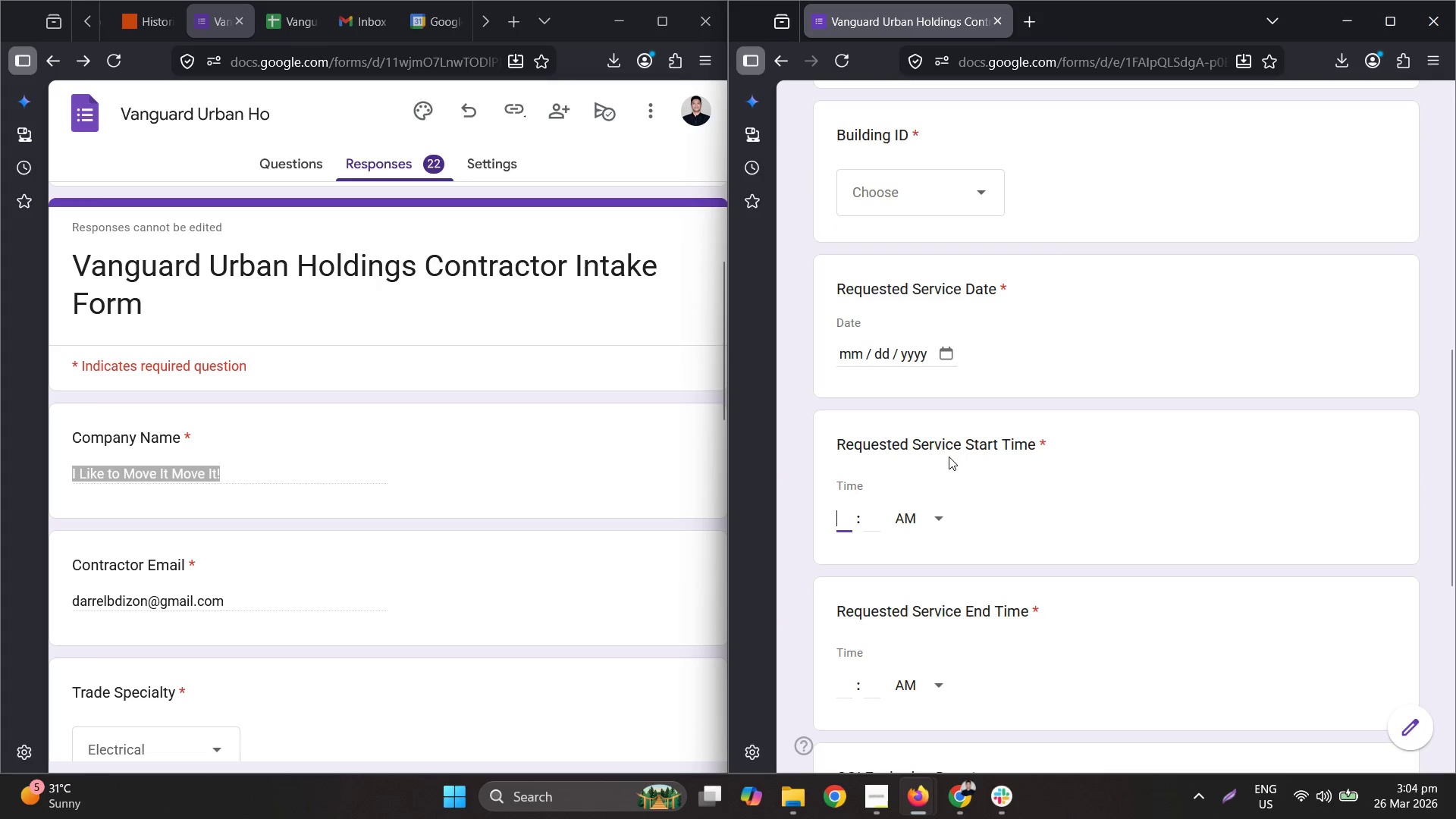 
key(Numpad0)
 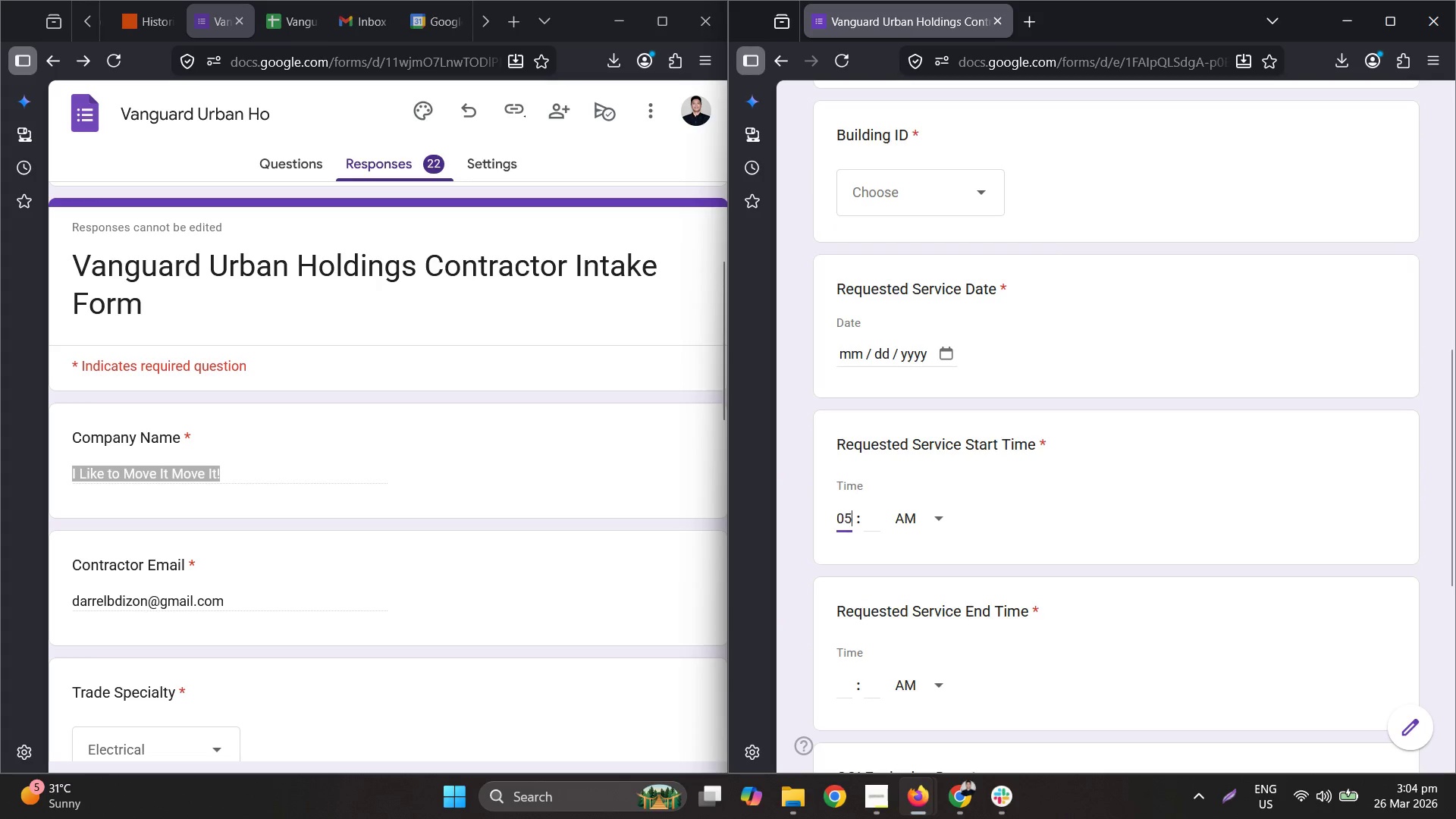 
key(Numpad5)
 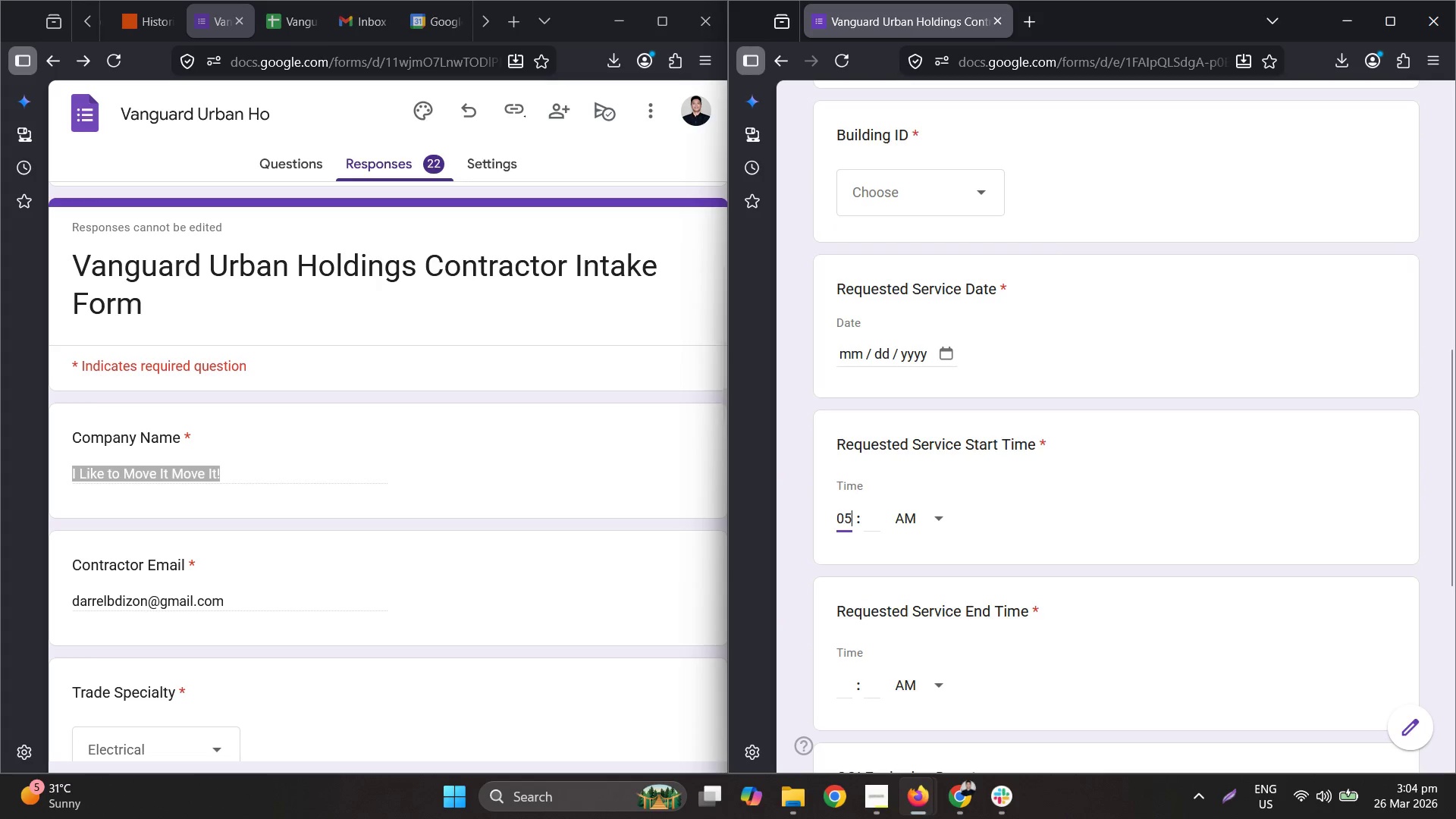 
key(Tab)
 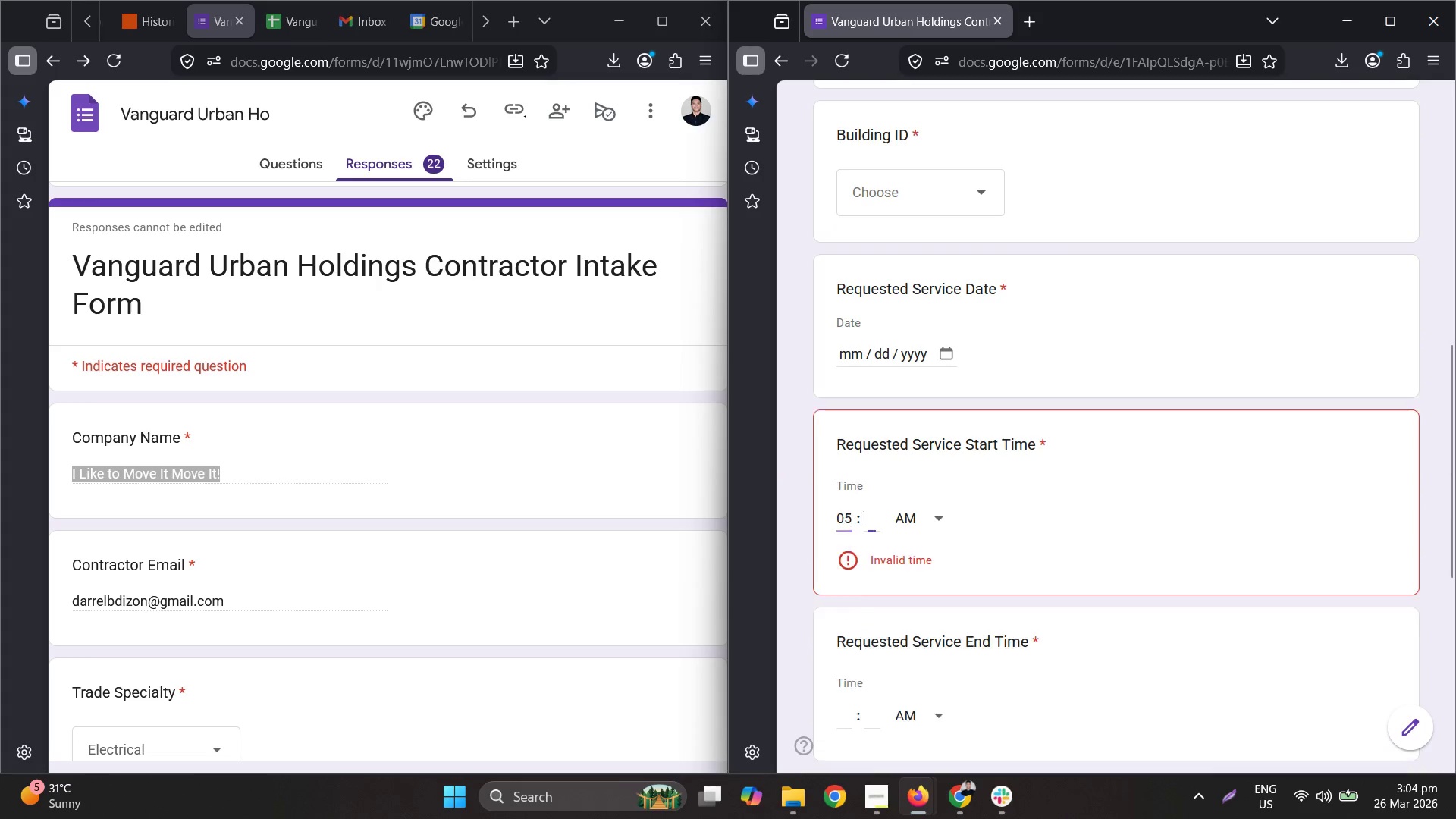 
key(Numpad0)
 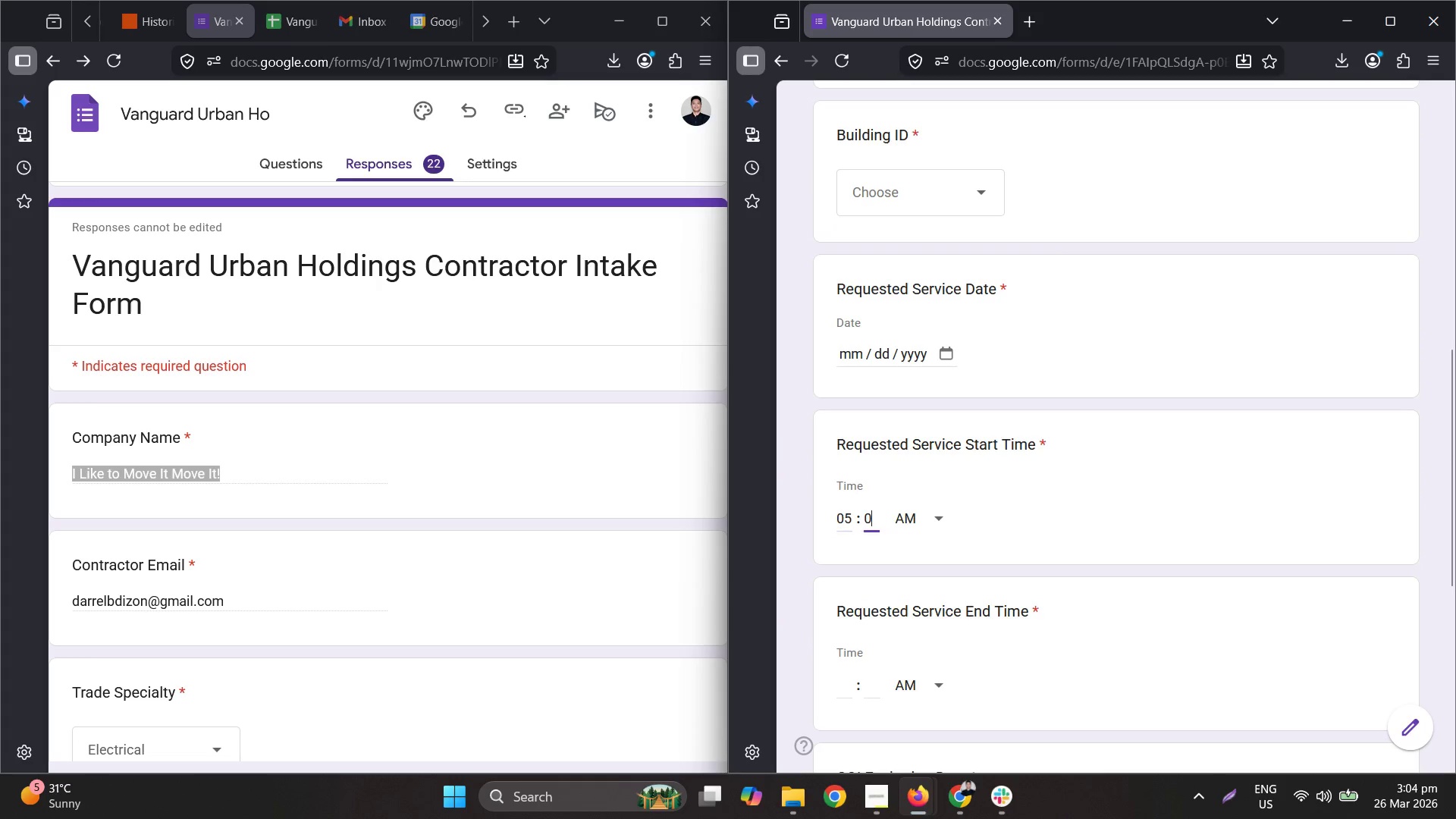 
key(Numpad0)
 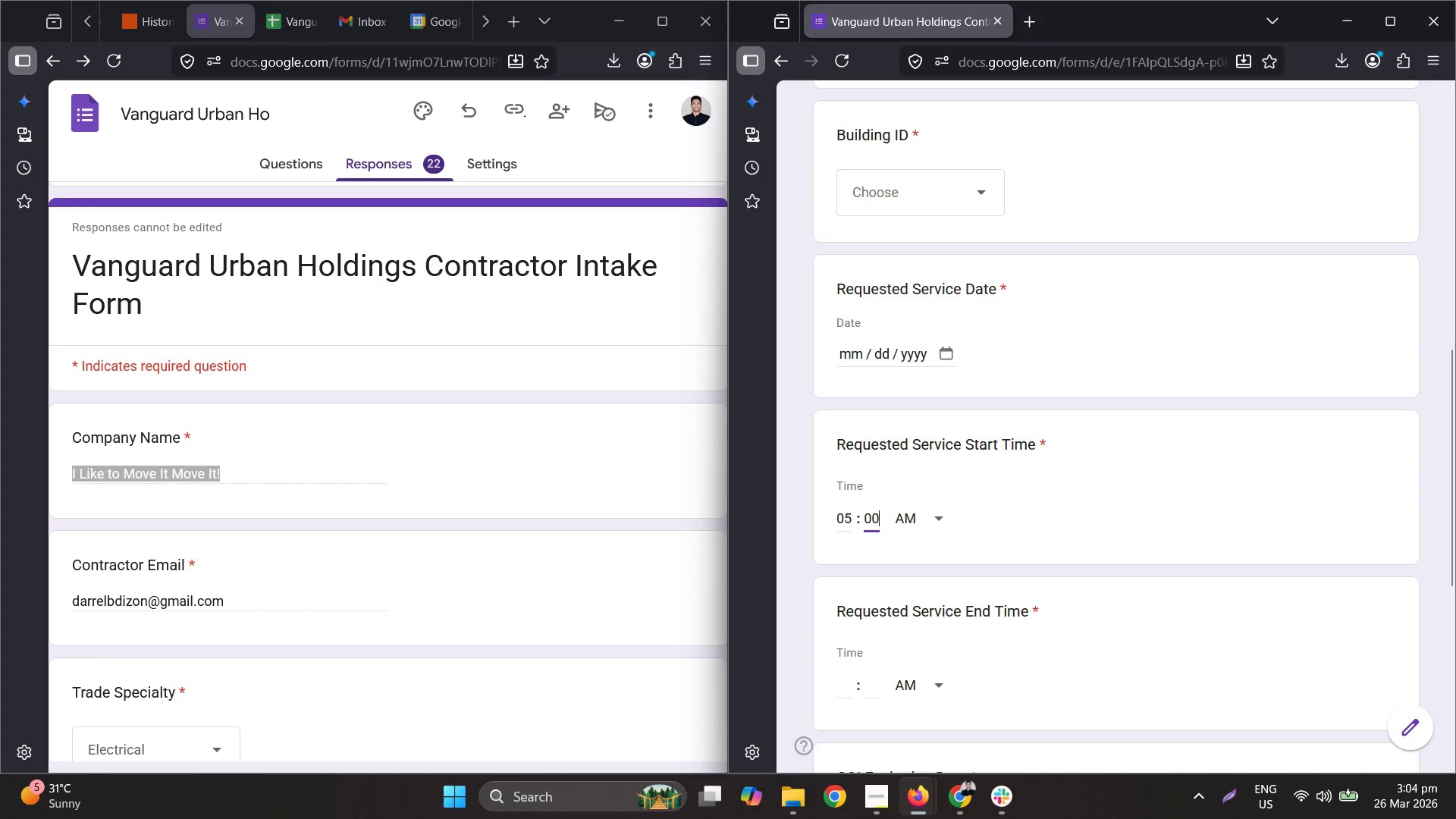 
key(Tab)
 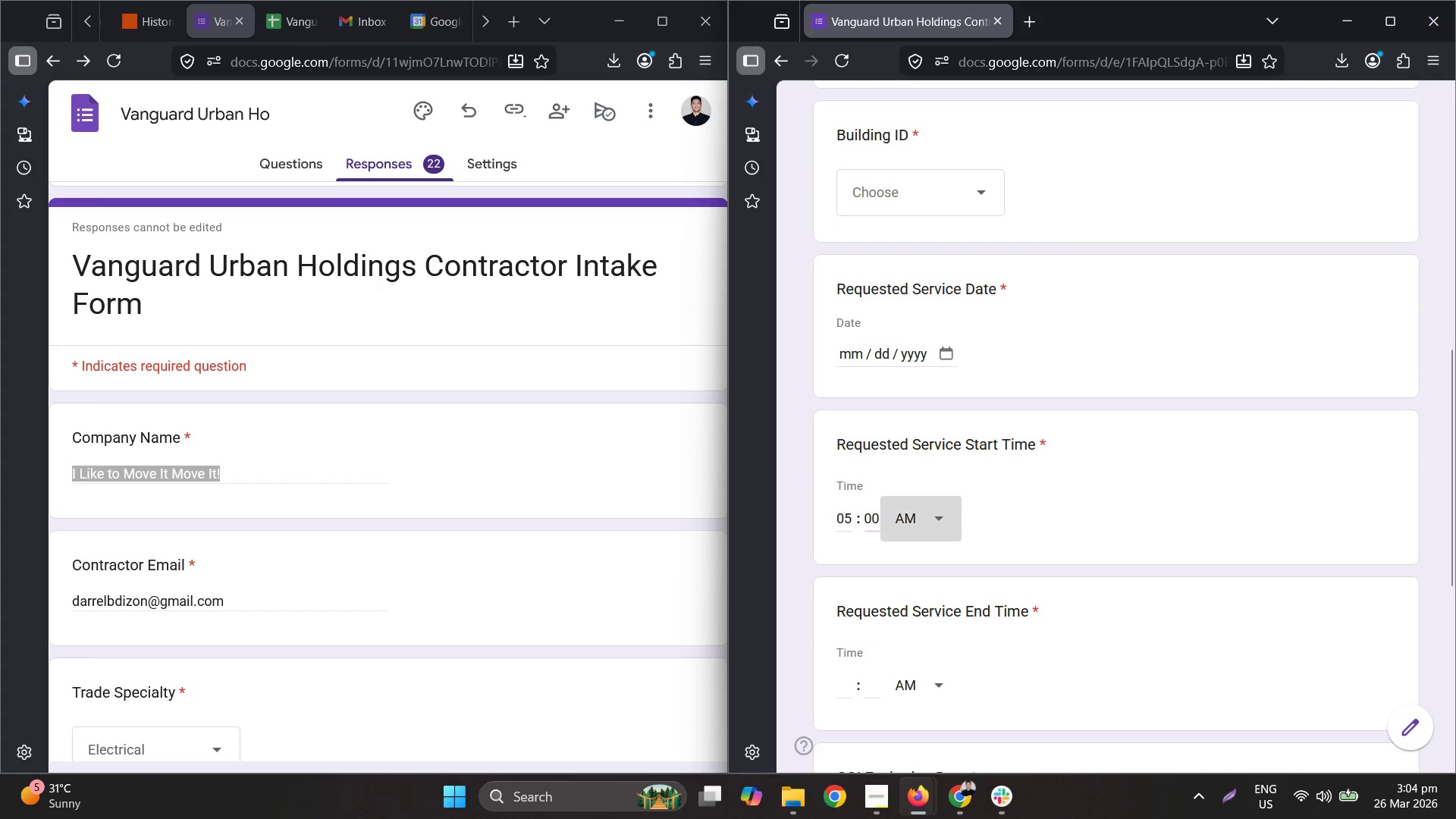 
key(Tab)
 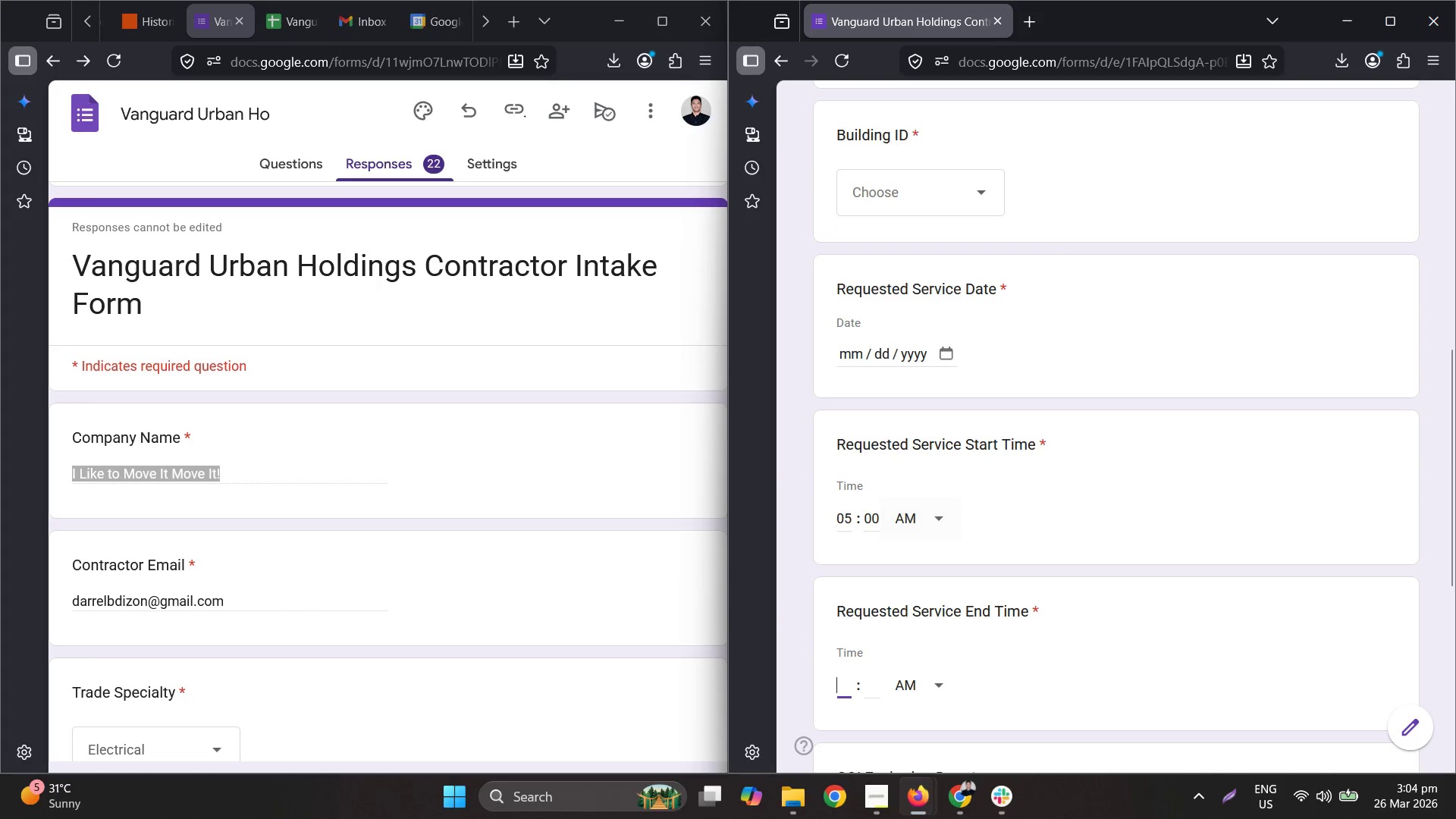 
key(Numpad0)
 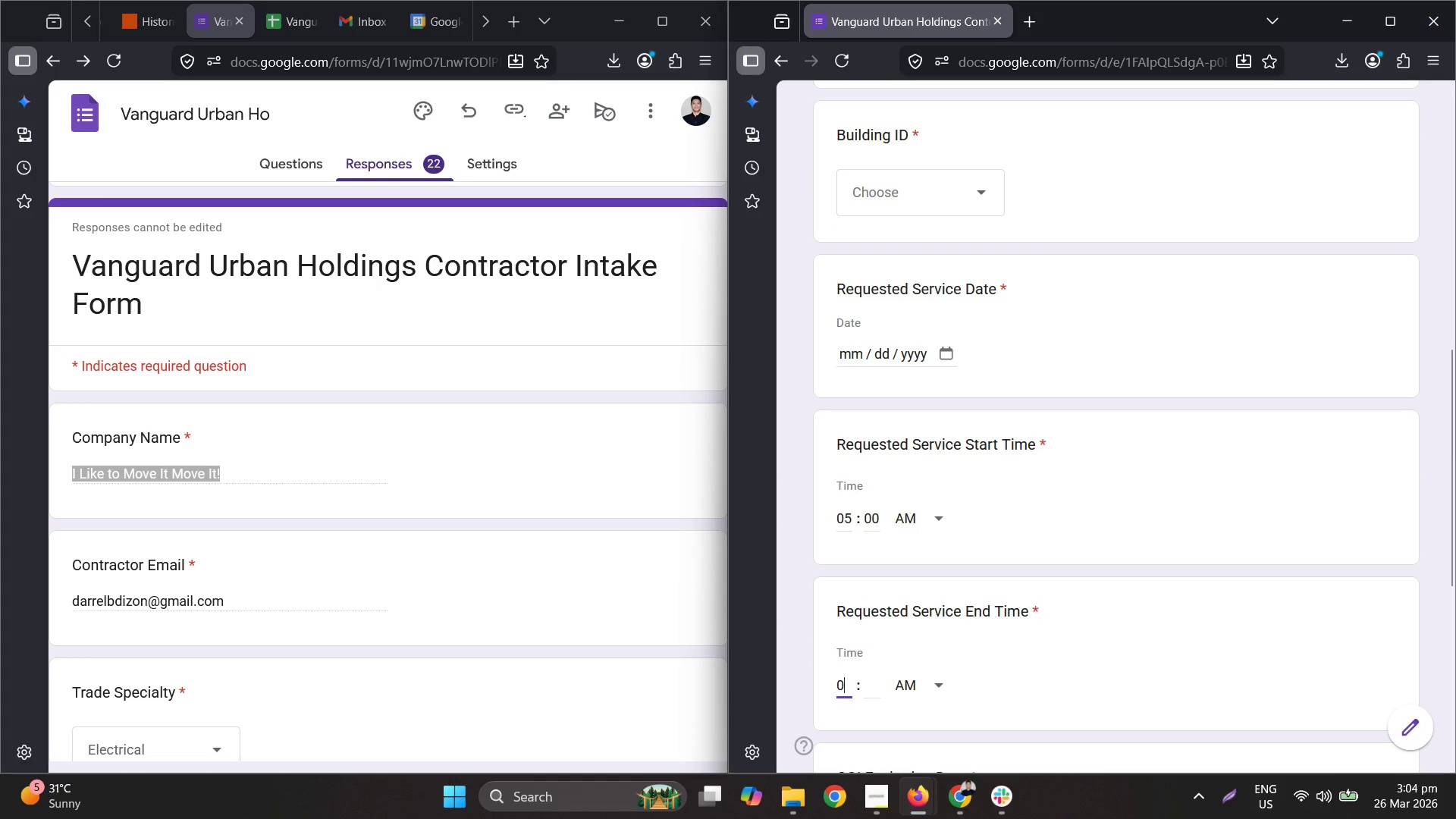 
key(Numpad6)
 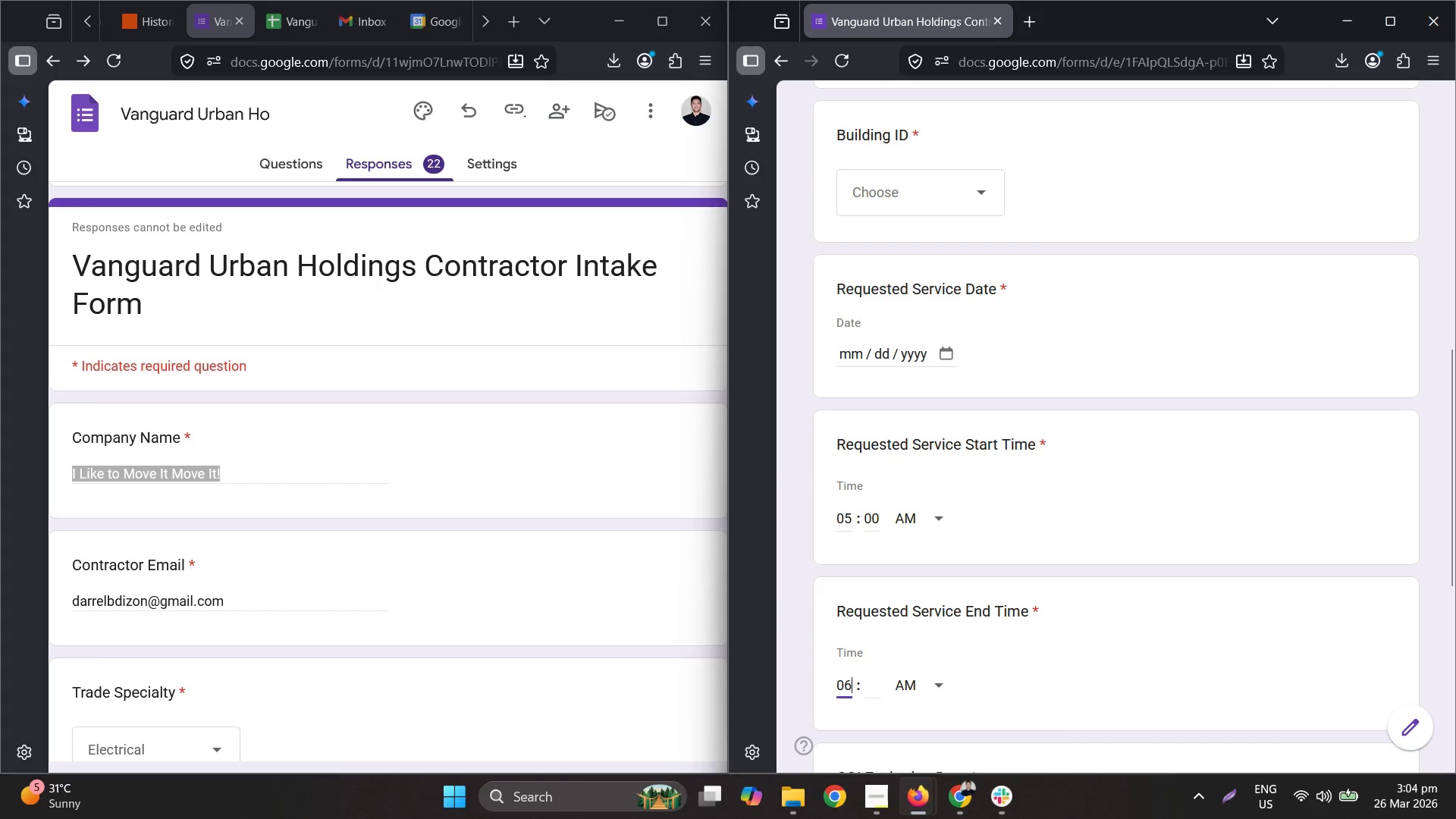 
key(Tab)
 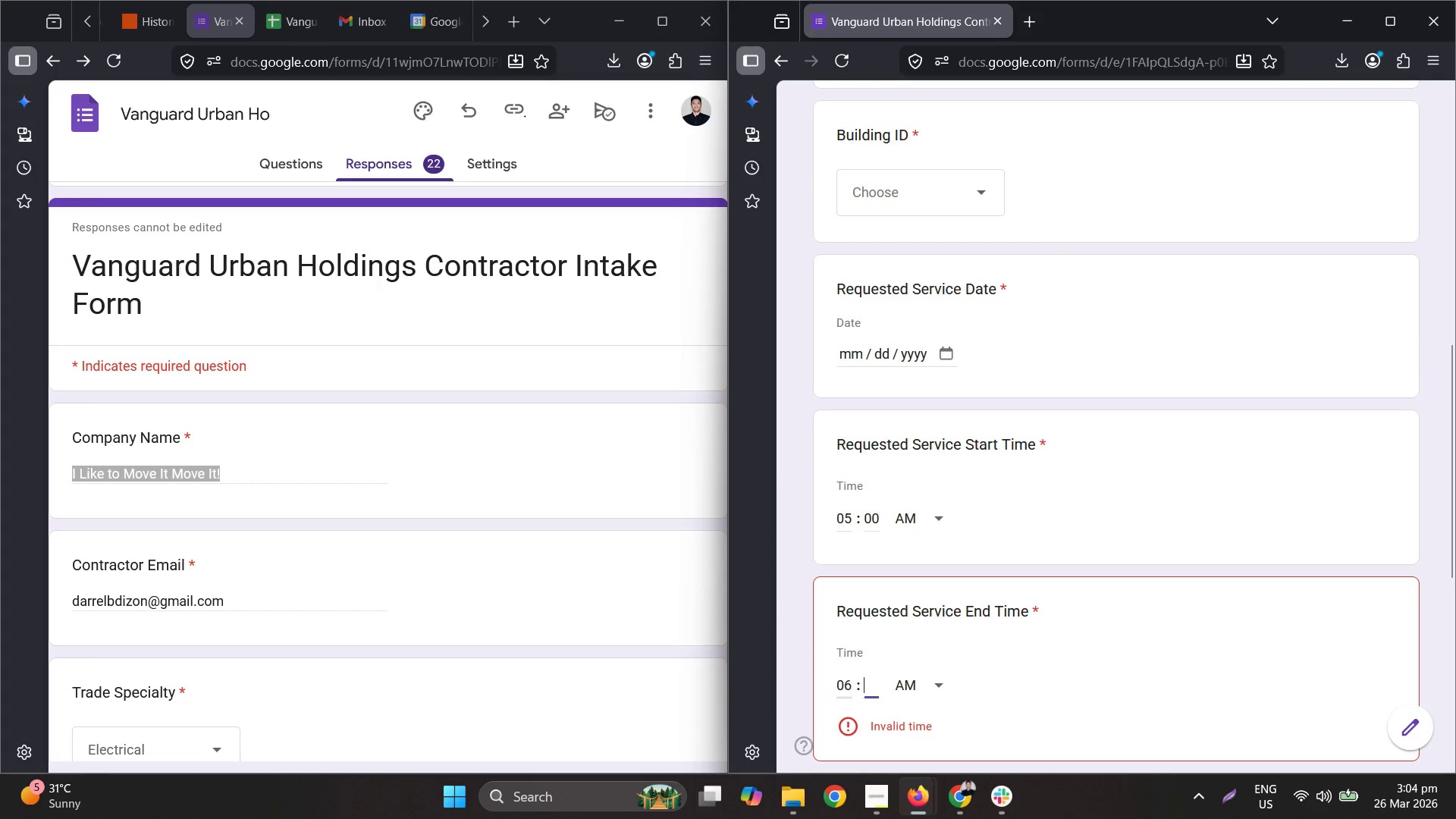 
key(Numpad0)
 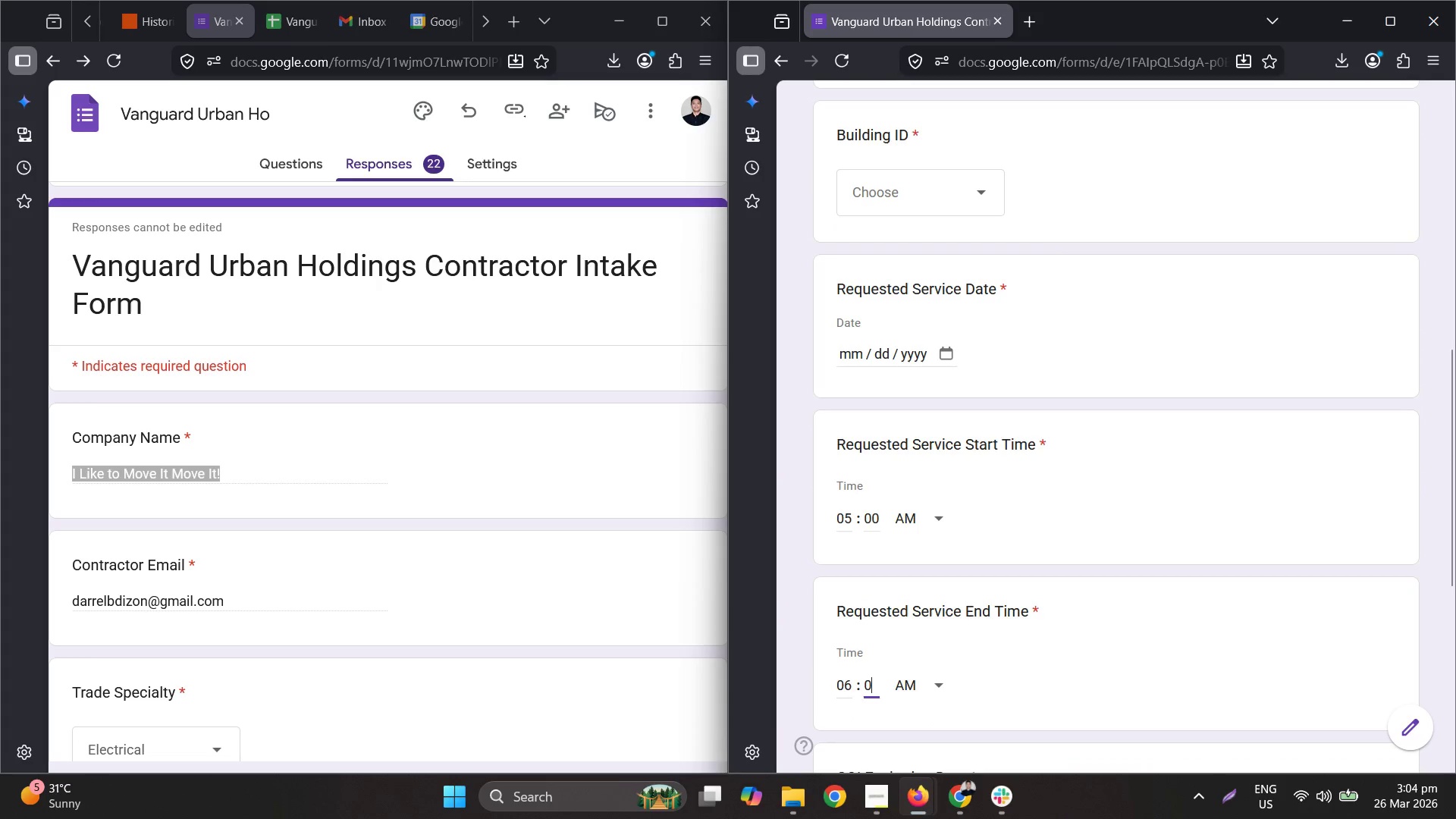 
key(Numpad0)
 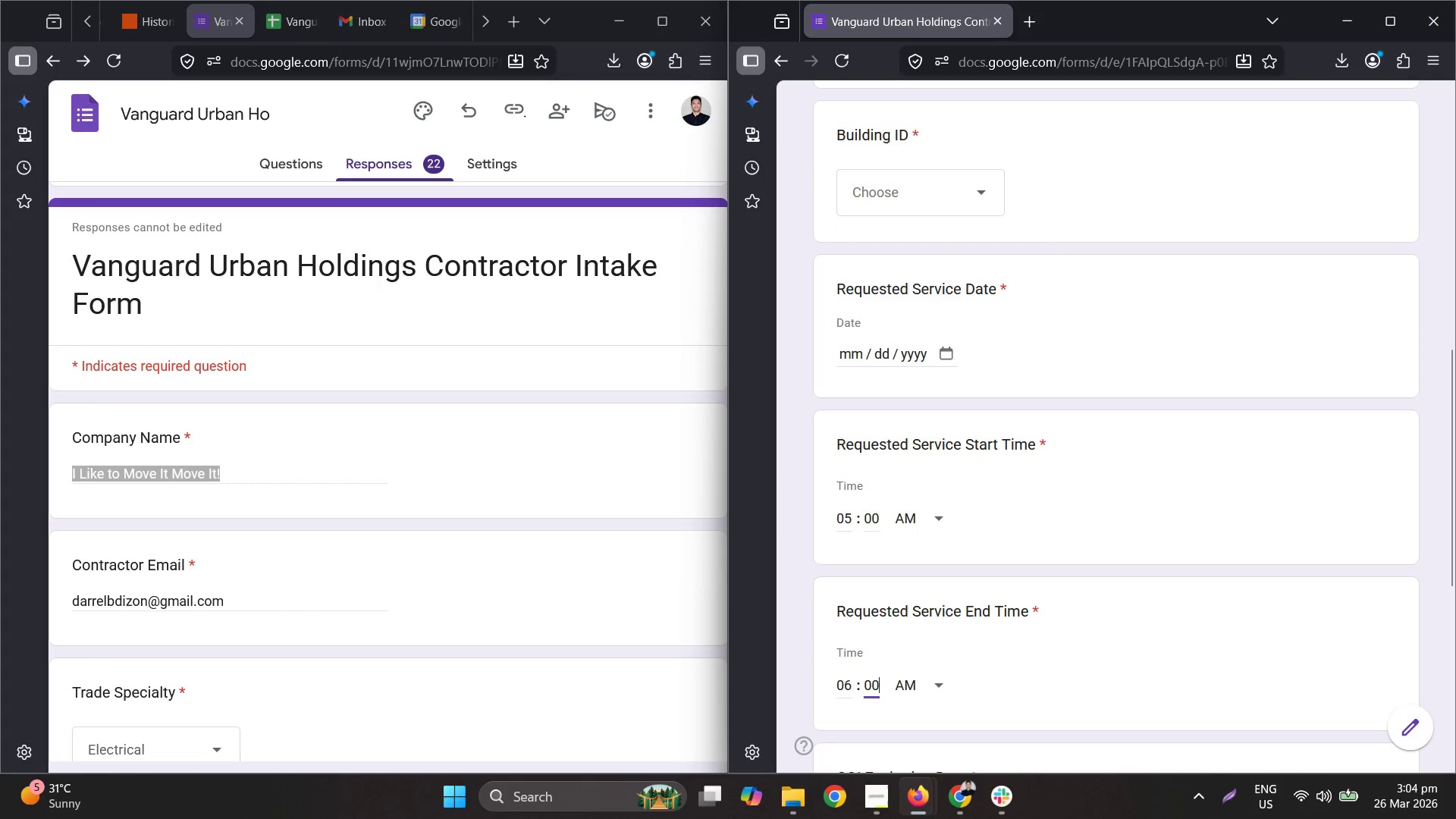 
key(Tab)
 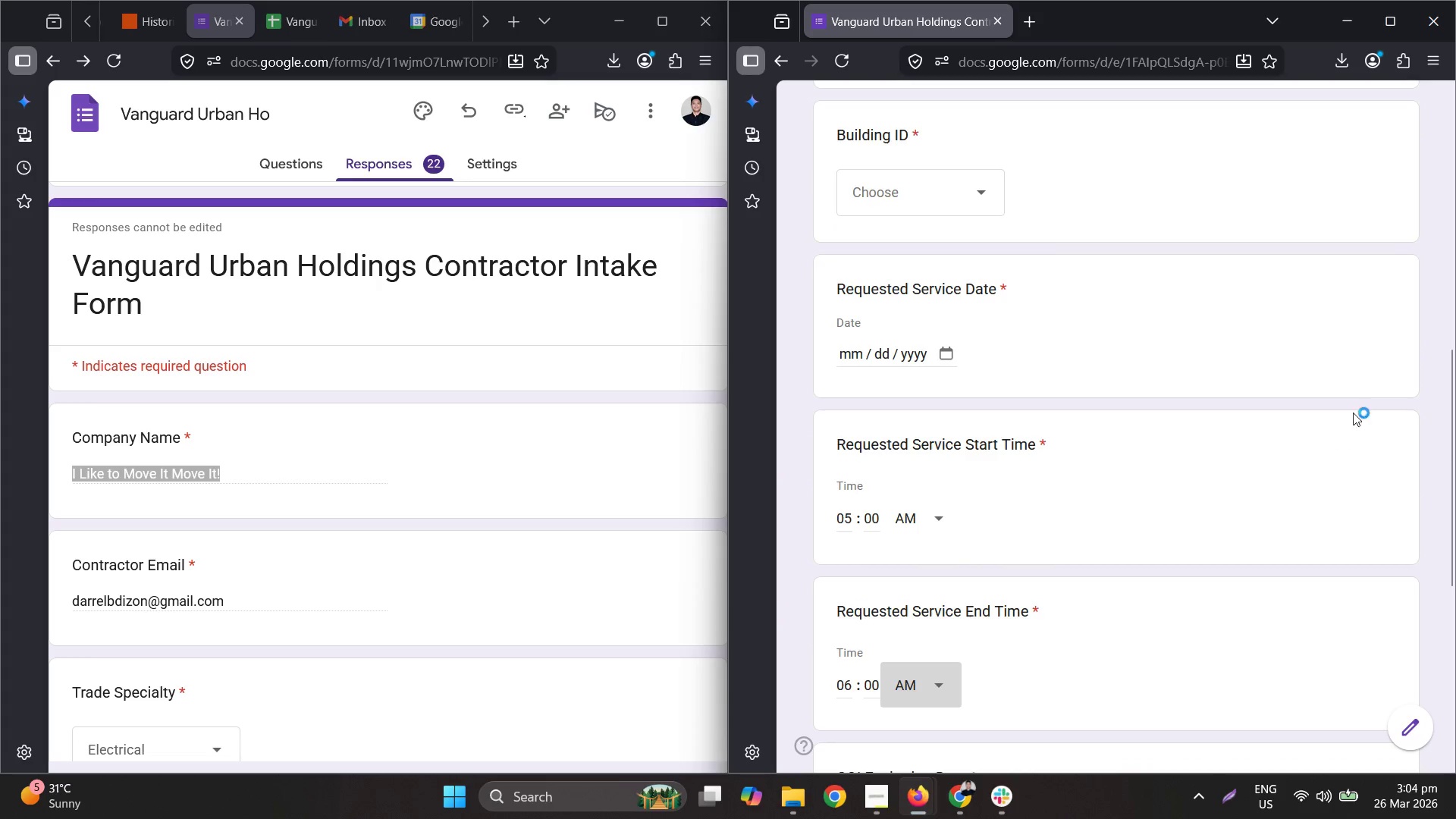 
scroll: coordinate [1321, 402], scroll_direction: up, amount: 4.0
 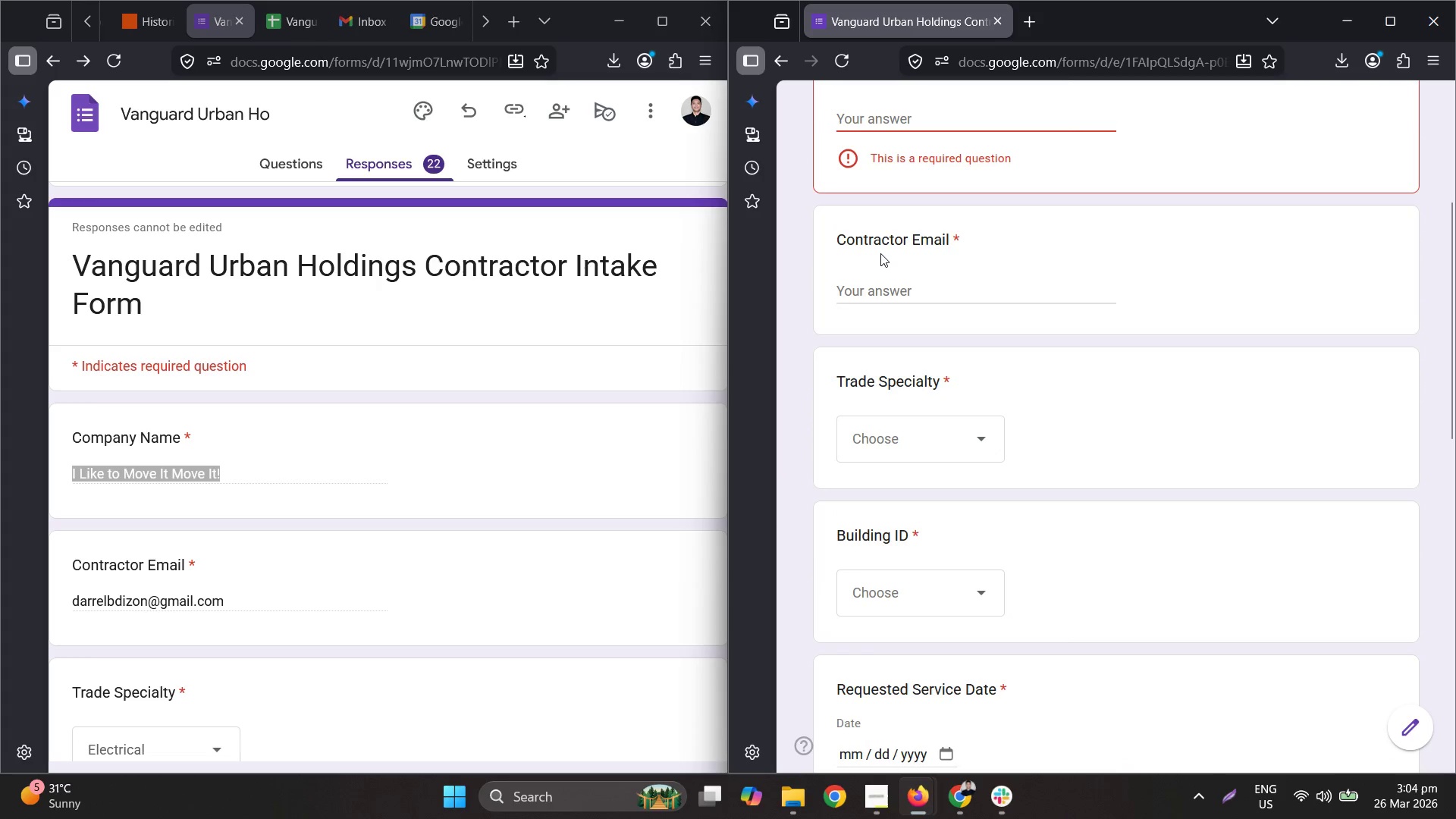 
double_click([881, 278])
 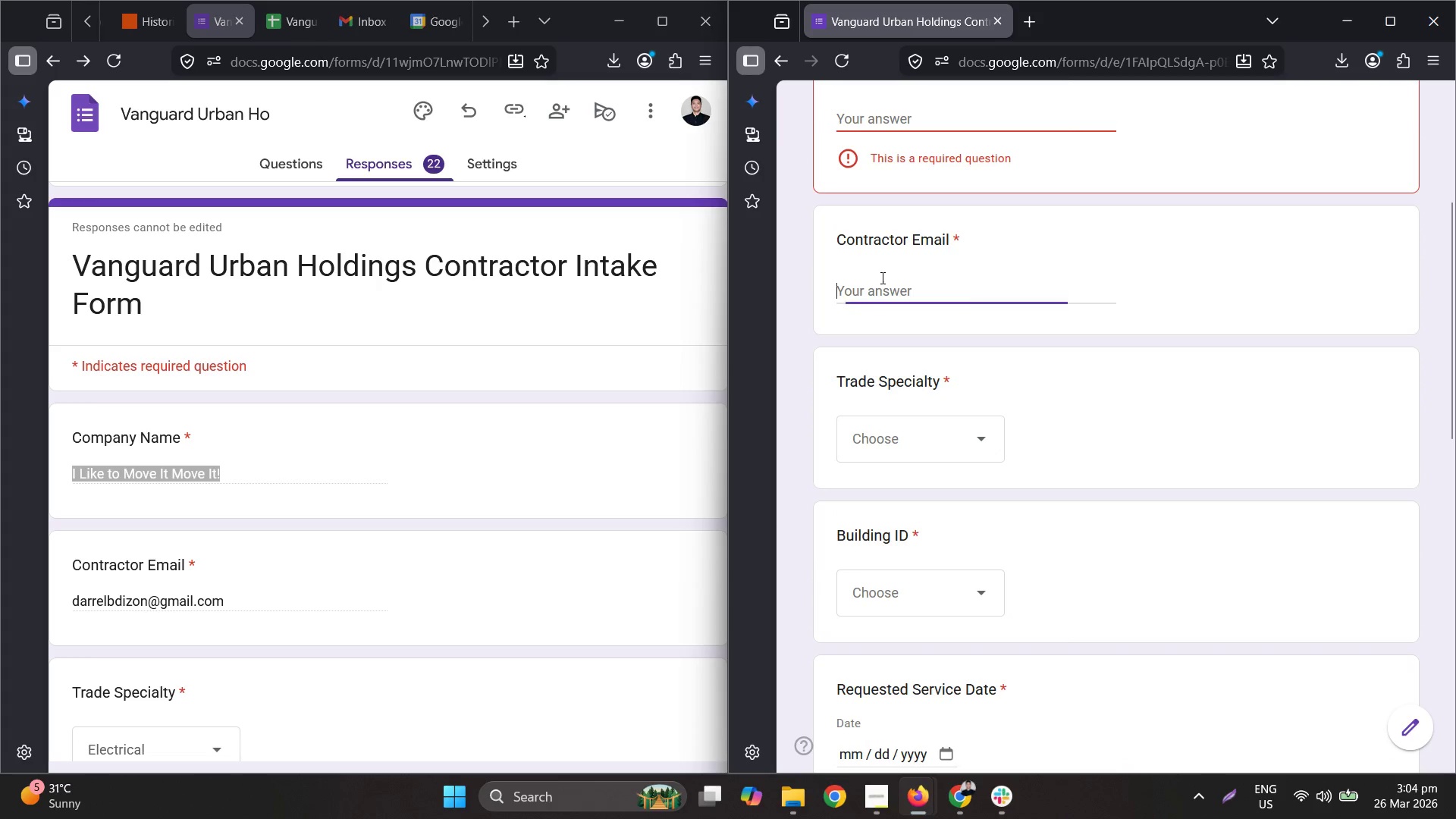 
key(Control+V)
 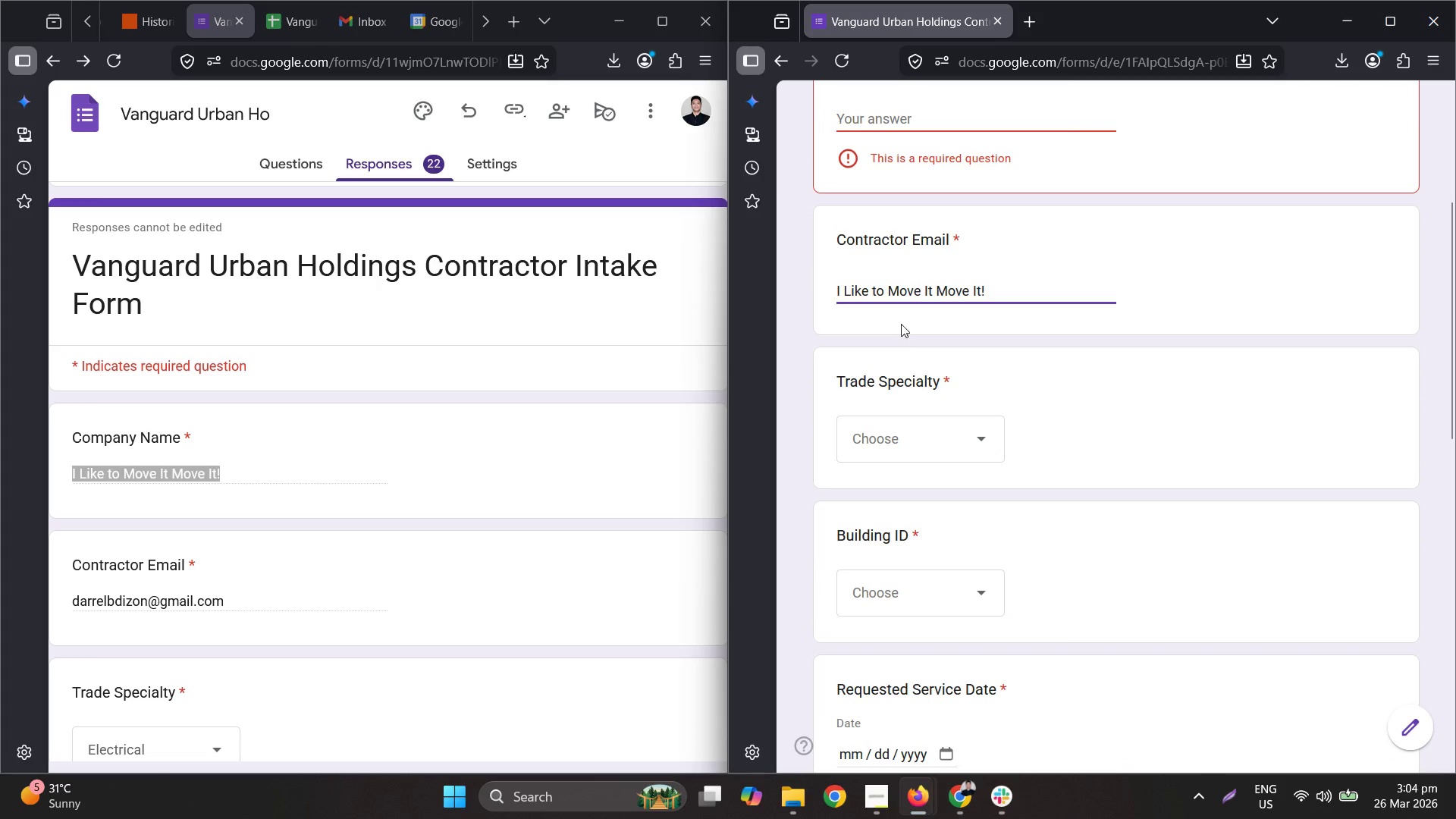 
key(Control+Z)
 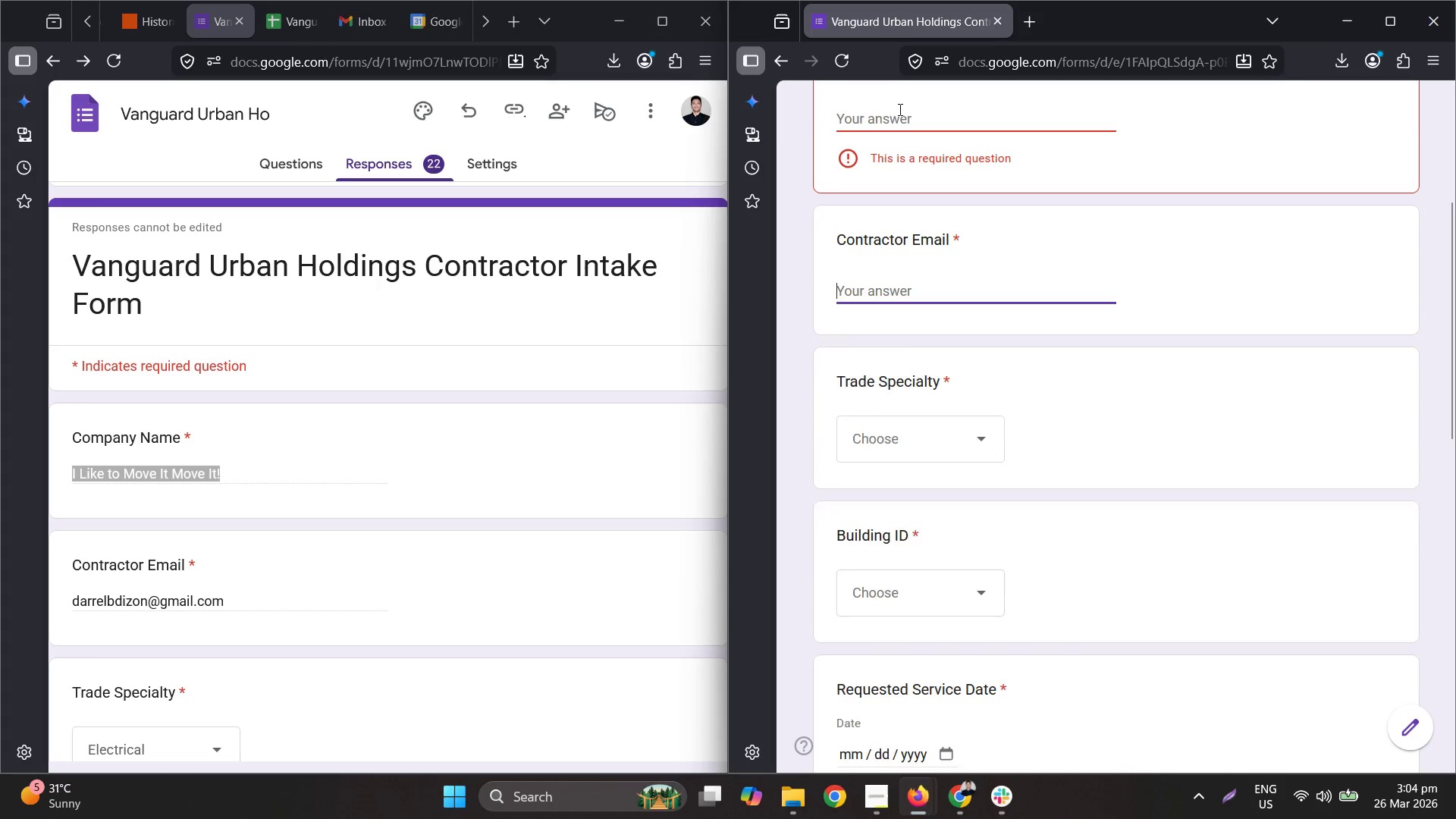 
left_click([899, 109])
 